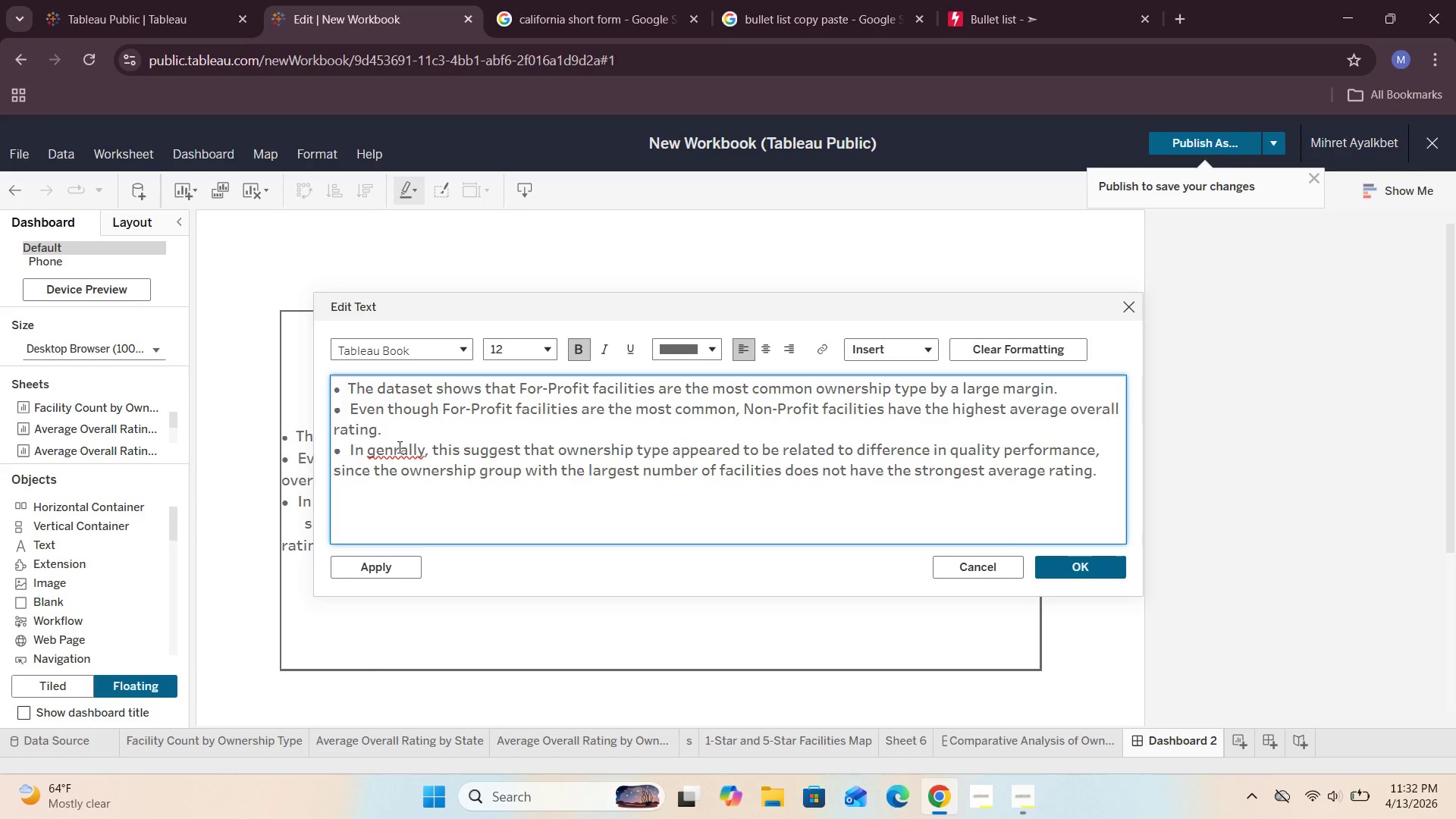 
left_click([393, 451])
 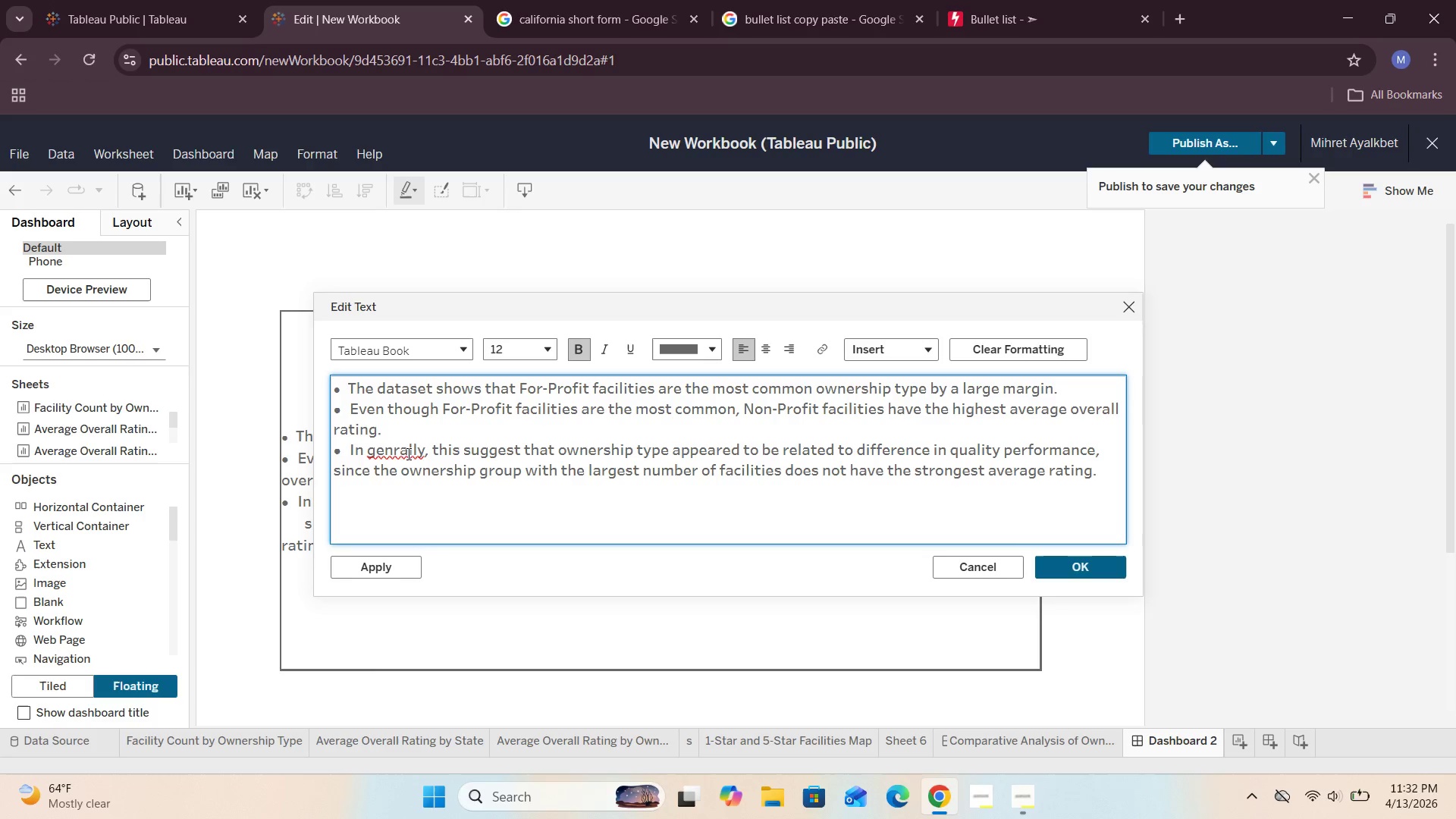 
key(E)
 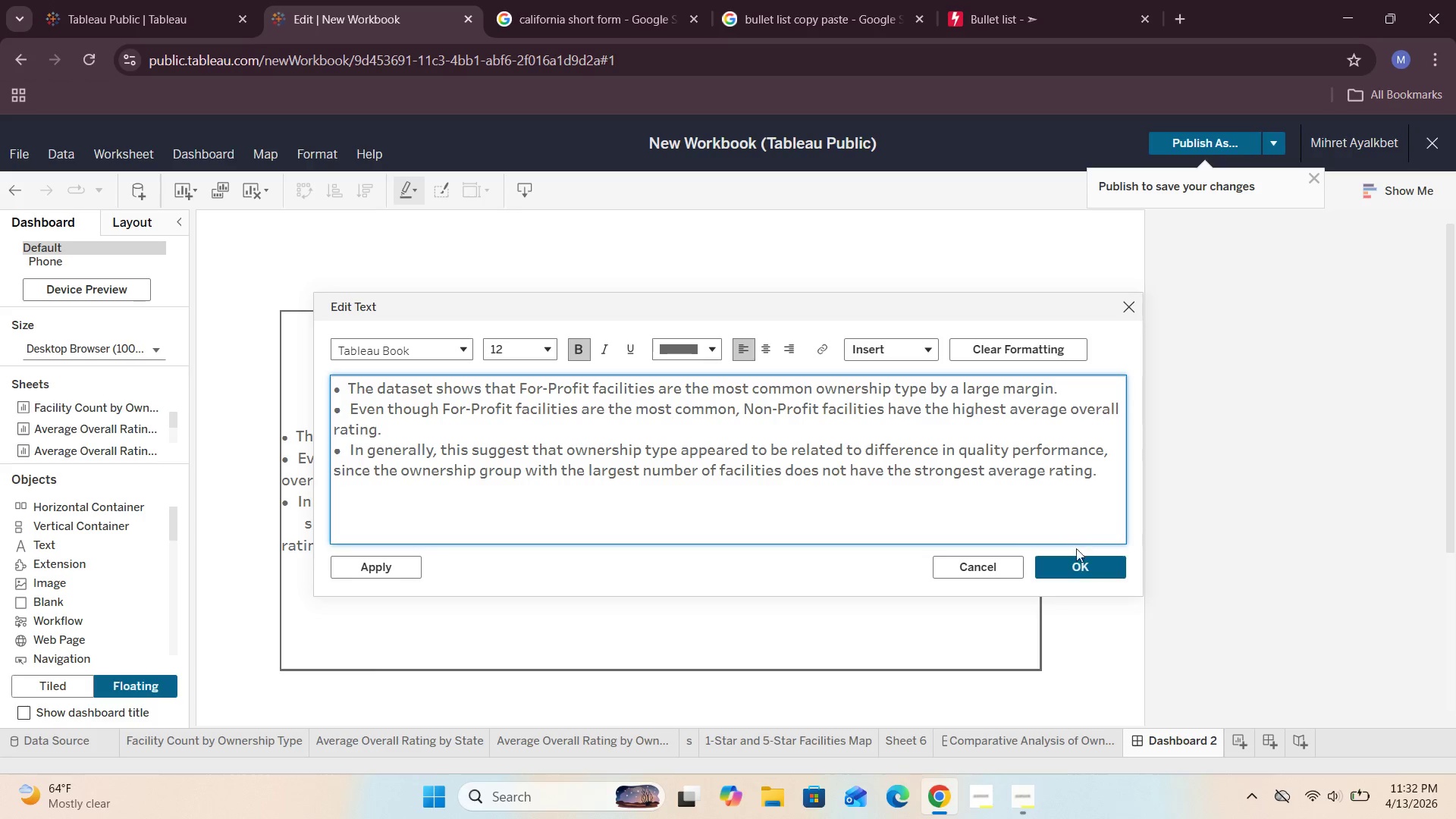 
left_click([1078, 566])
 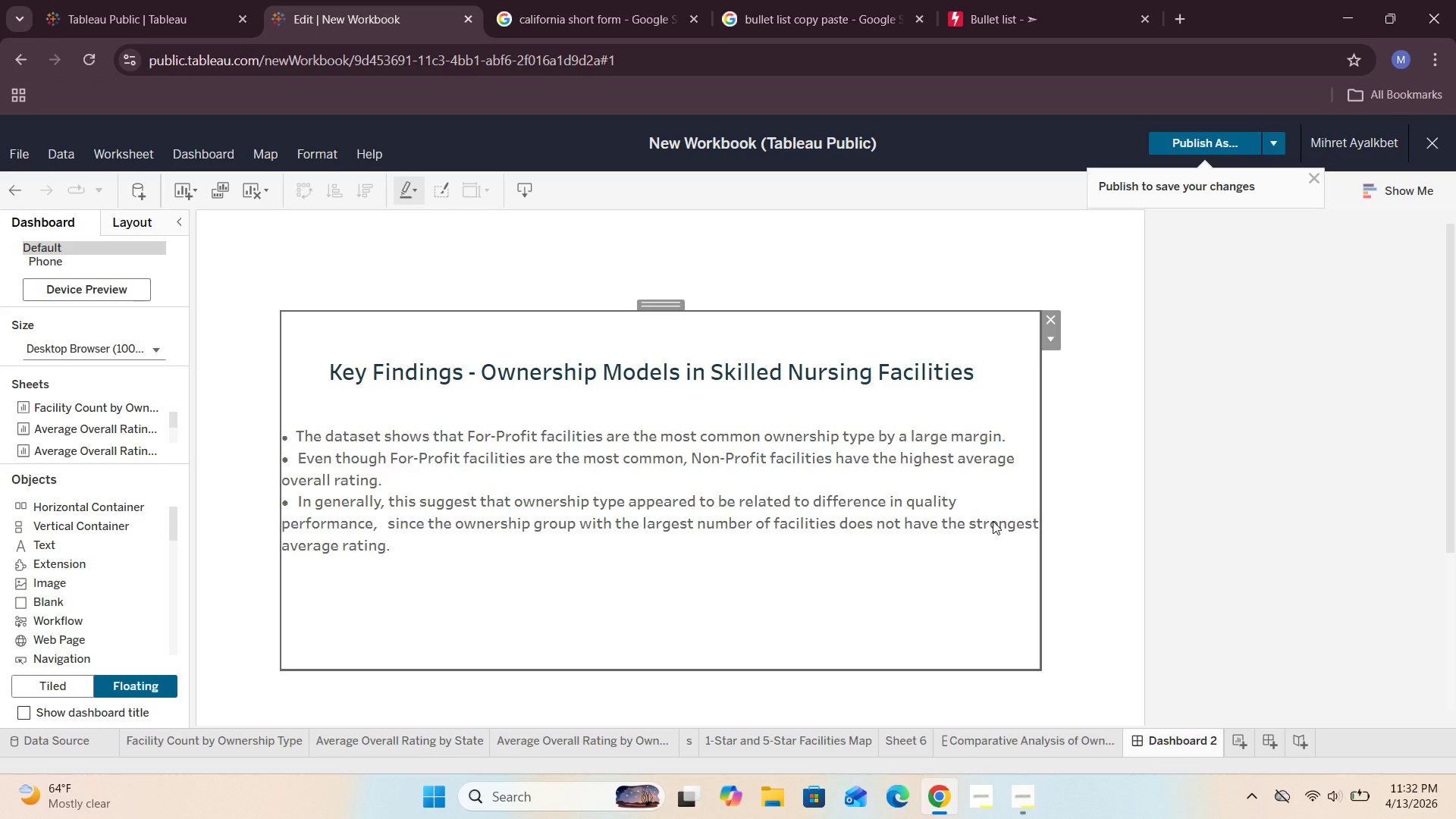 
wait(5.09)
 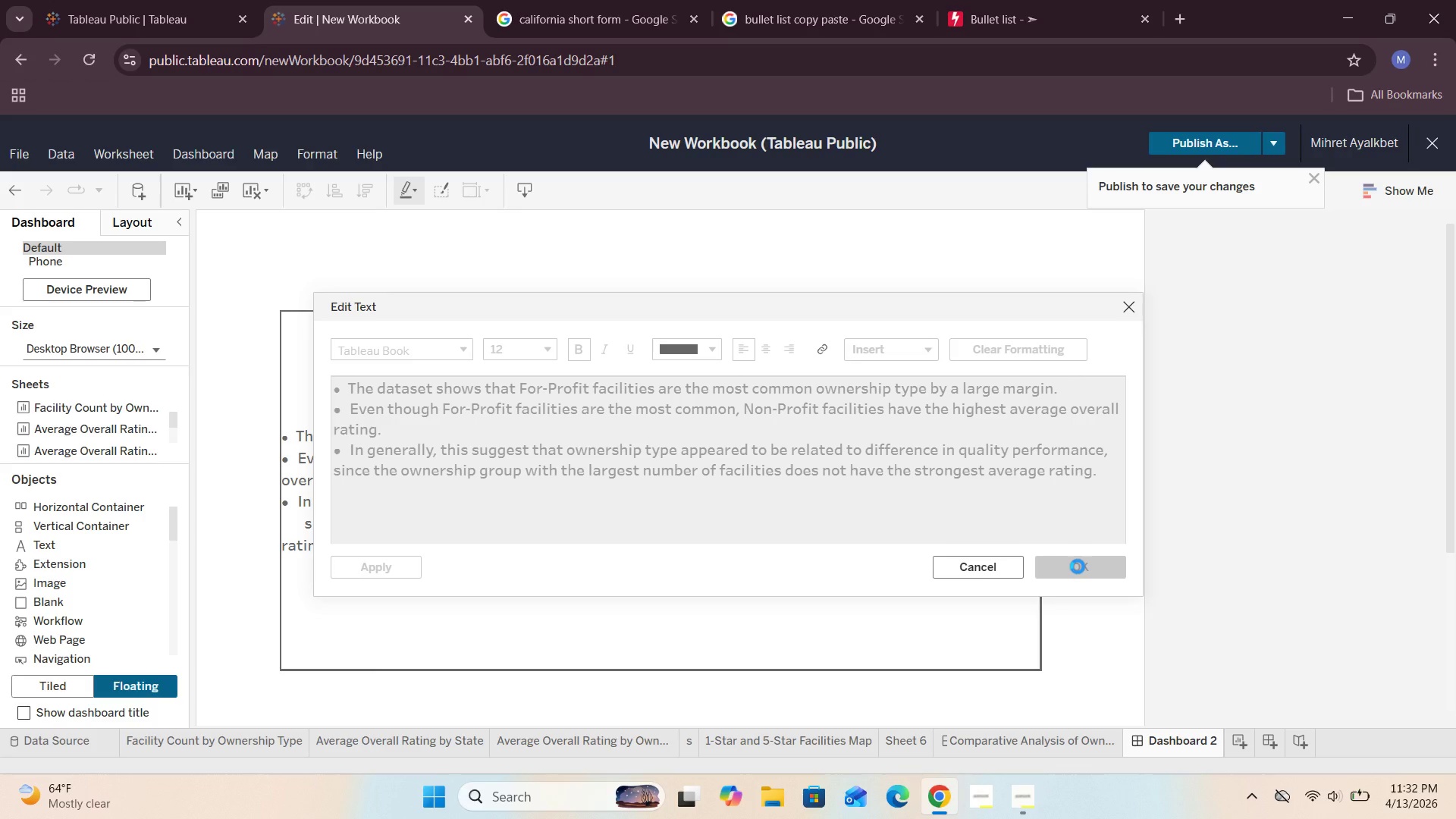 
left_click([774, 602])
 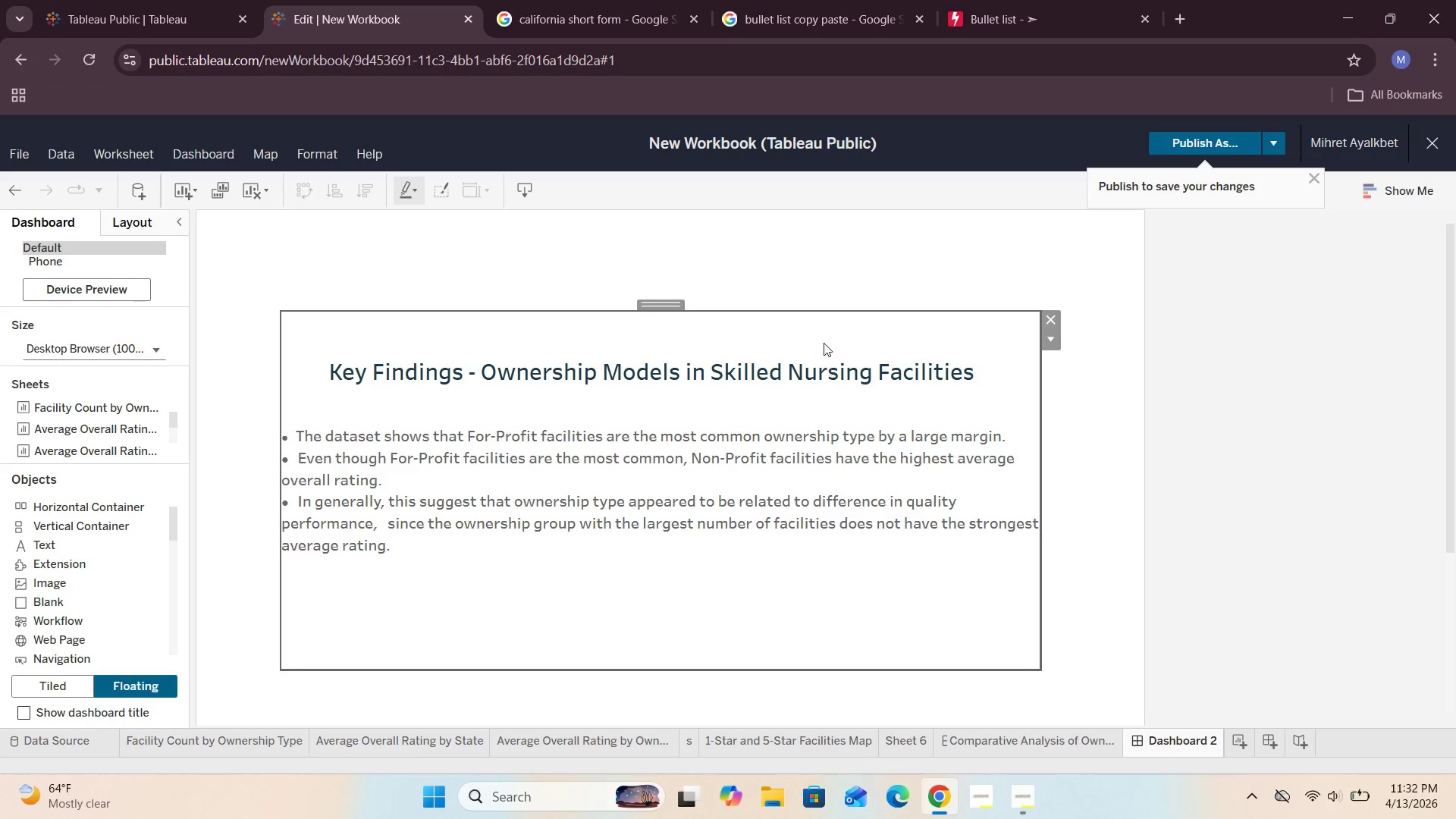 
left_click([827, 267])
 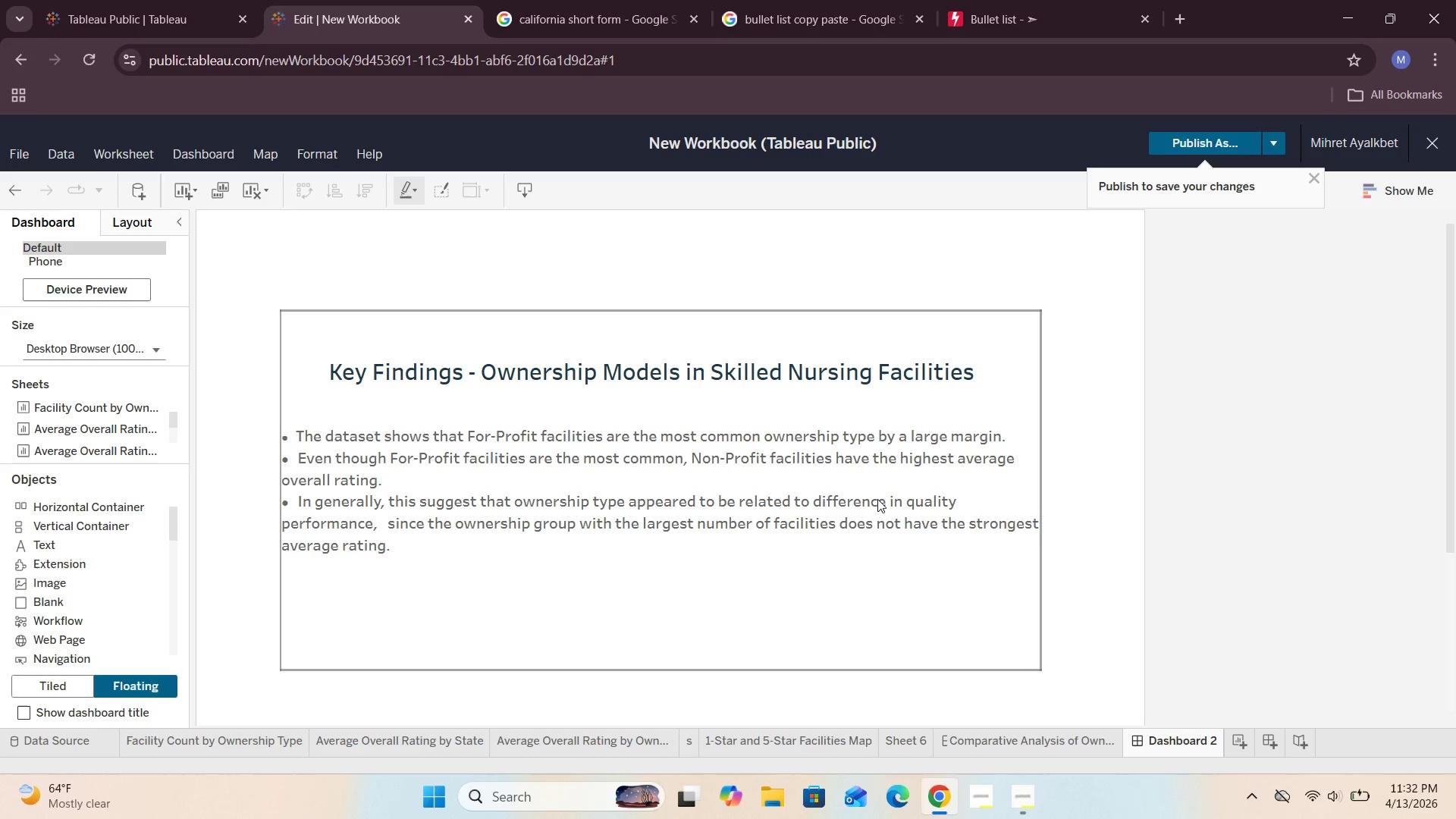 
double_click([872, 491])
 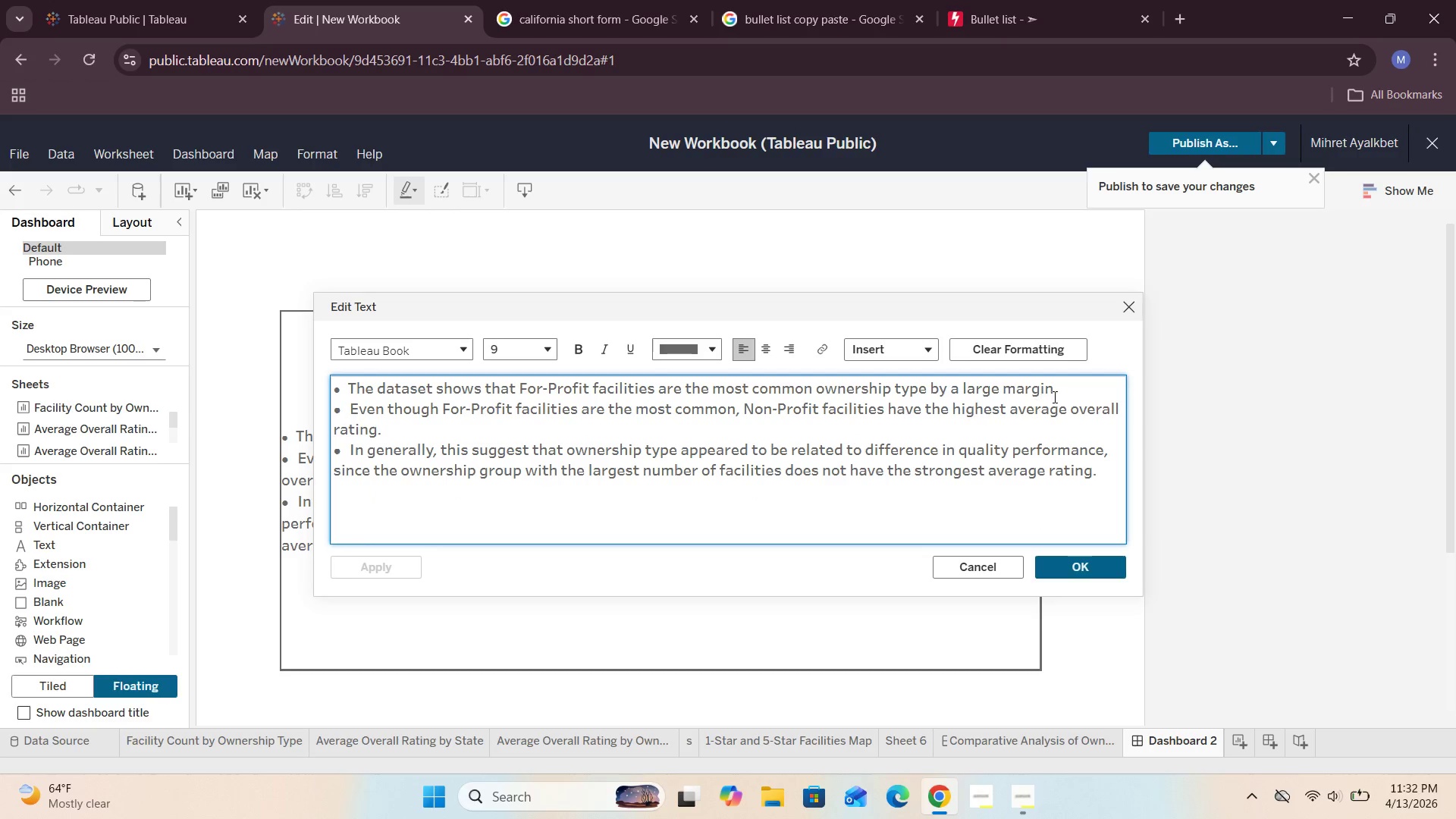 
left_click([1072, 390])
 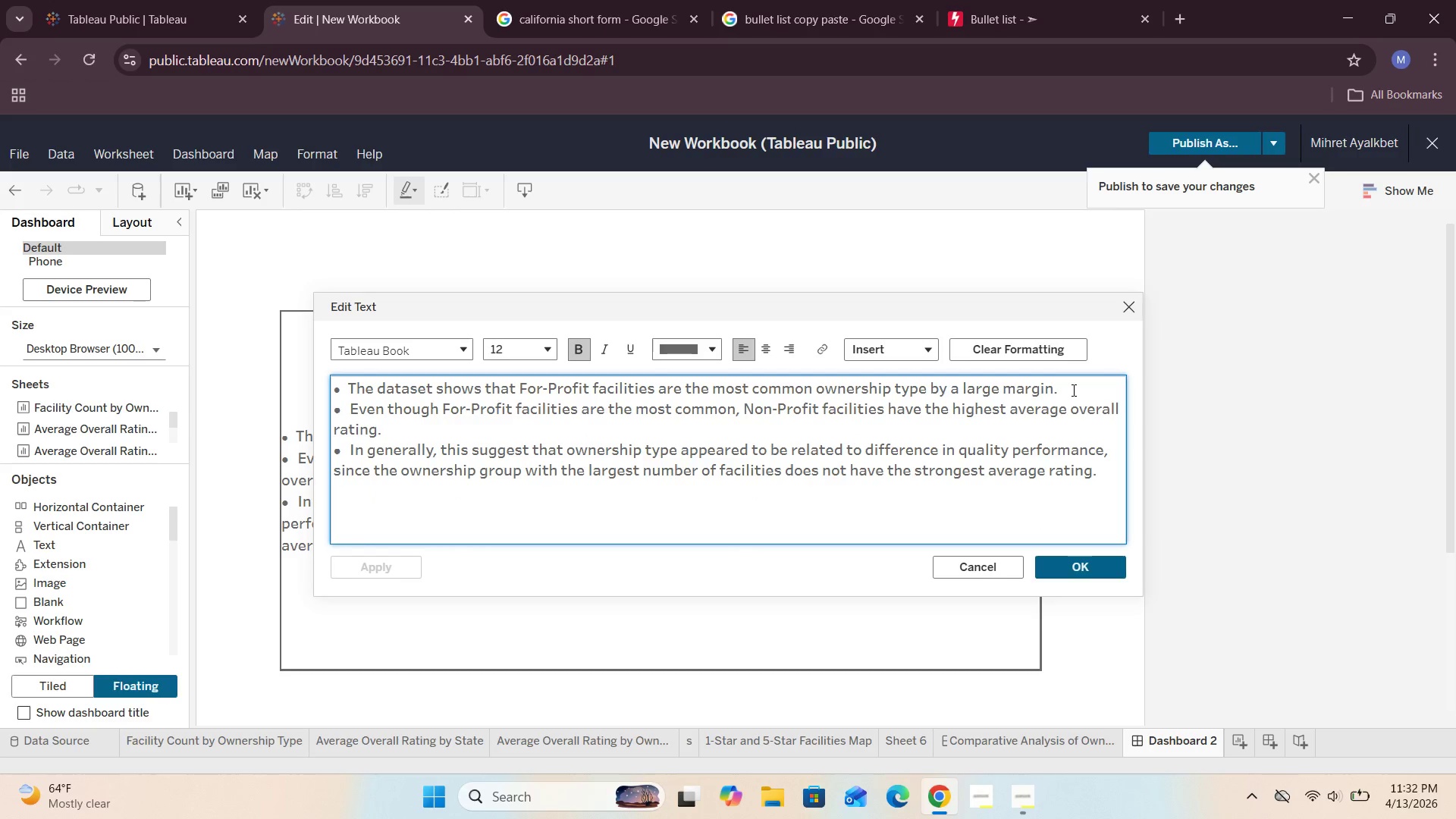 
key(Enter)
 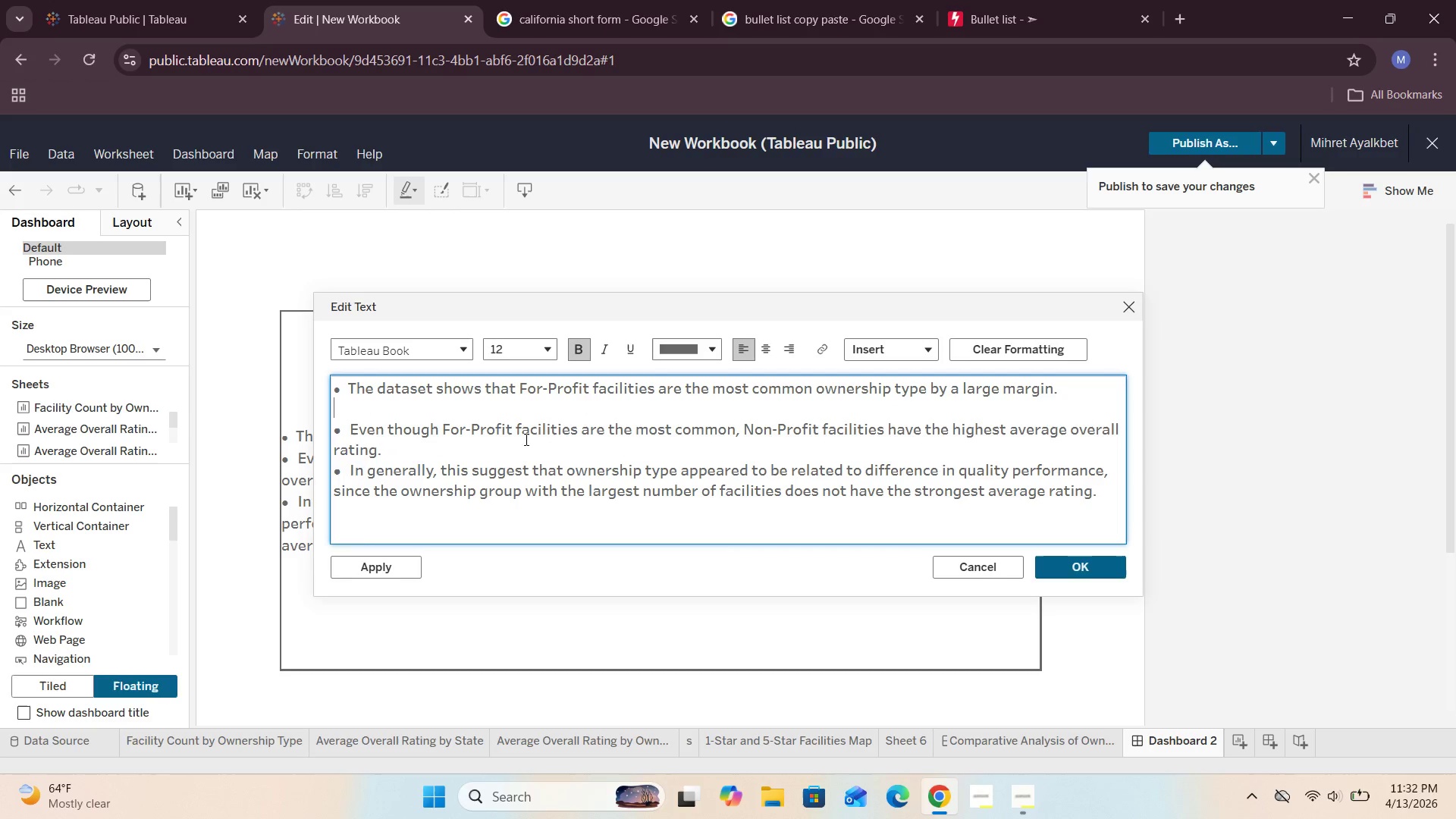 
left_click([457, 458])
 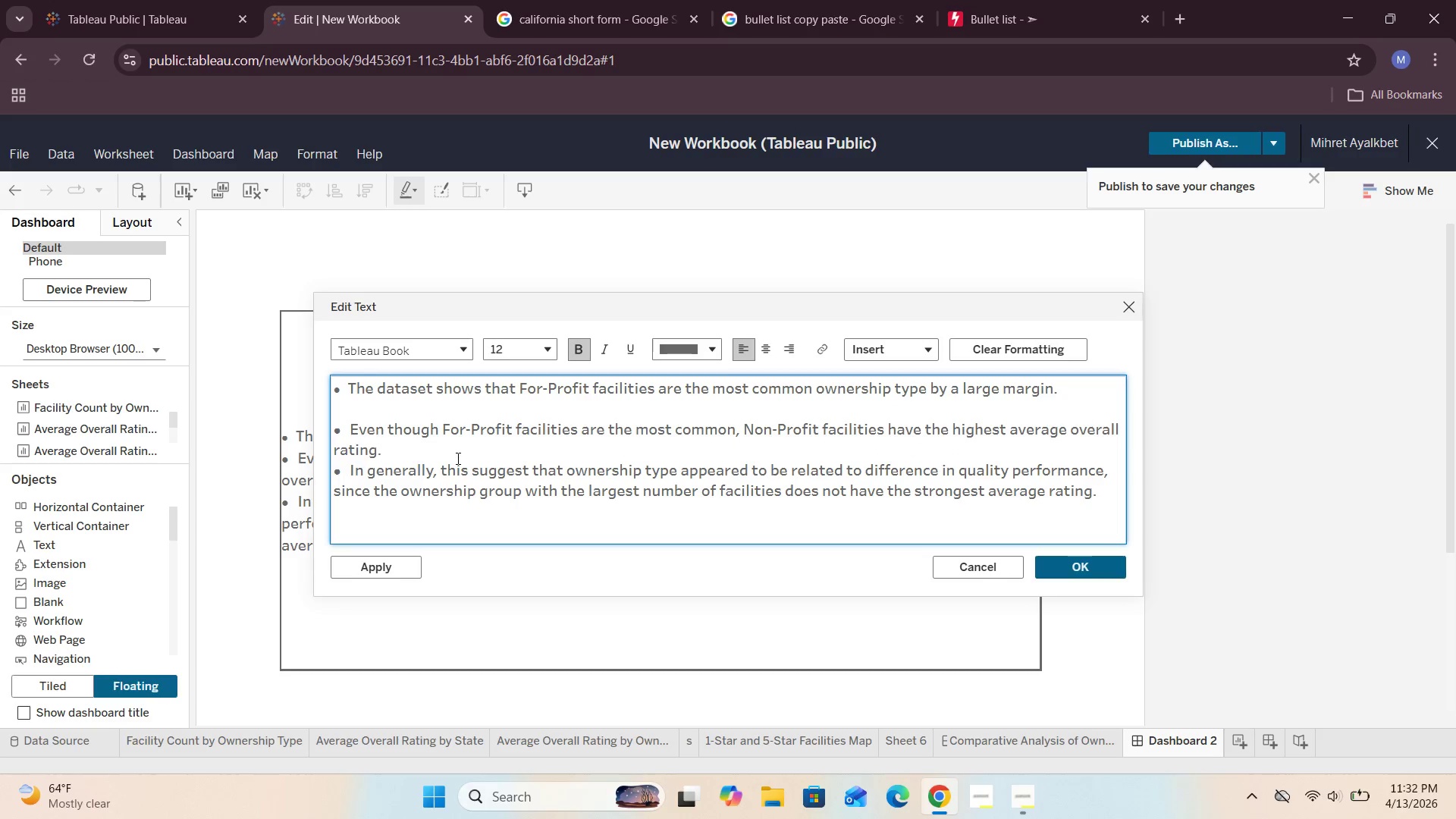 
key(Enter)
 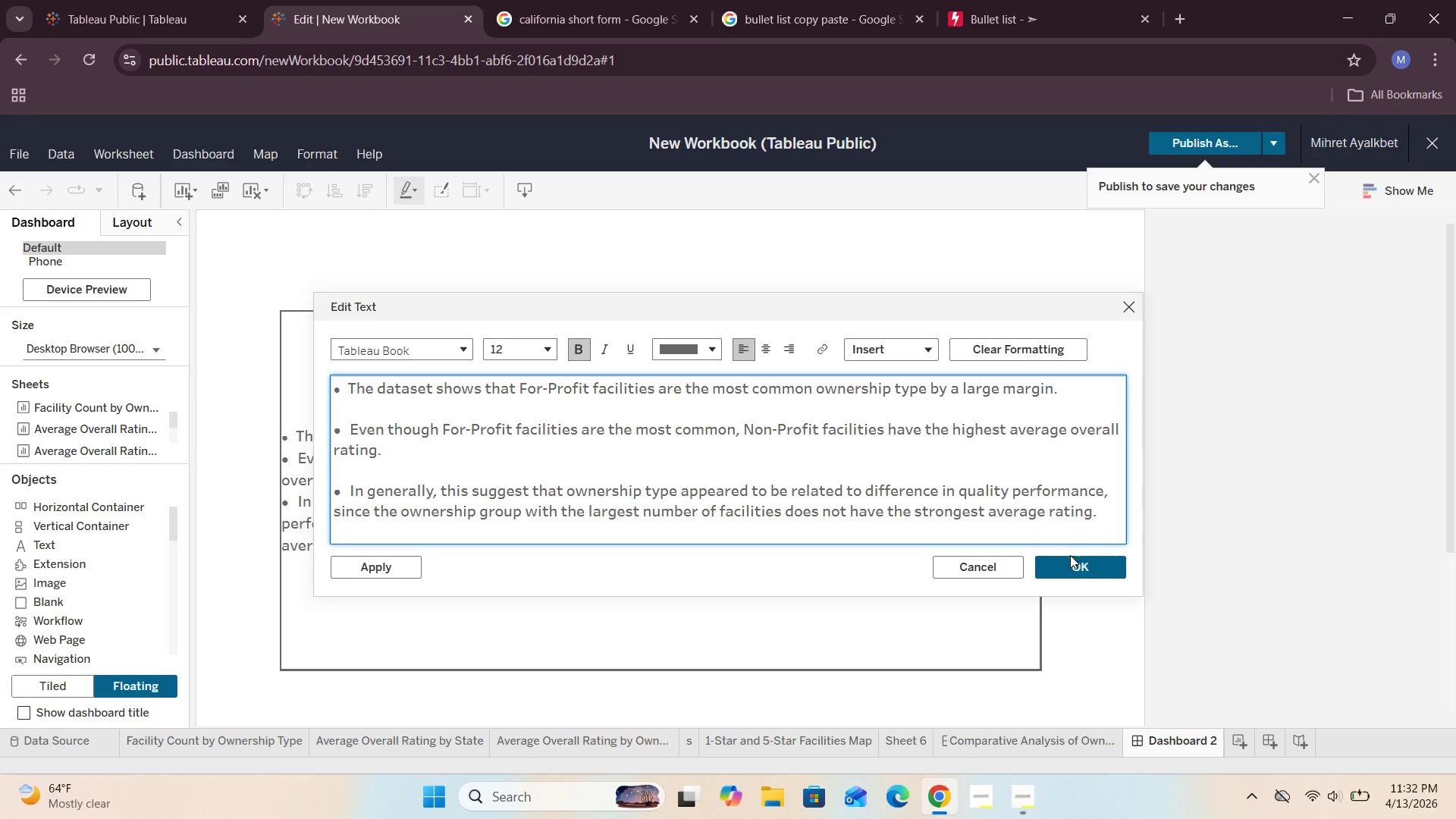 
left_click([1066, 570])
 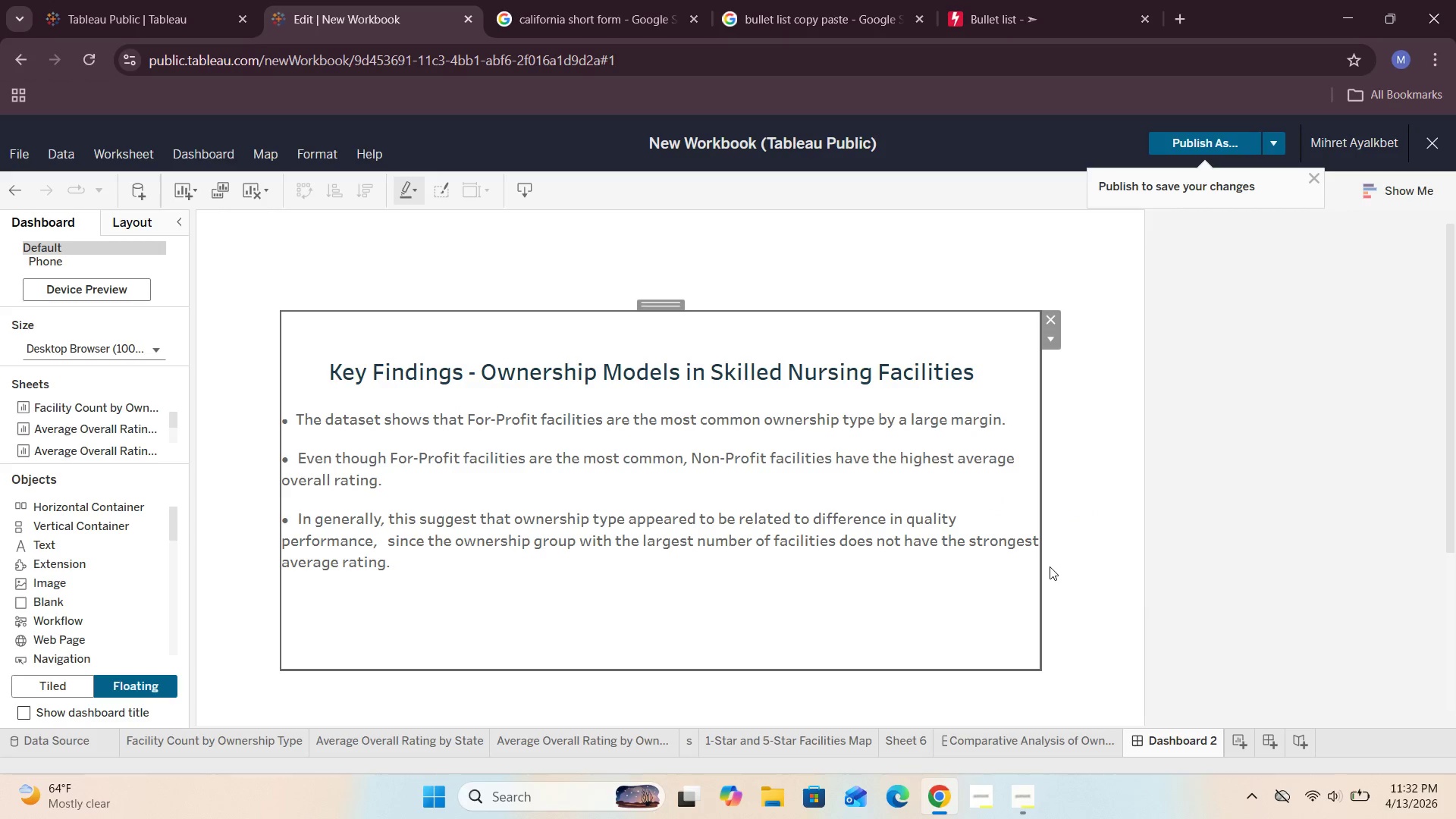 
left_click([1112, 488])
 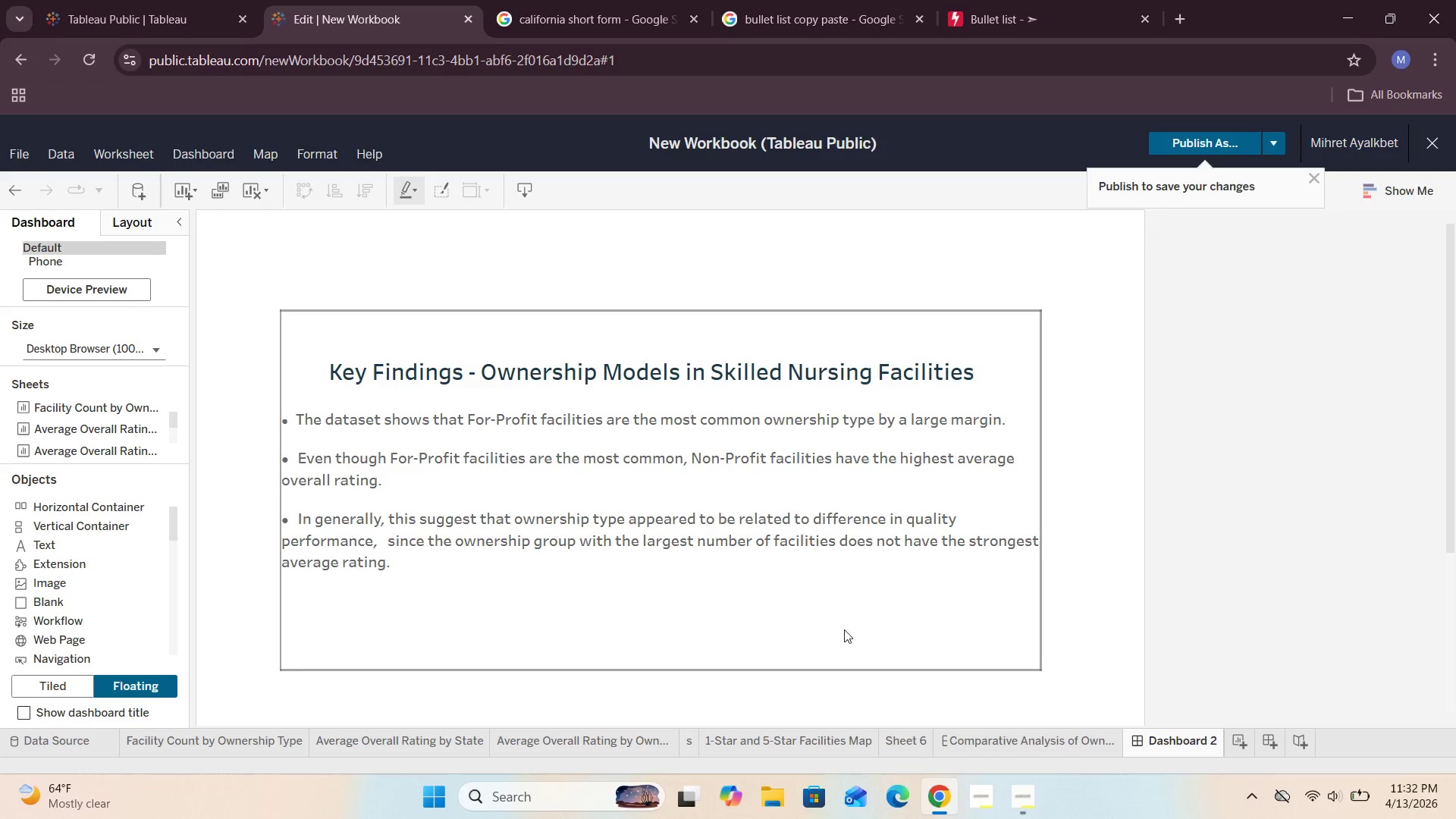 
double_click([826, 552])
 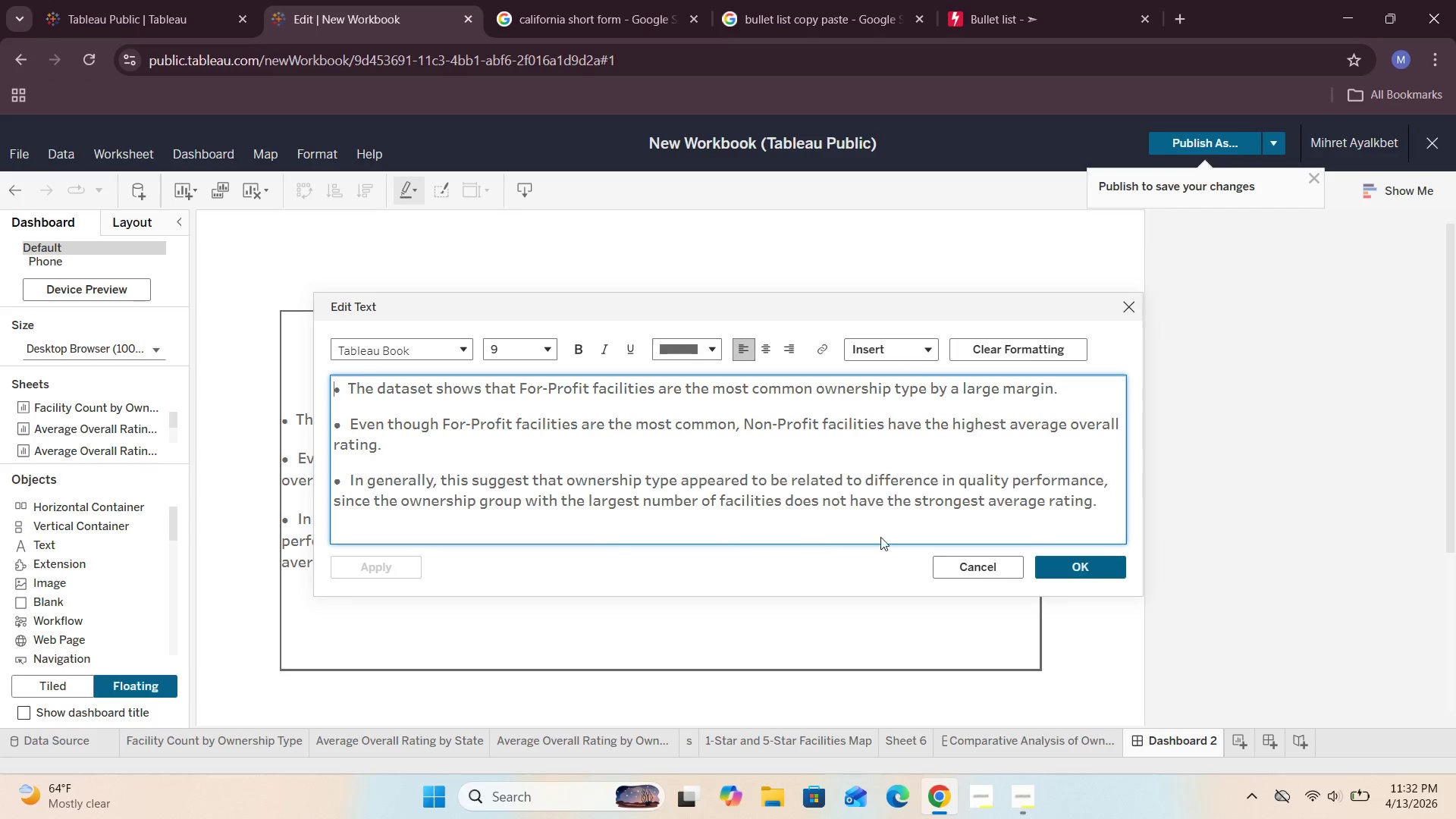 
left_click([1014, 482])
 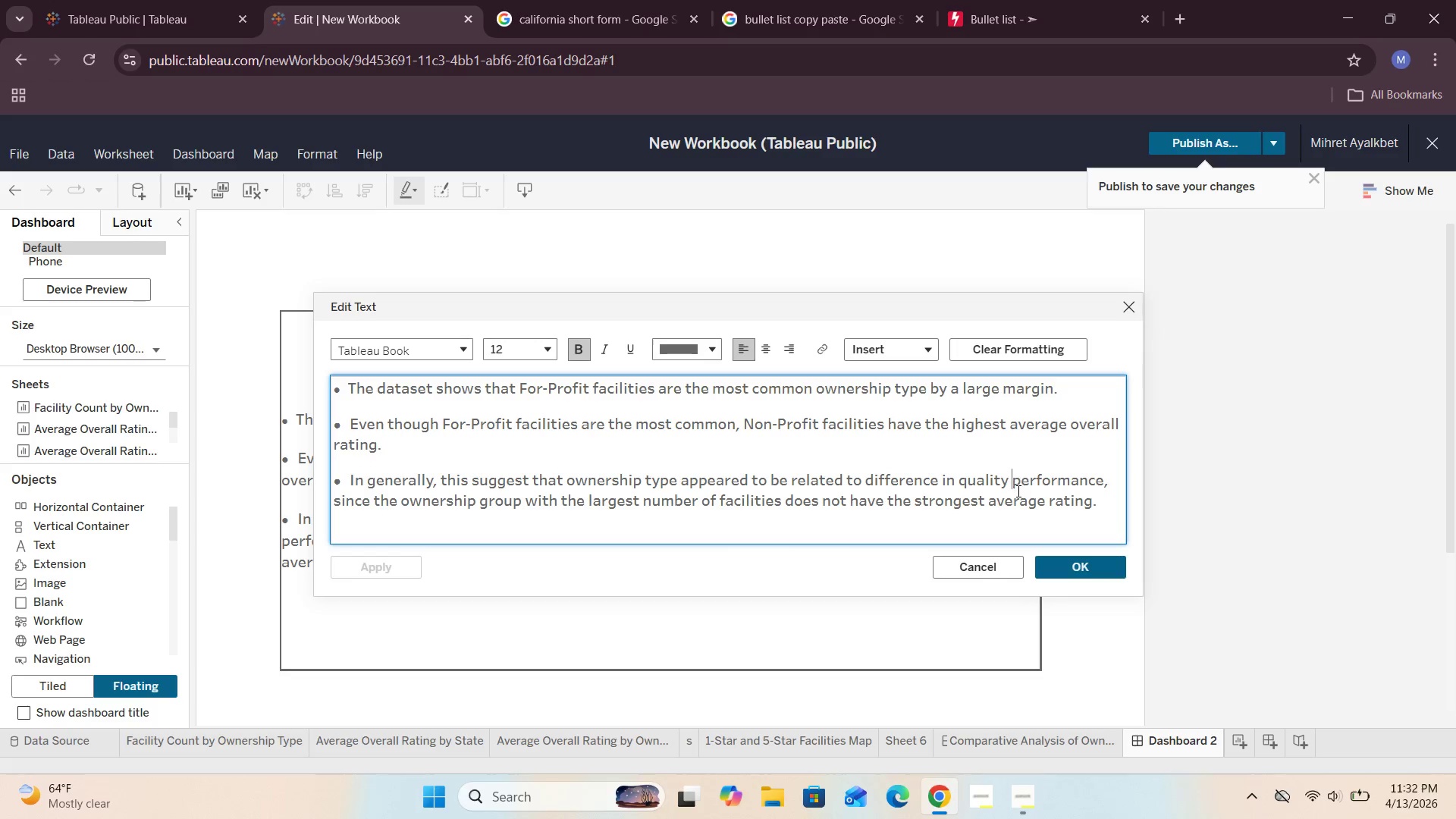 
key(Space)
 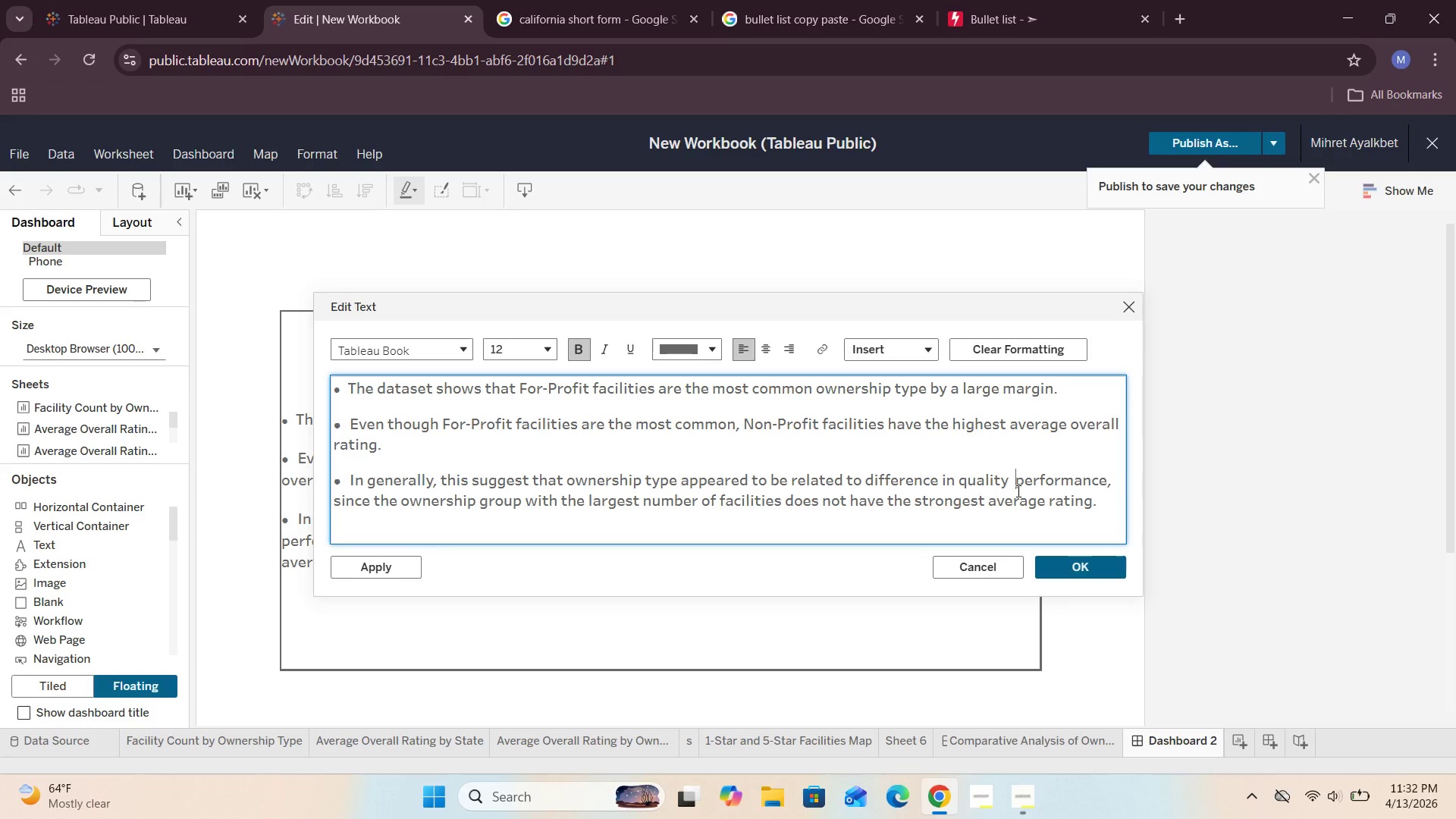 
key(Space)
 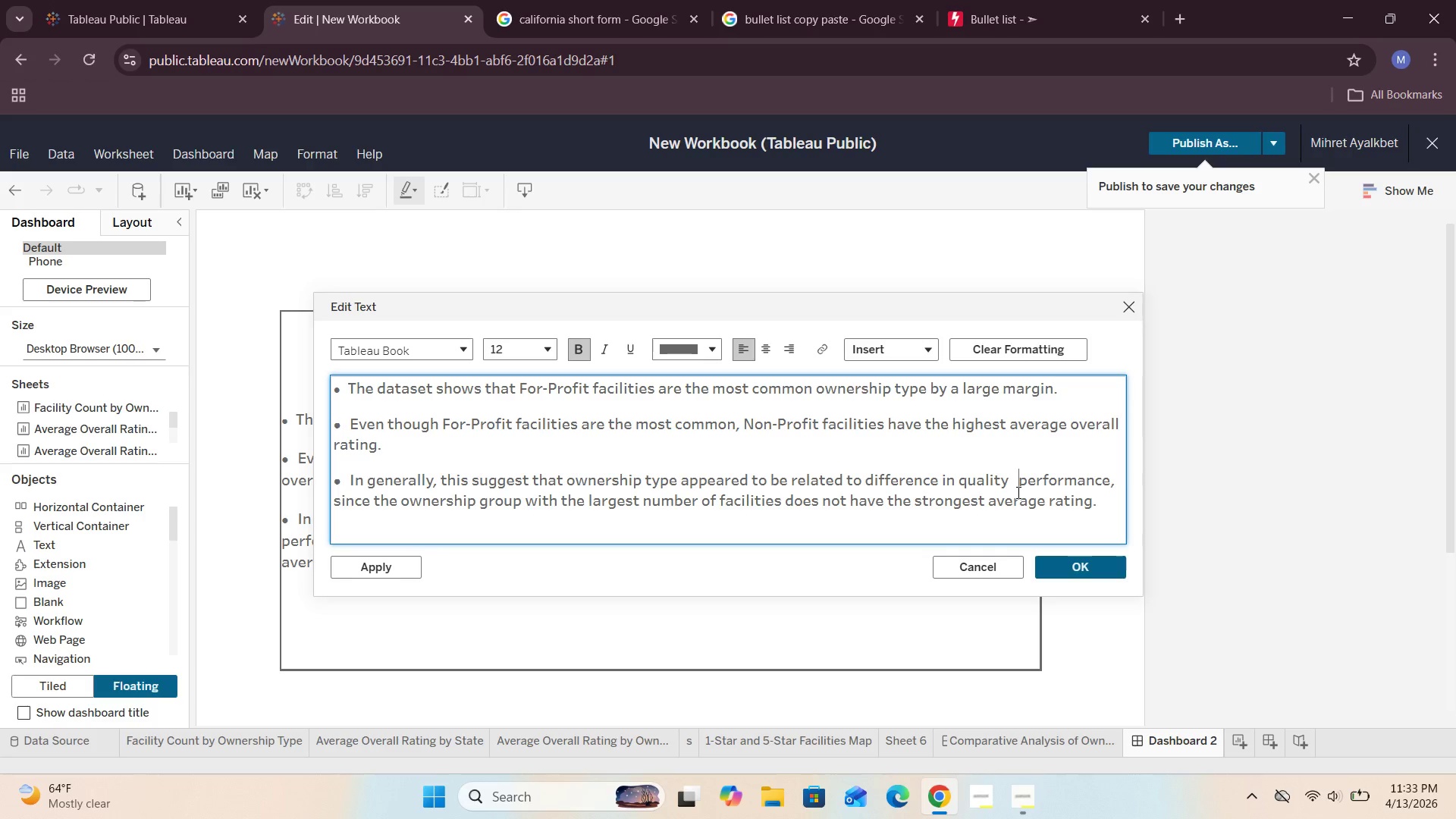 
key(Space)
 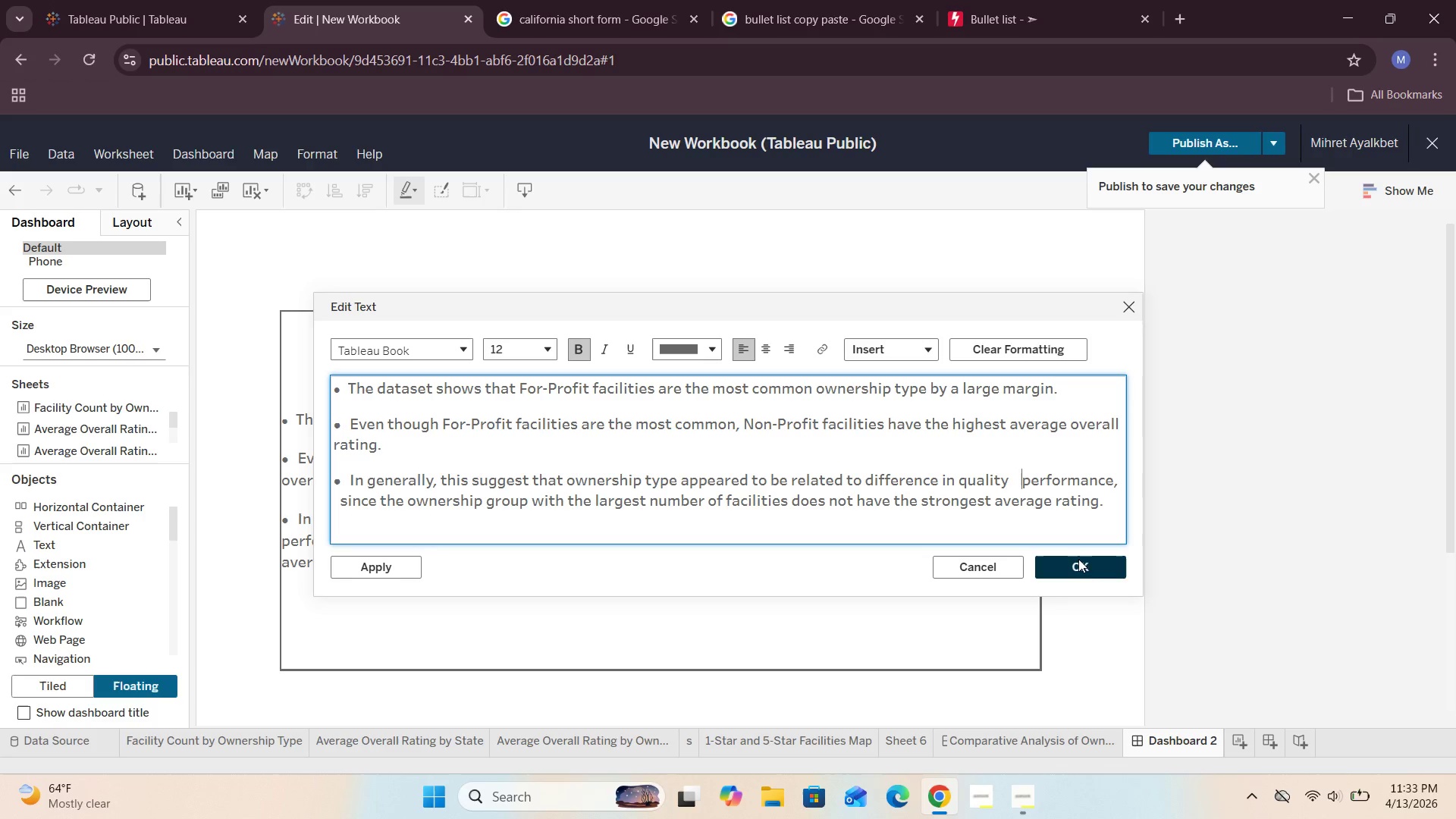 
left_click([1080, 563])
 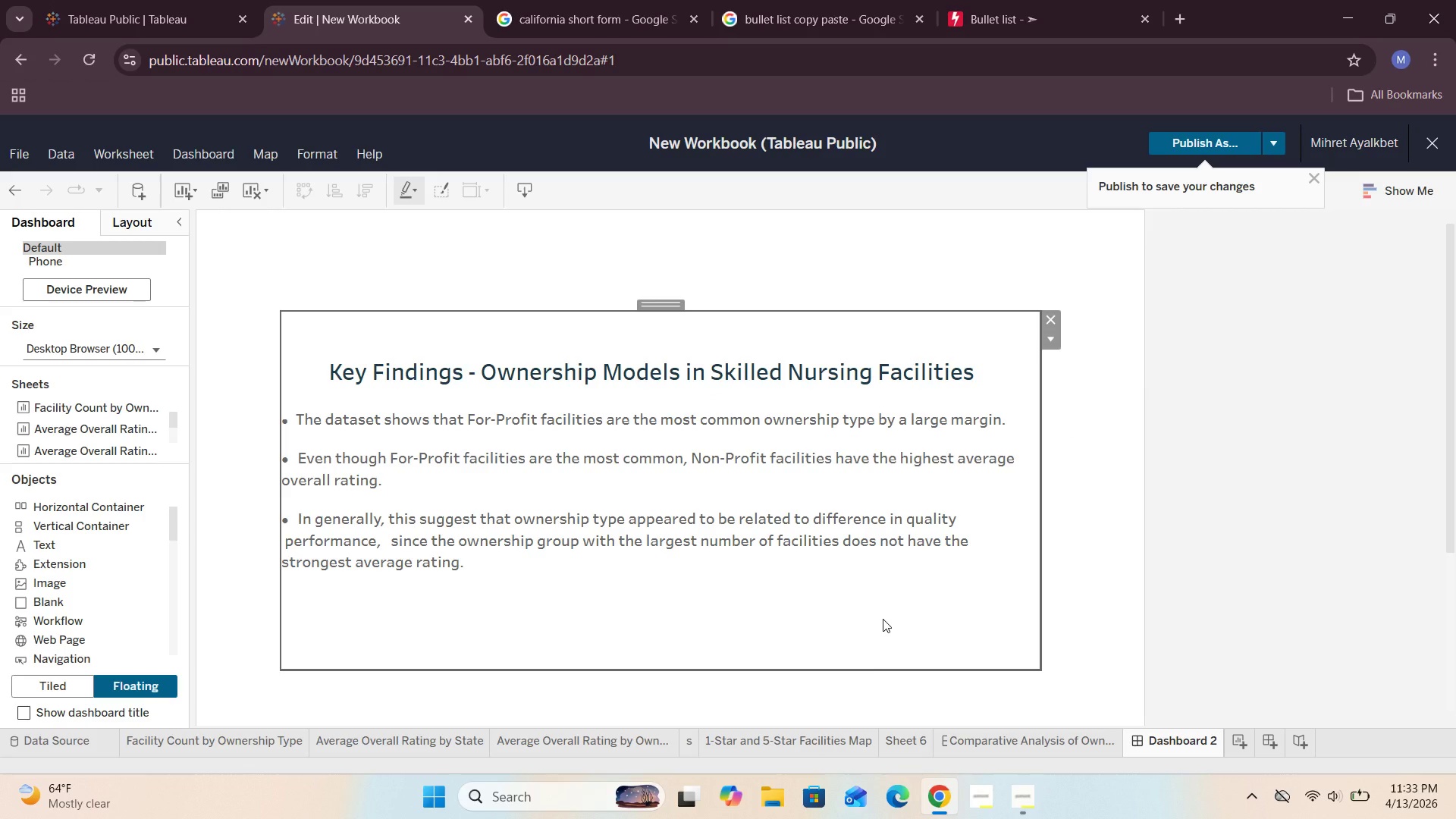 
left_click([883, 619])
 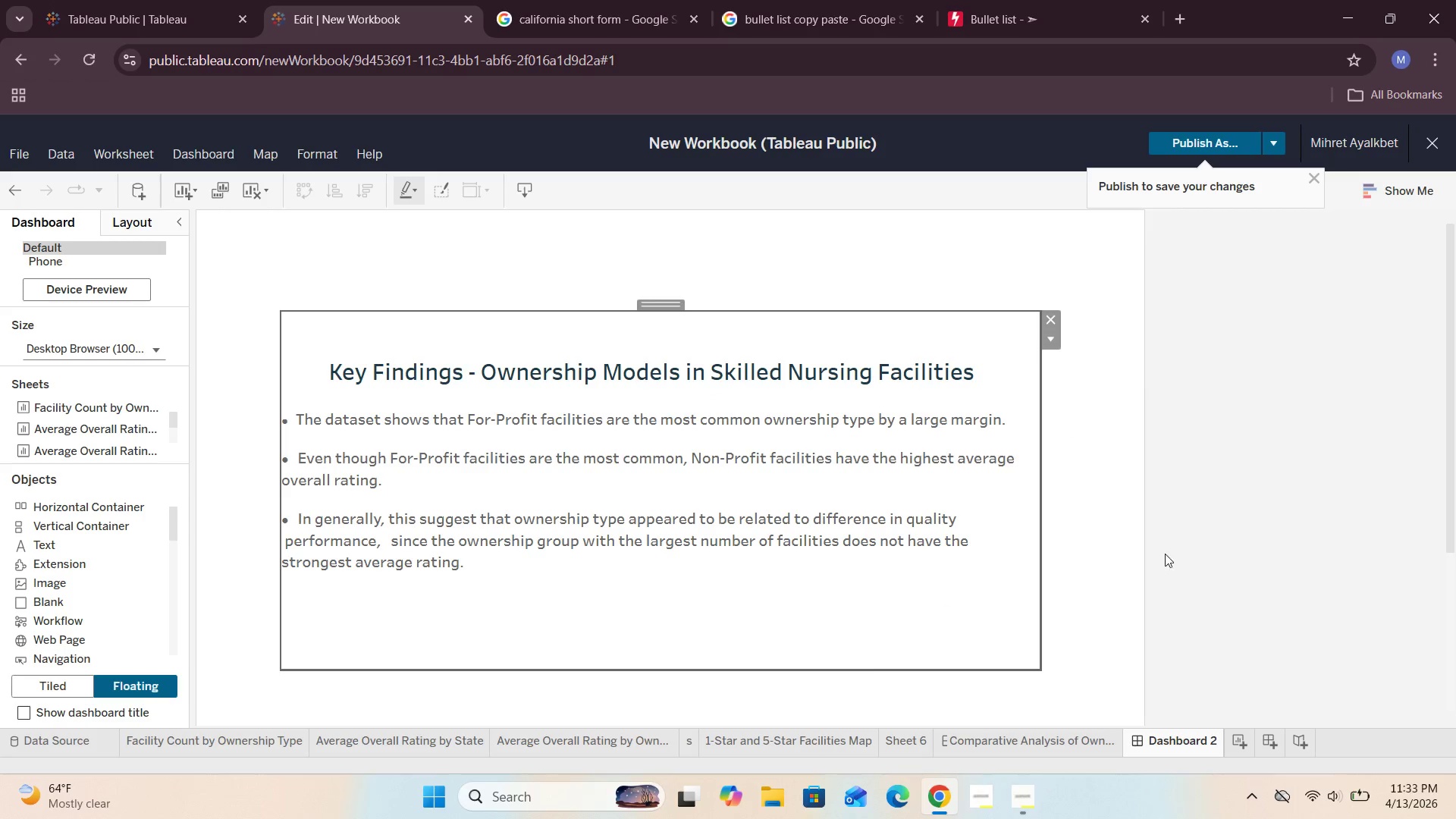 
left_click([1210, 529])
 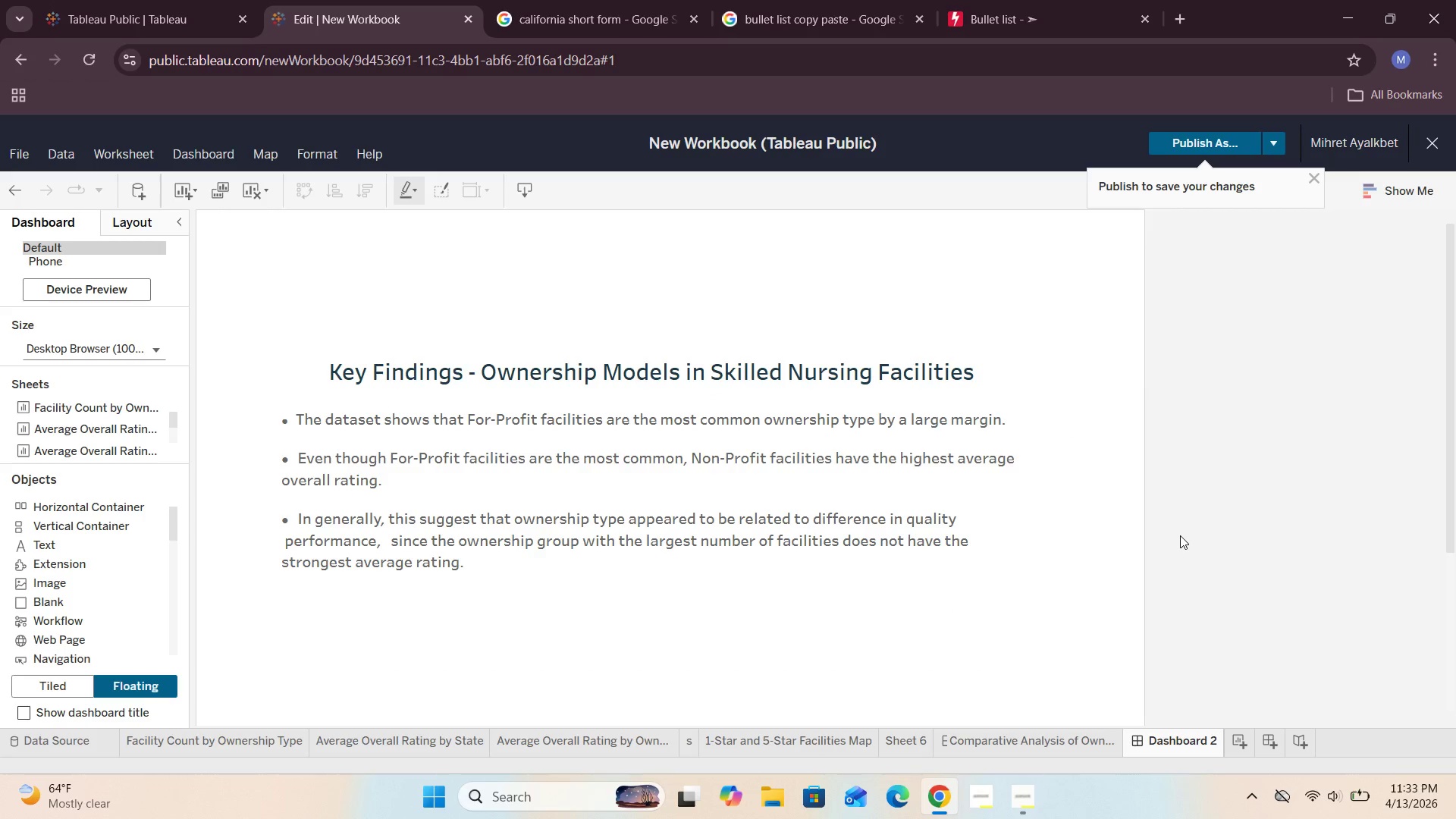 
scroll: coordinate [1180, 535], scroll_direction: down, amount: 1.0
 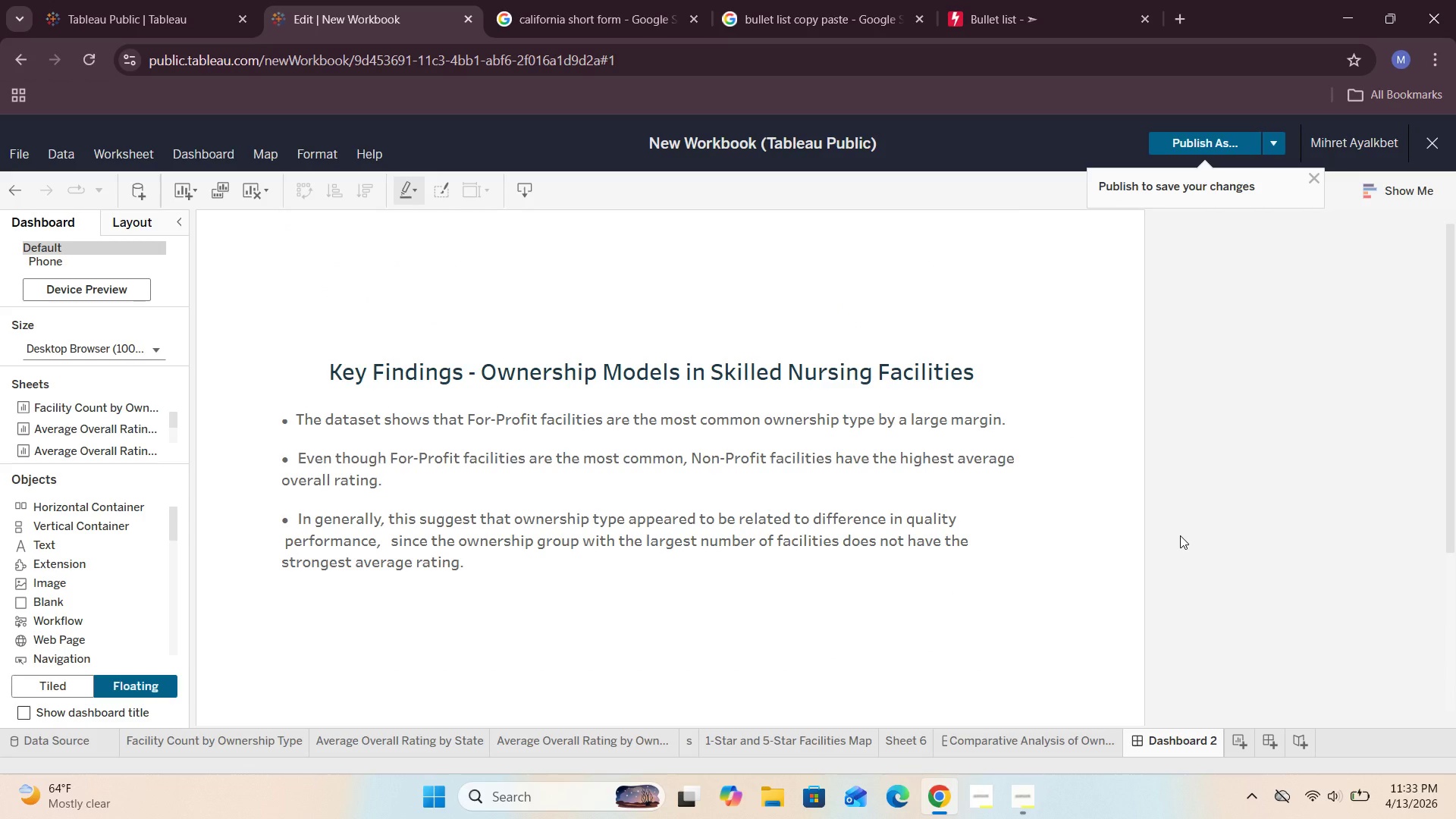 
scroll: coordinate [1180, 535], scroll_direction: up, amount: 1.0
 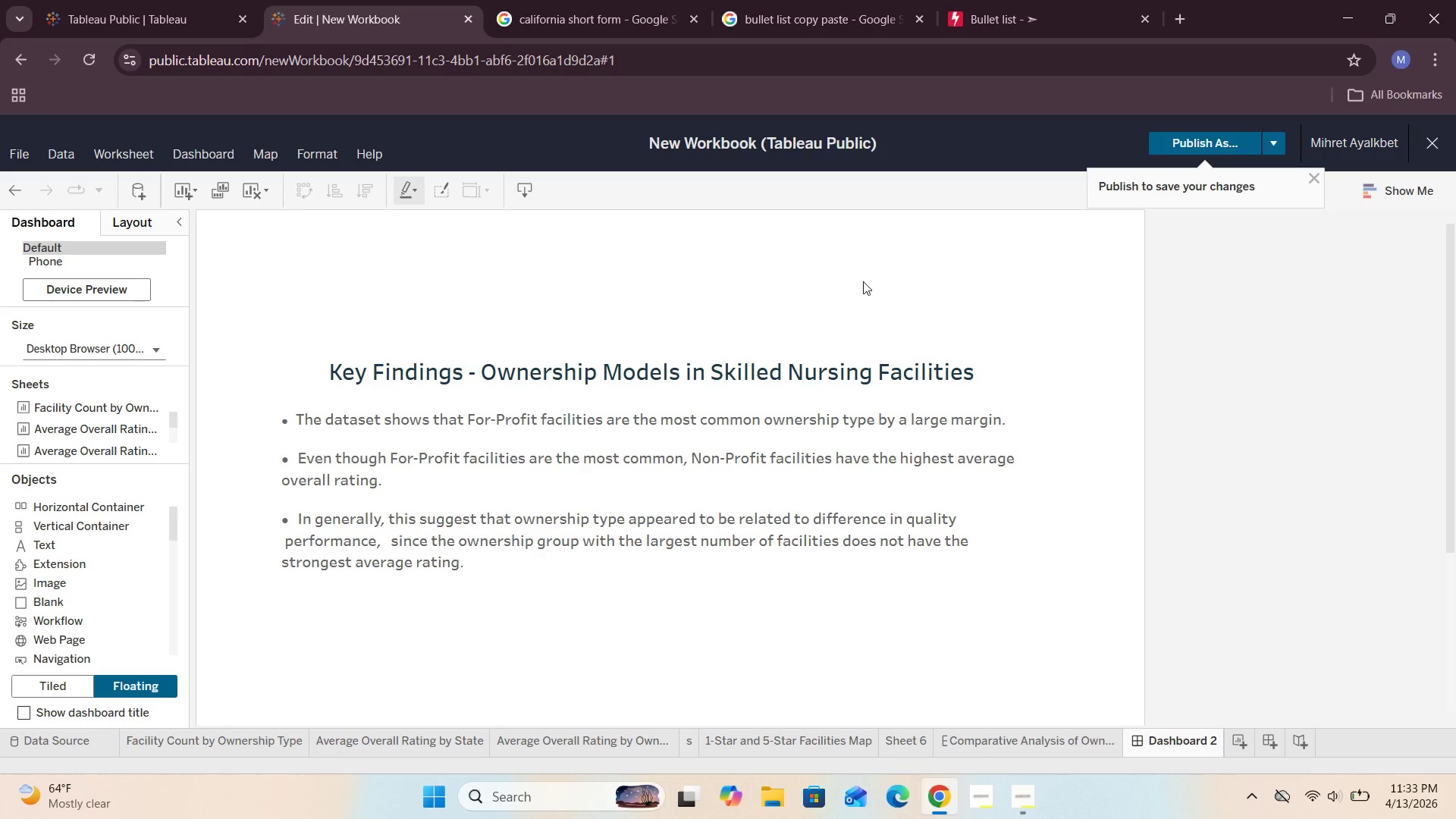 
wait(25.36)
 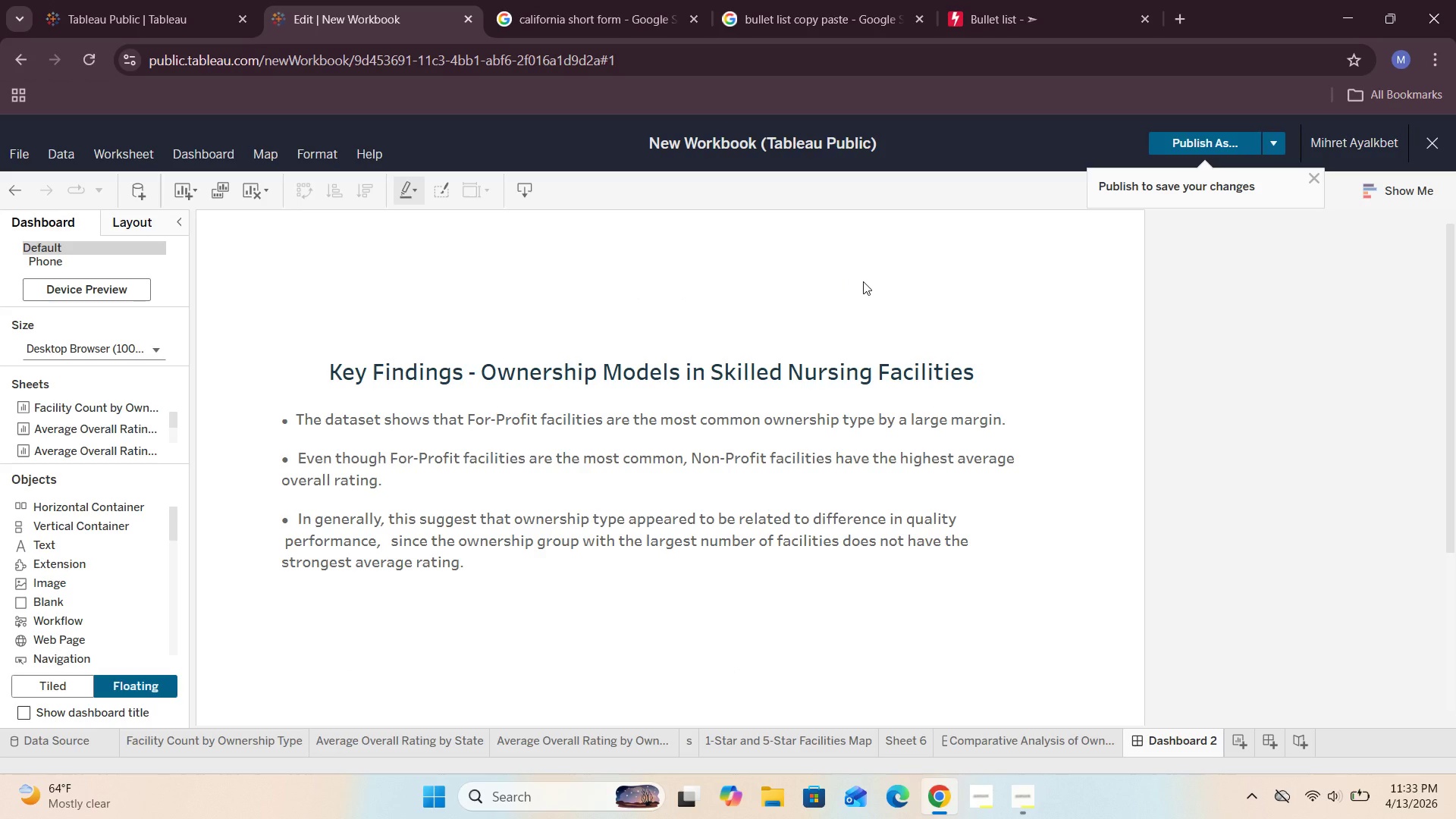 
left_click([701, 493])
 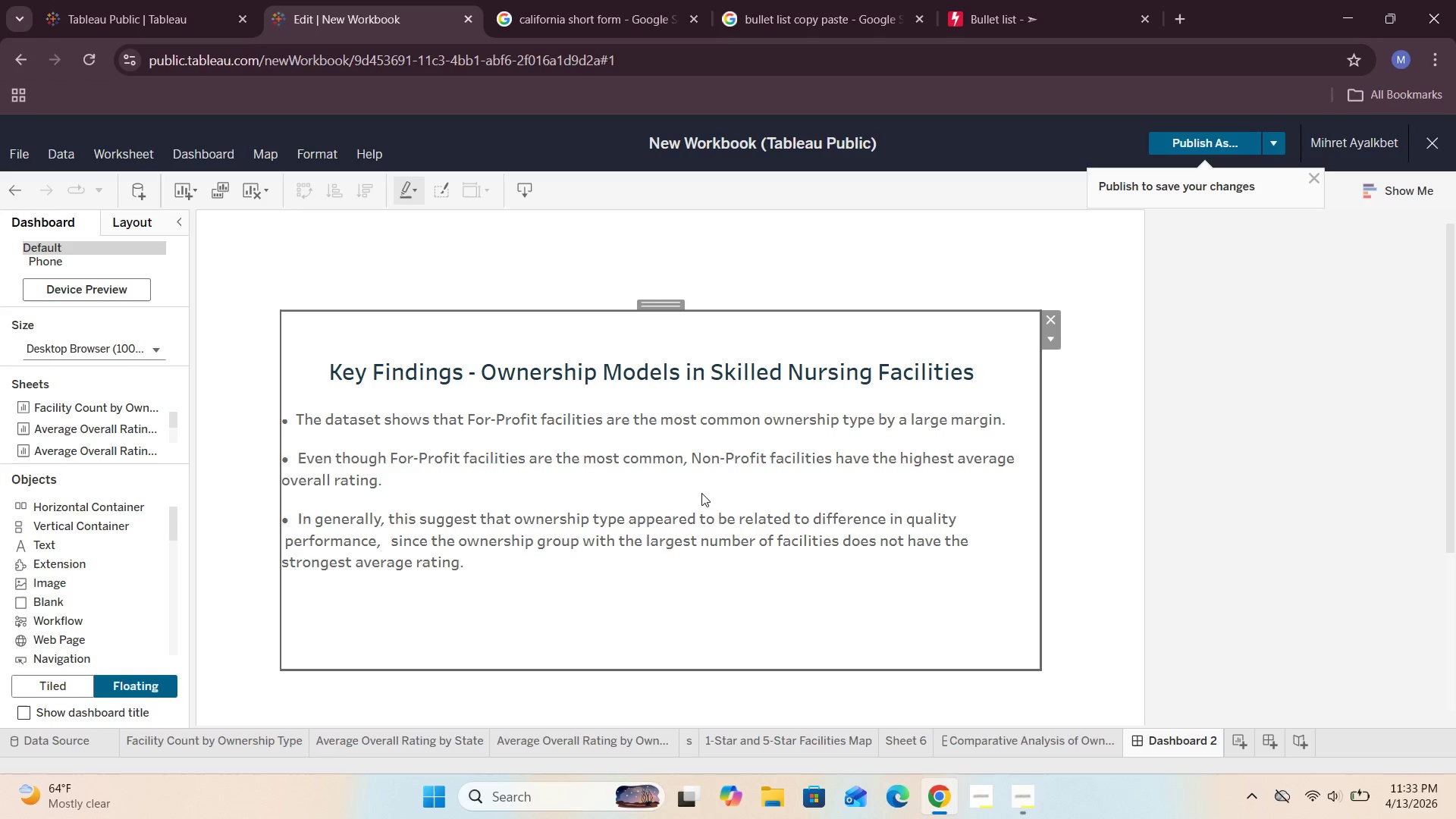 
double_click([701, 493])
 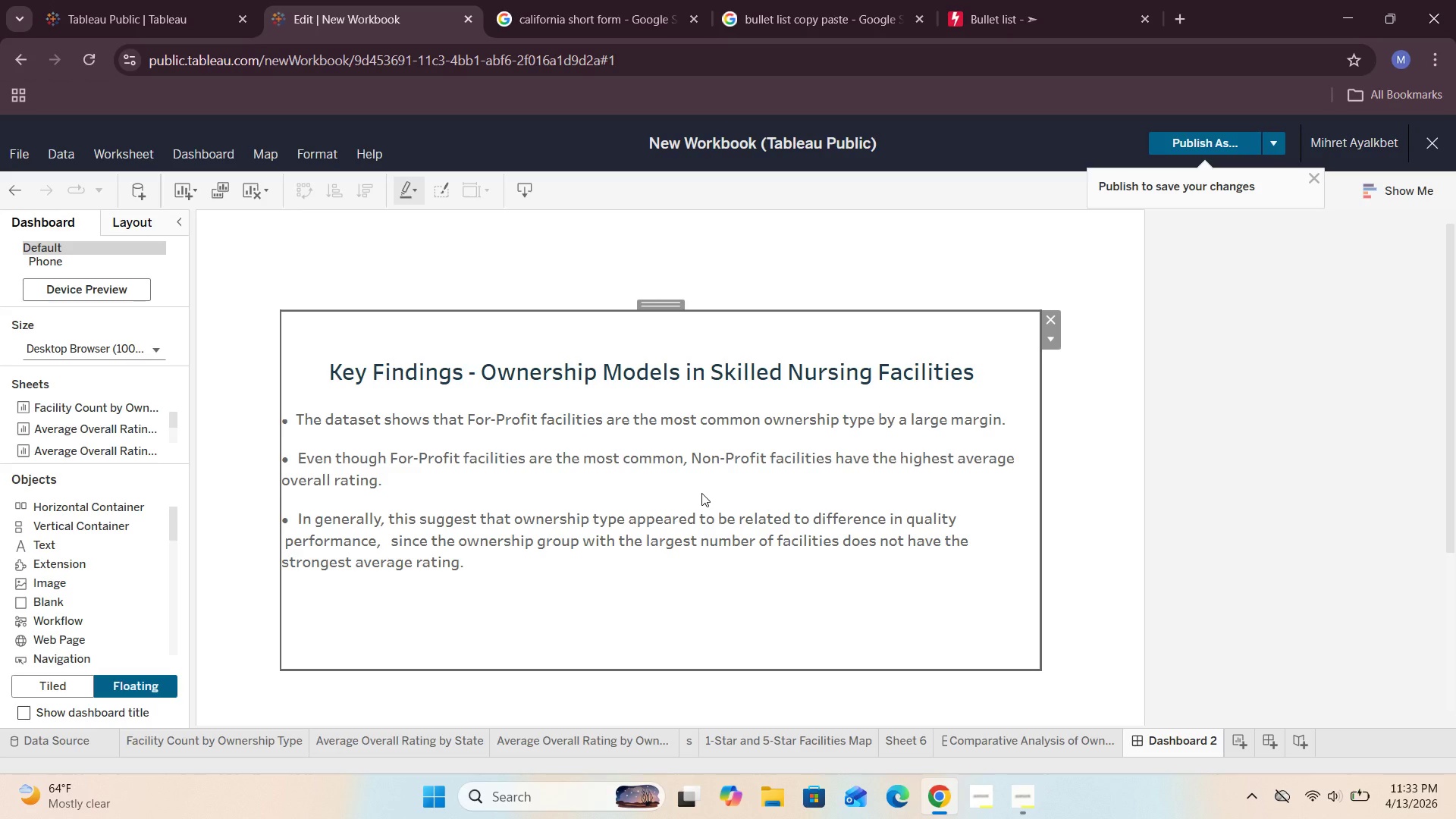 
double_click([701, 493])
 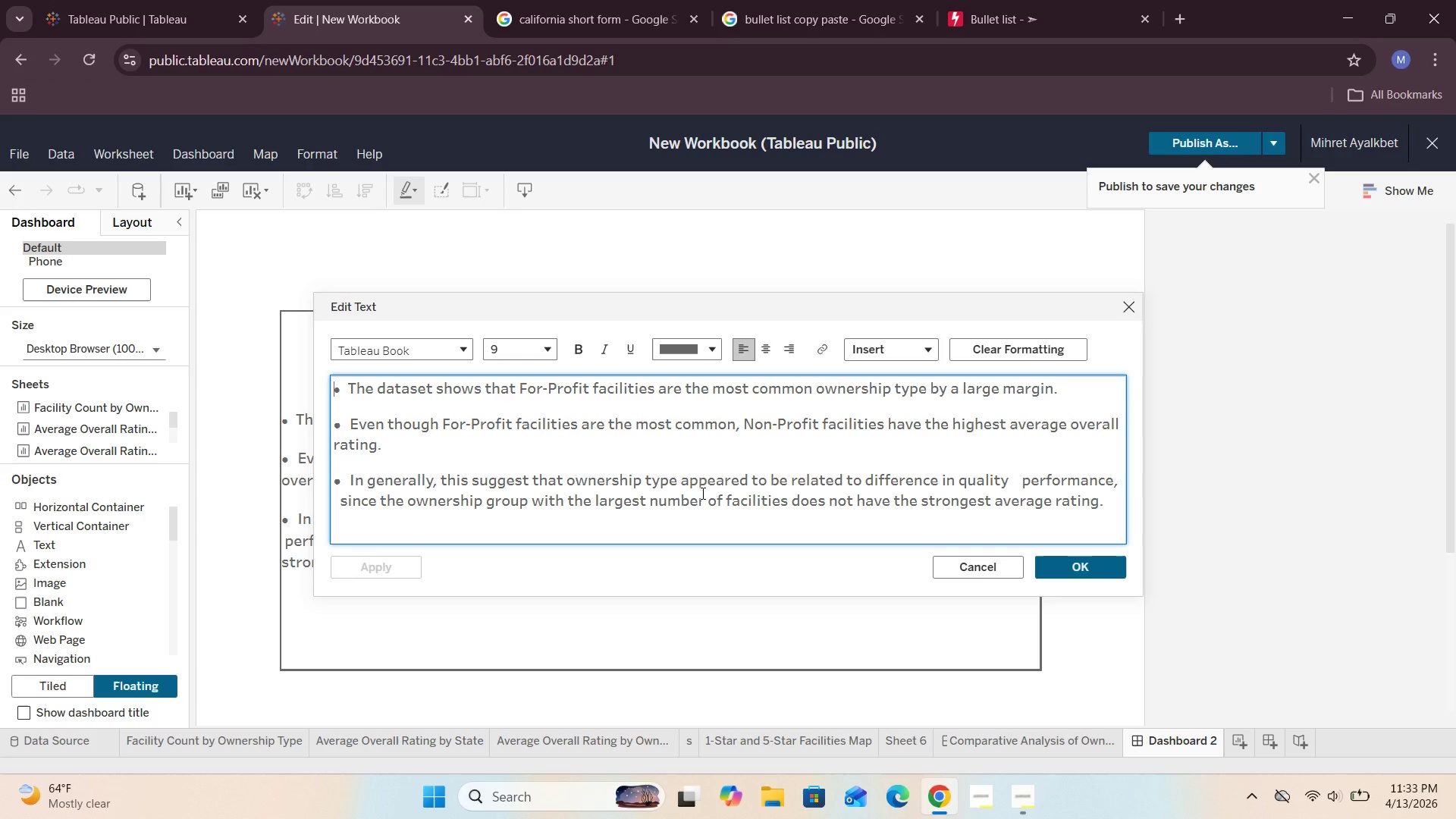 
wait(5.25)
 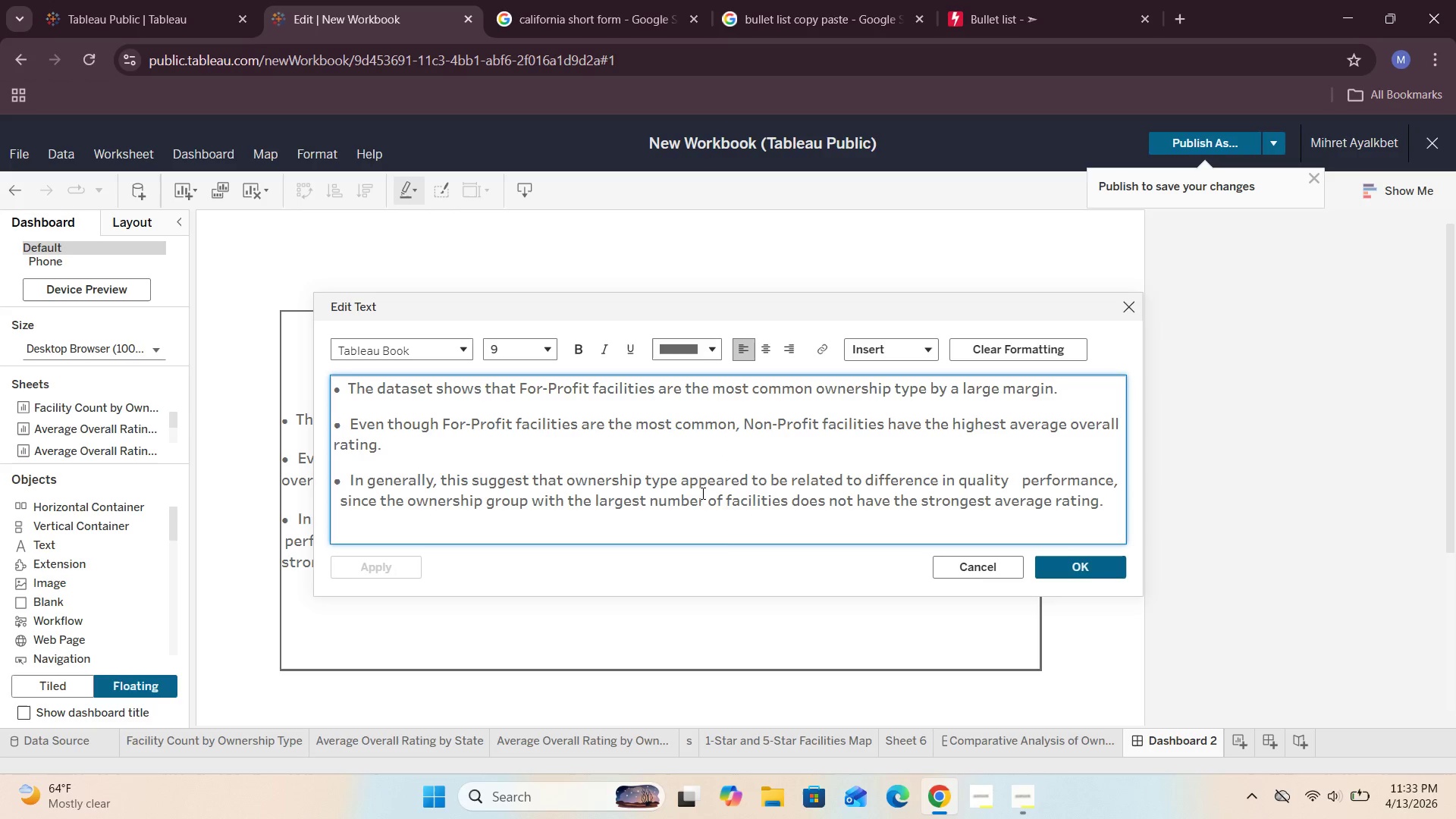 
mouse_move([1101, 323])
 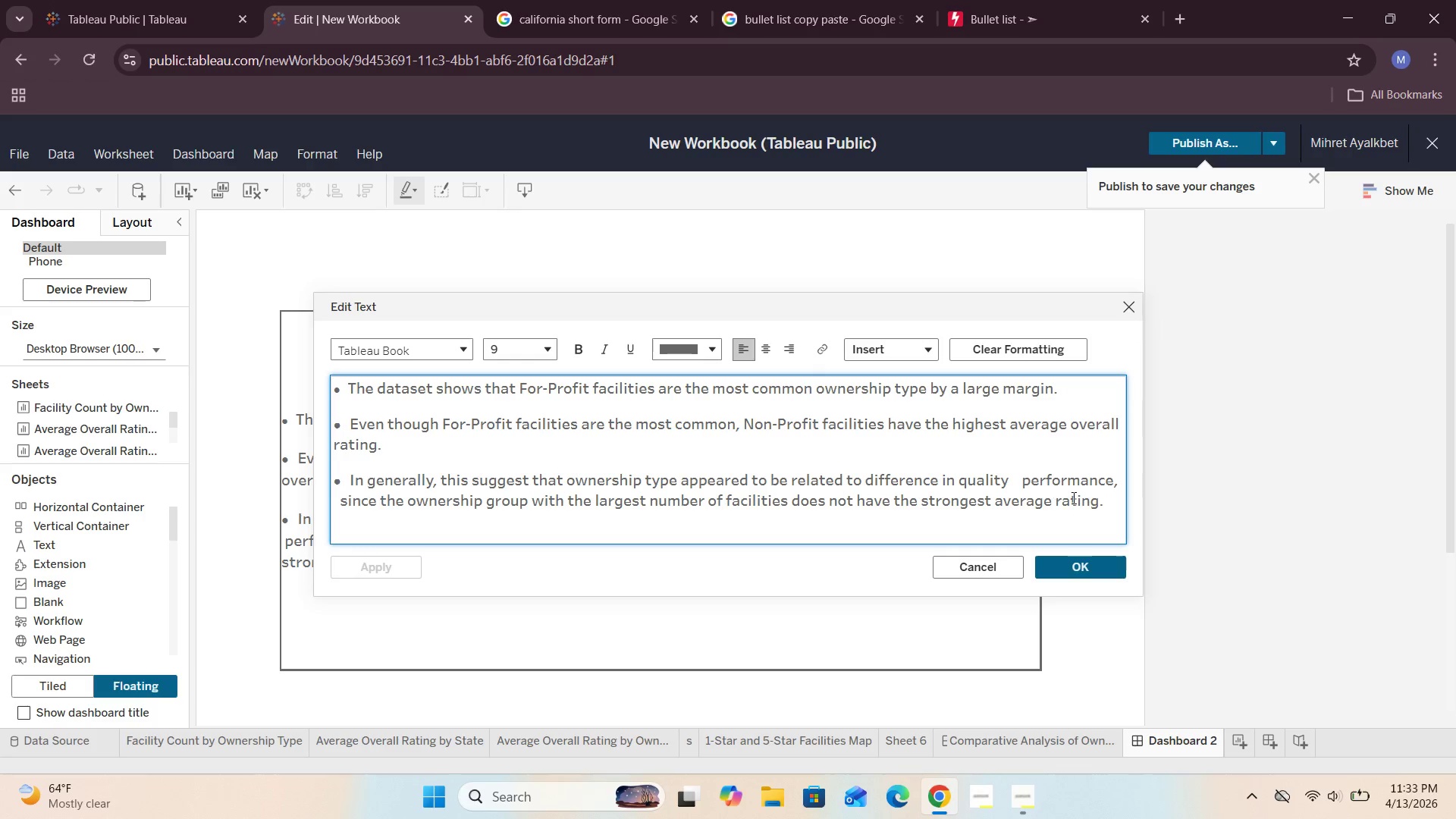 
left_click_drag(start_coordinate=[1112, 505], to_coordinate=[347, 479])
 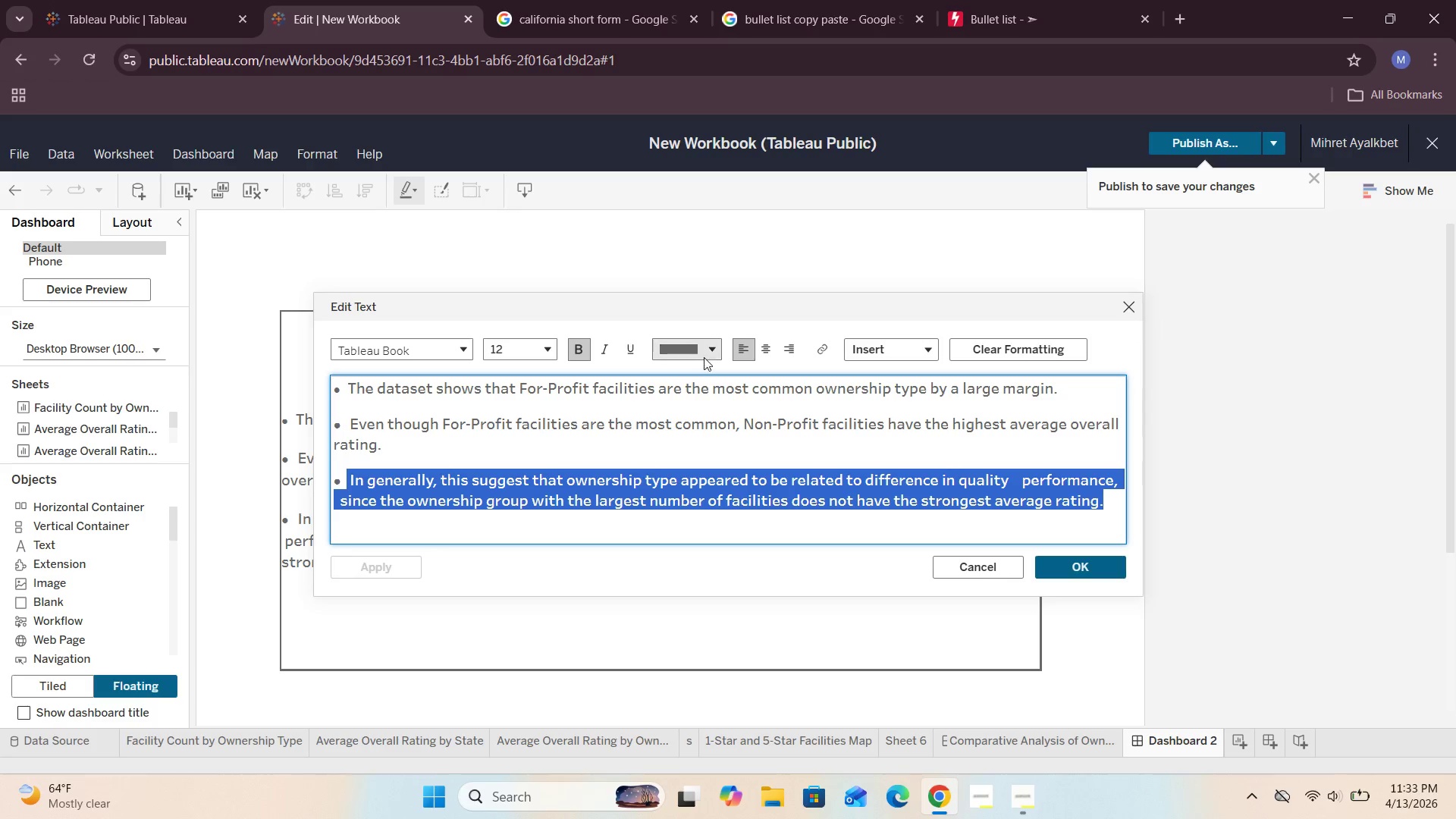 
left_click([713, 347])
 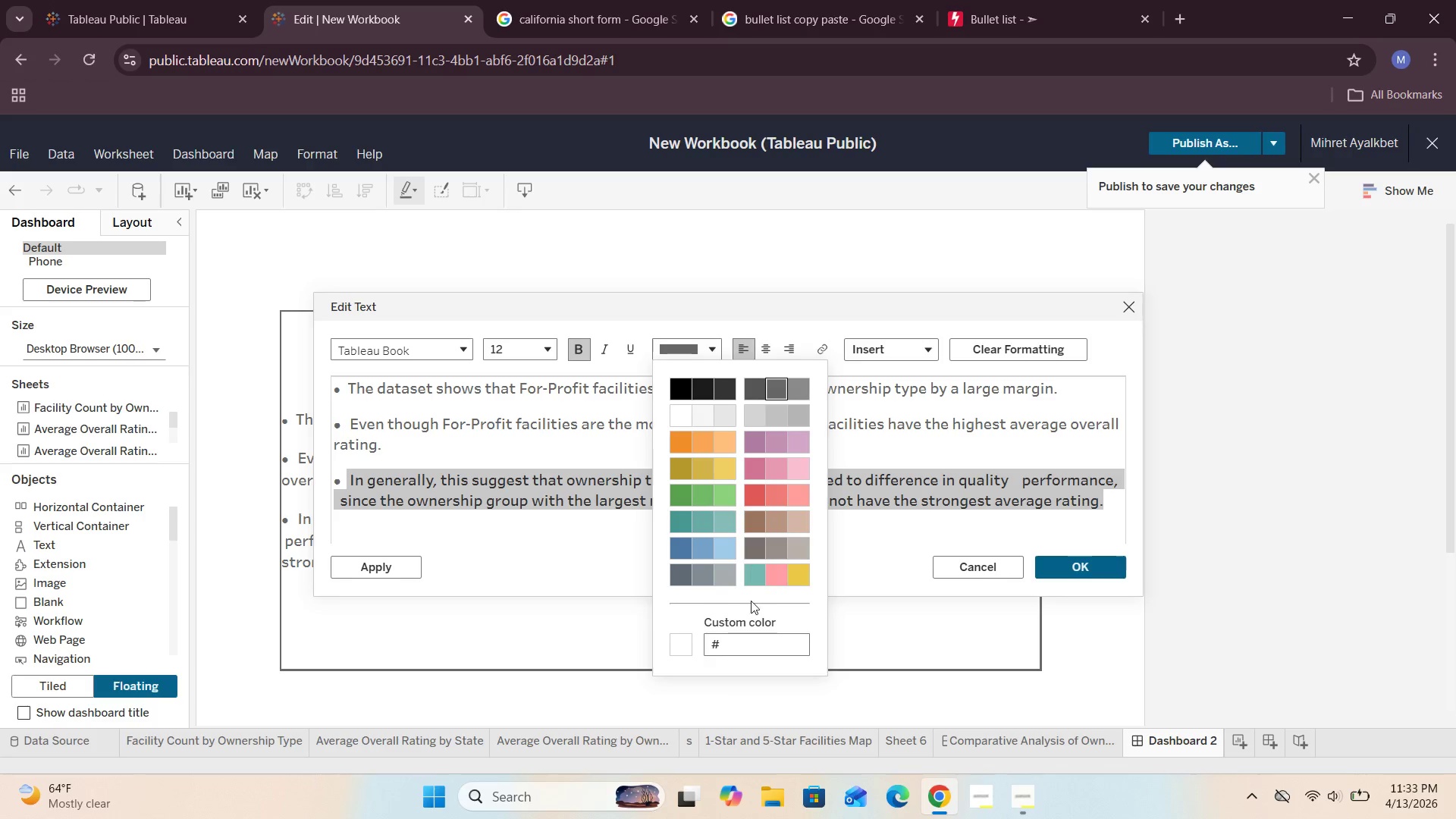 
left_click([741, 647])
 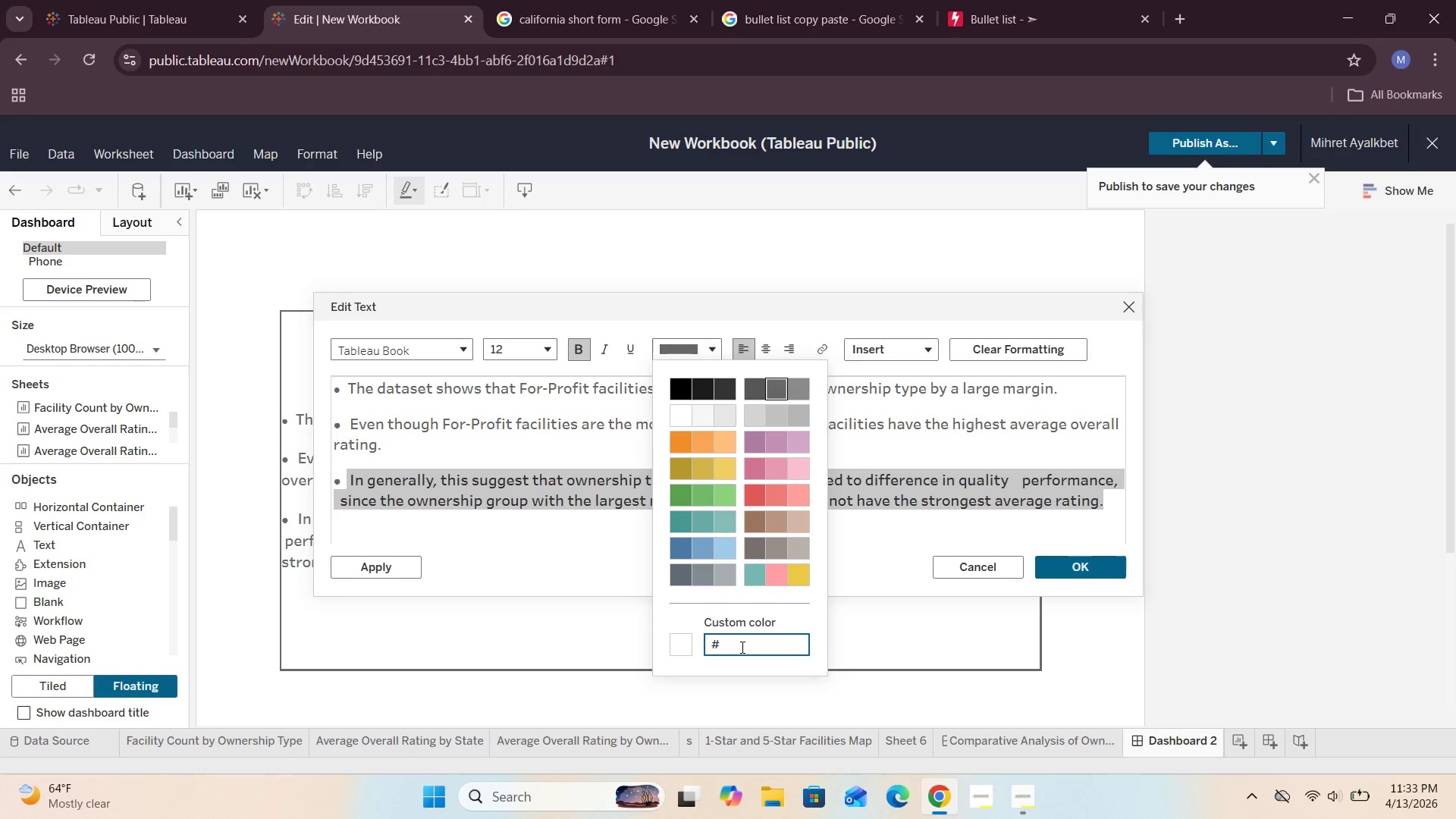 
wait(5.45)
 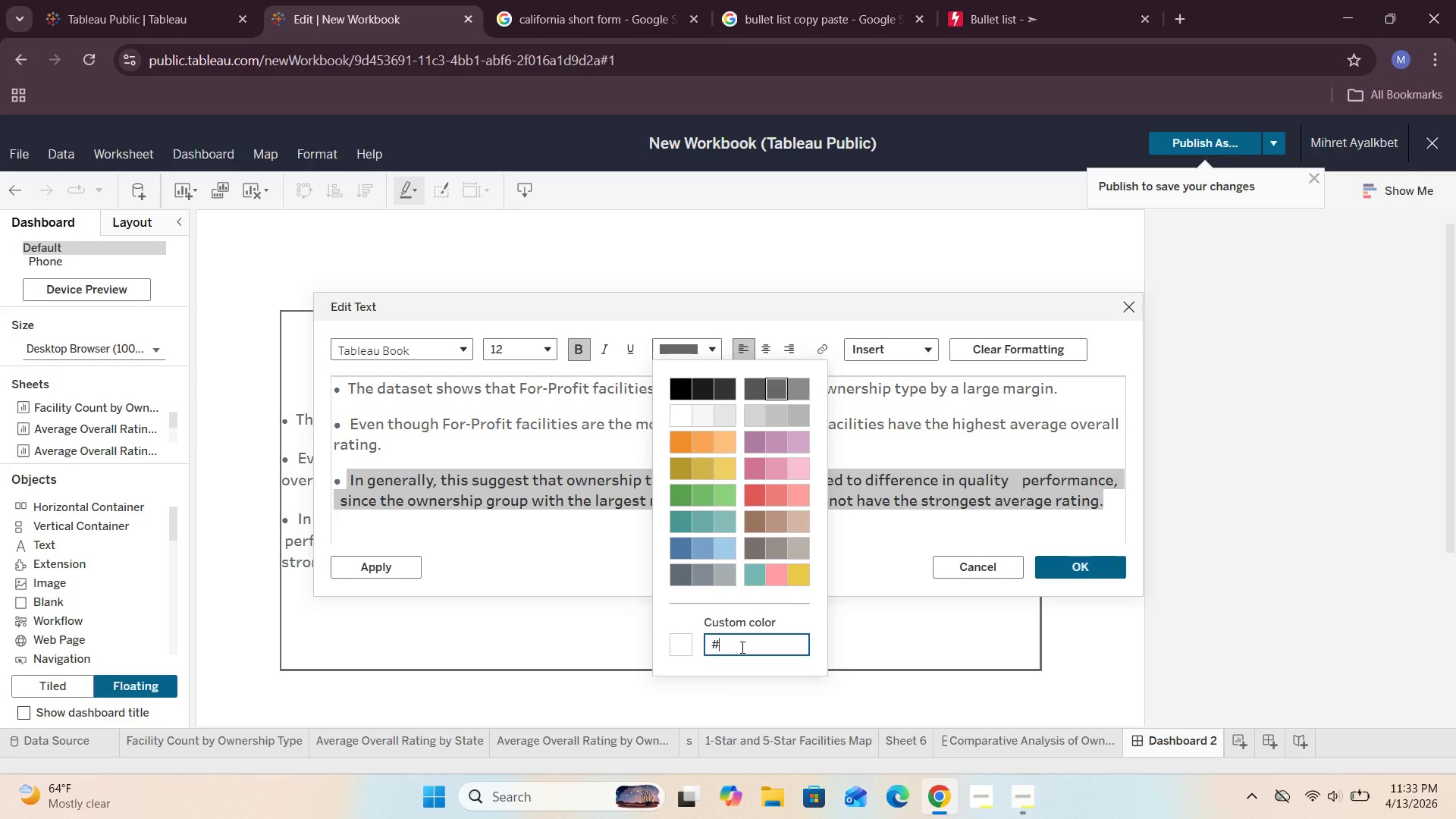 
type(4f5d67)
 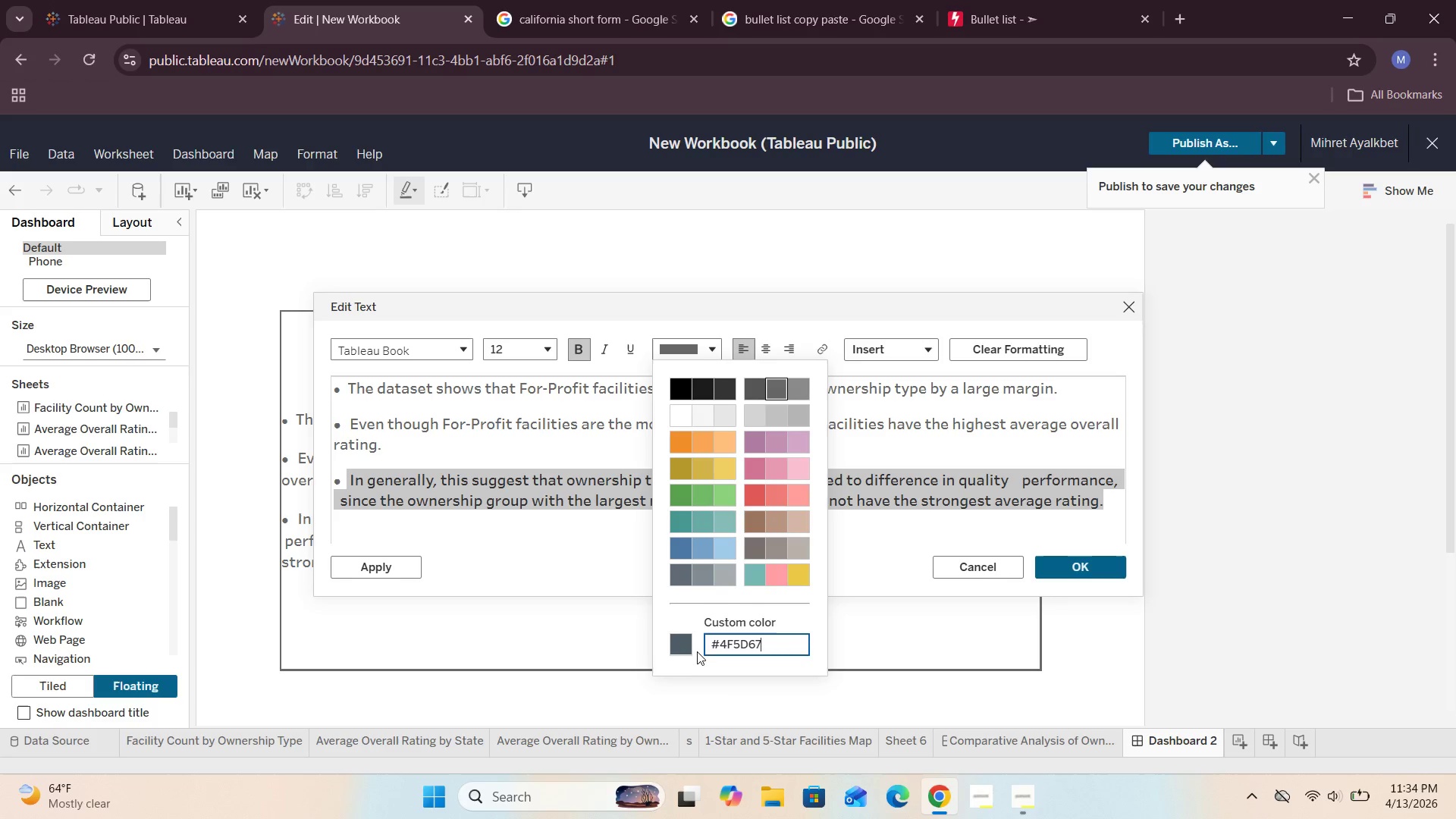 
left_click([687, 646])
 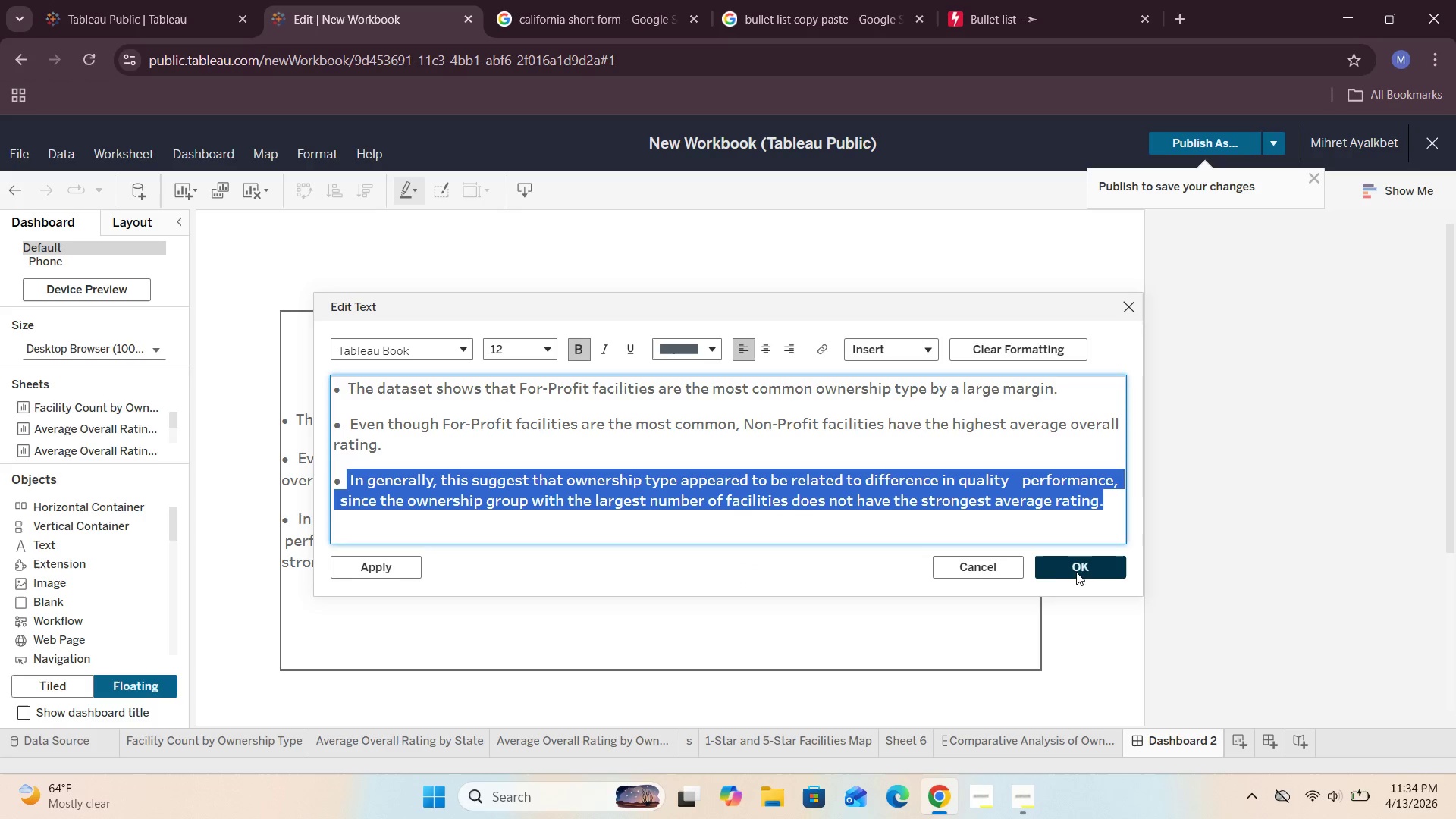 
left_click([1087, 570])
 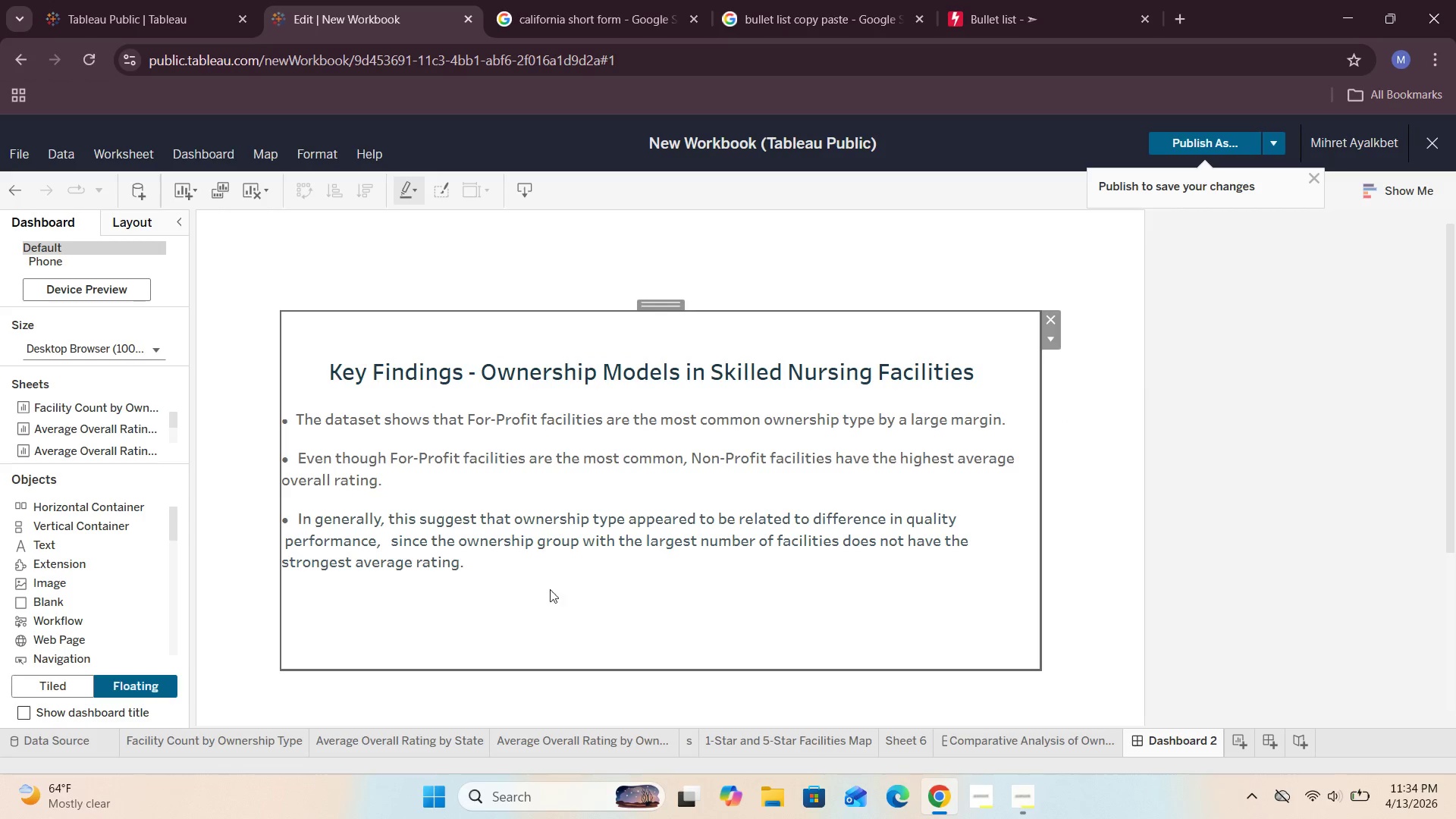 
double_click([469, 563])
 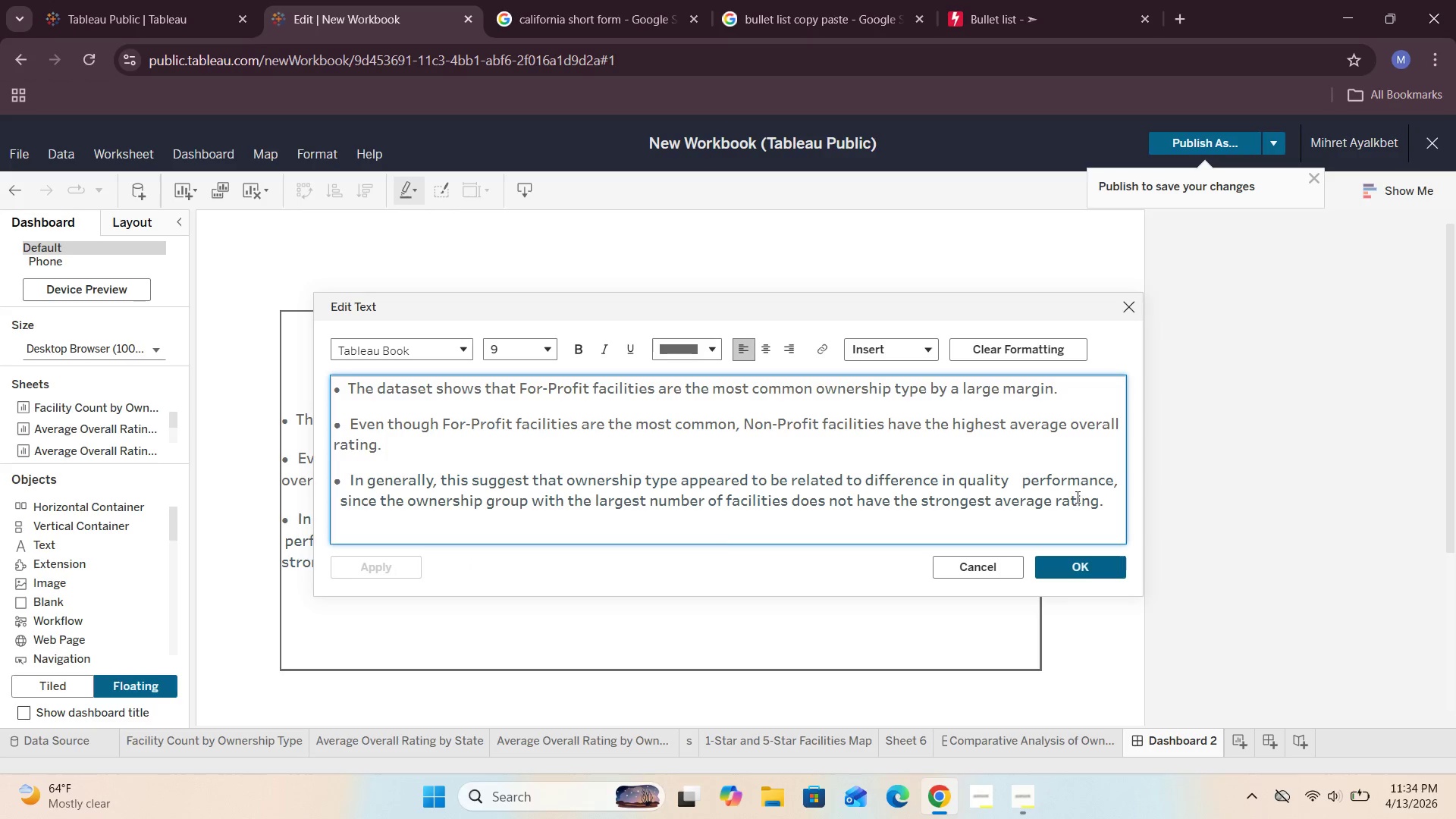 
left_click_drag(start_coordinate=[1110, 504], to_coordinate=[348, 476])
 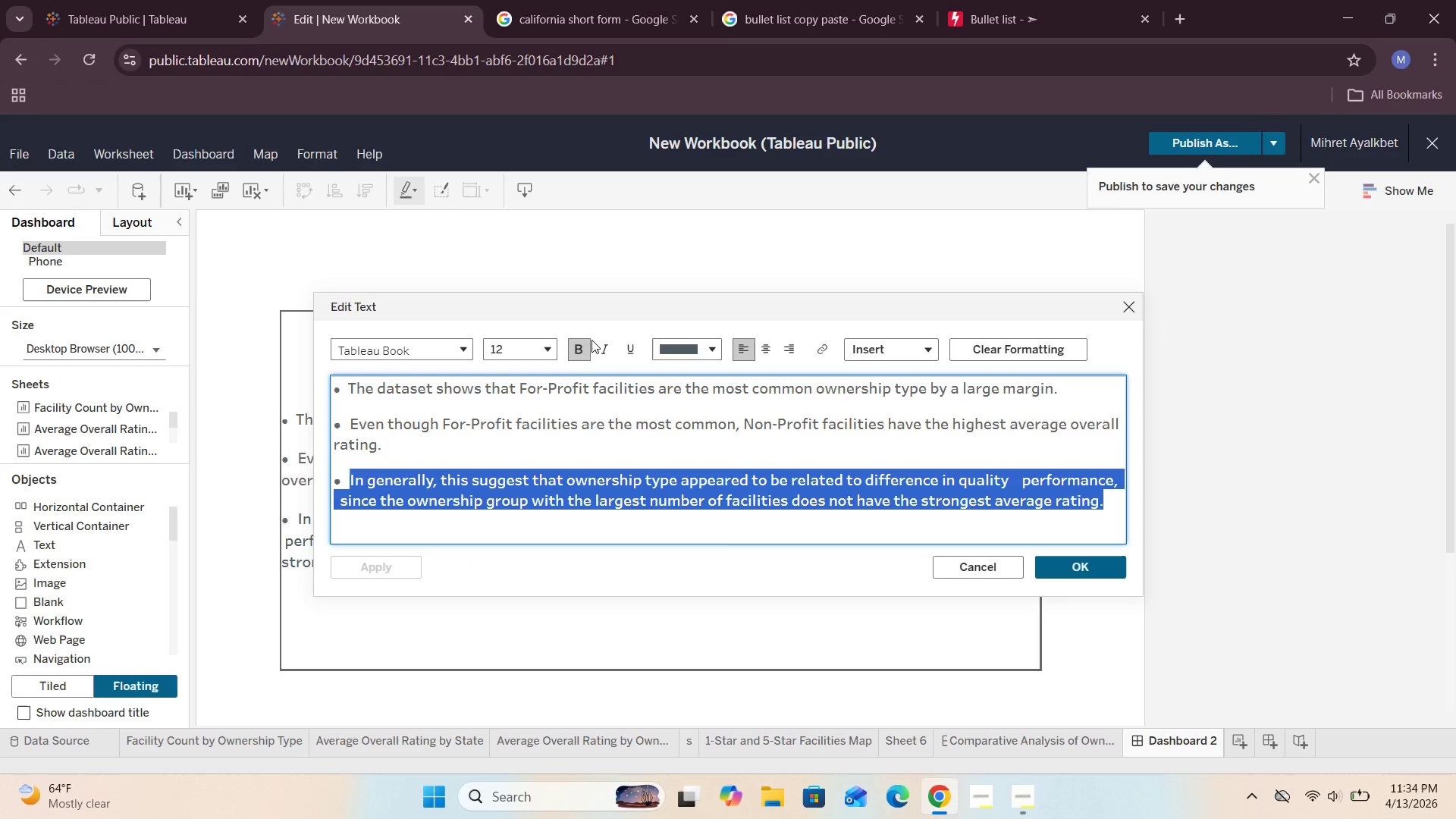 
left_click([579, 346])
 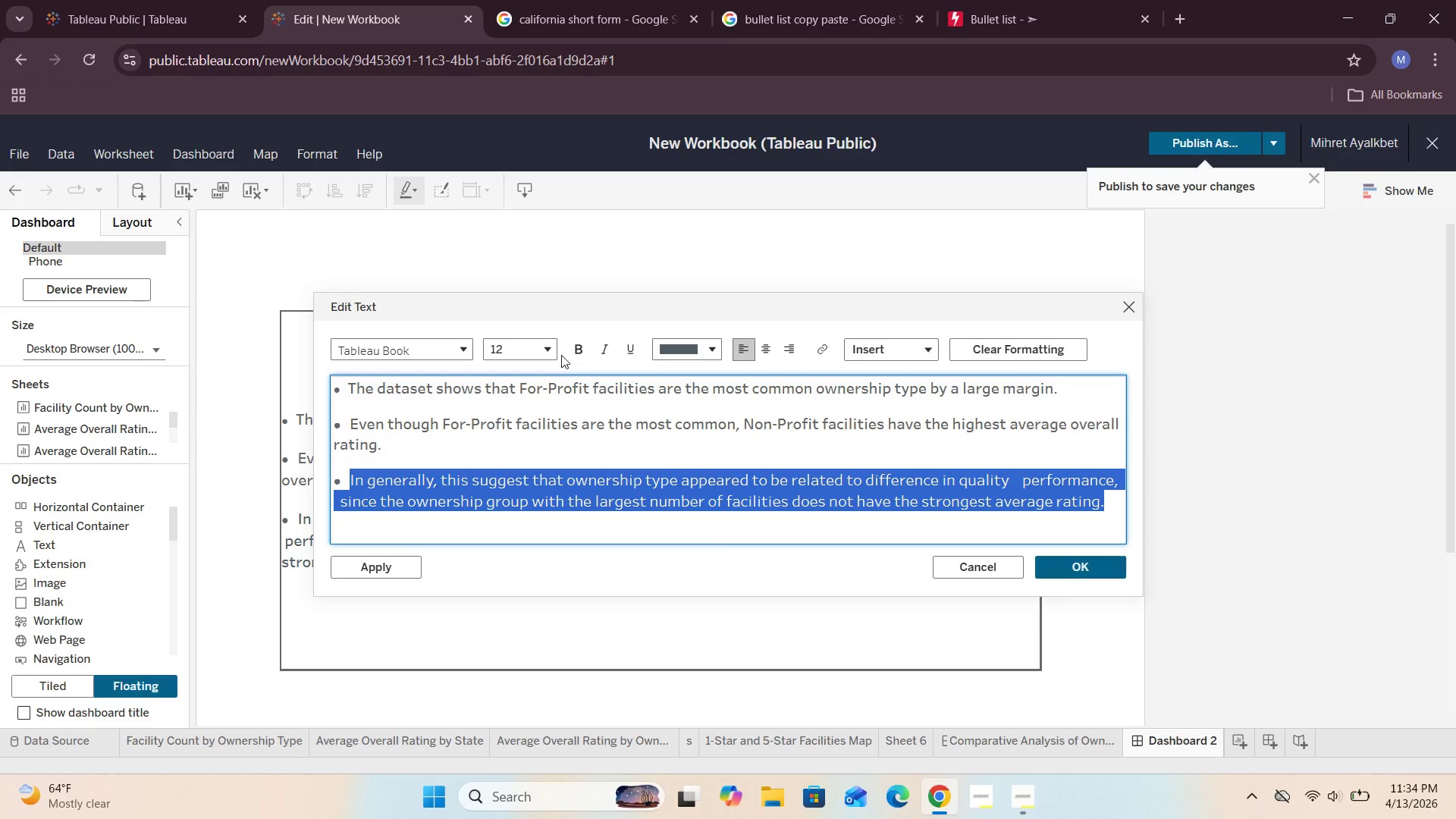 
left_click([573, 350])
 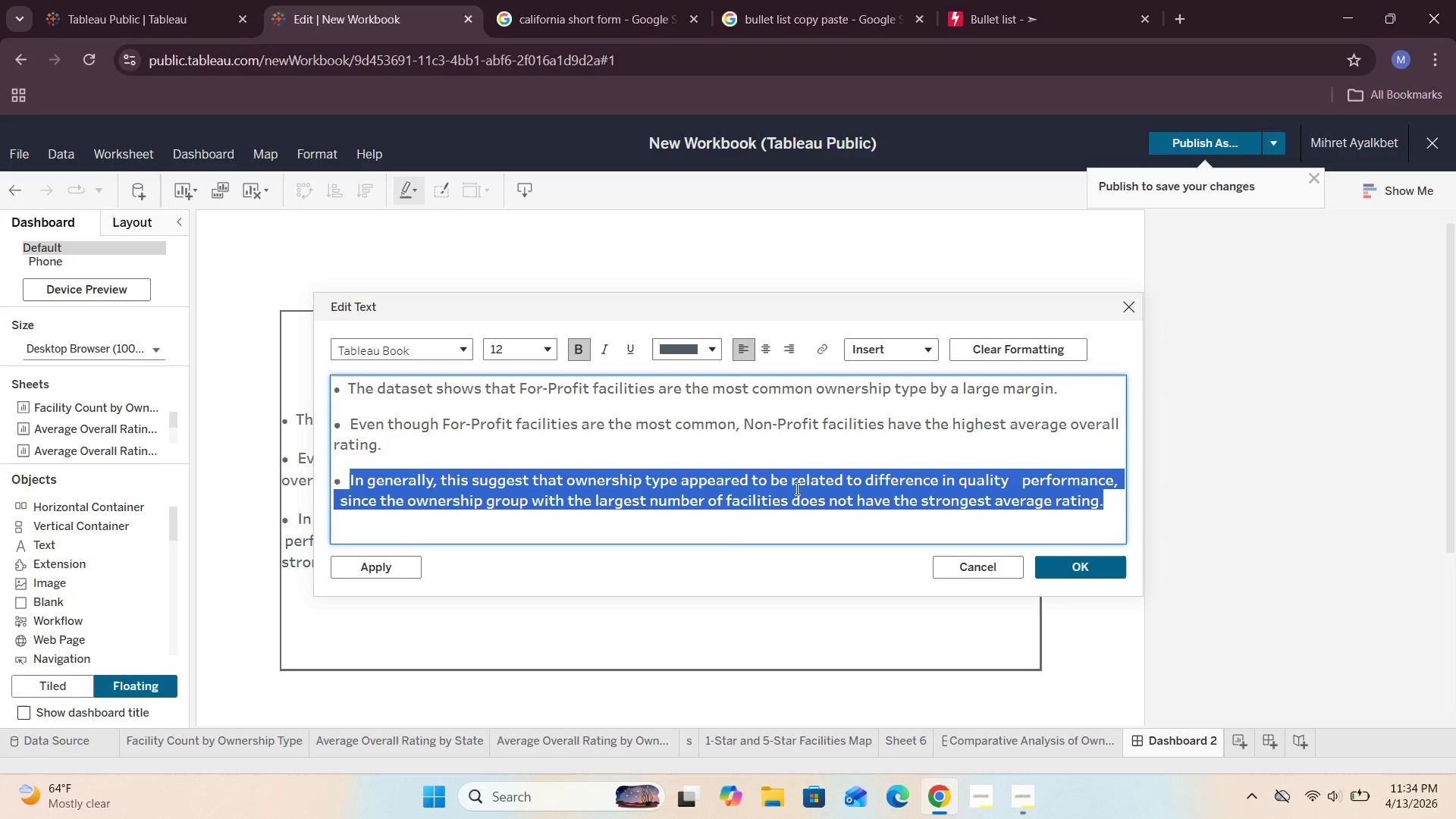 
left_click([924, 471])
 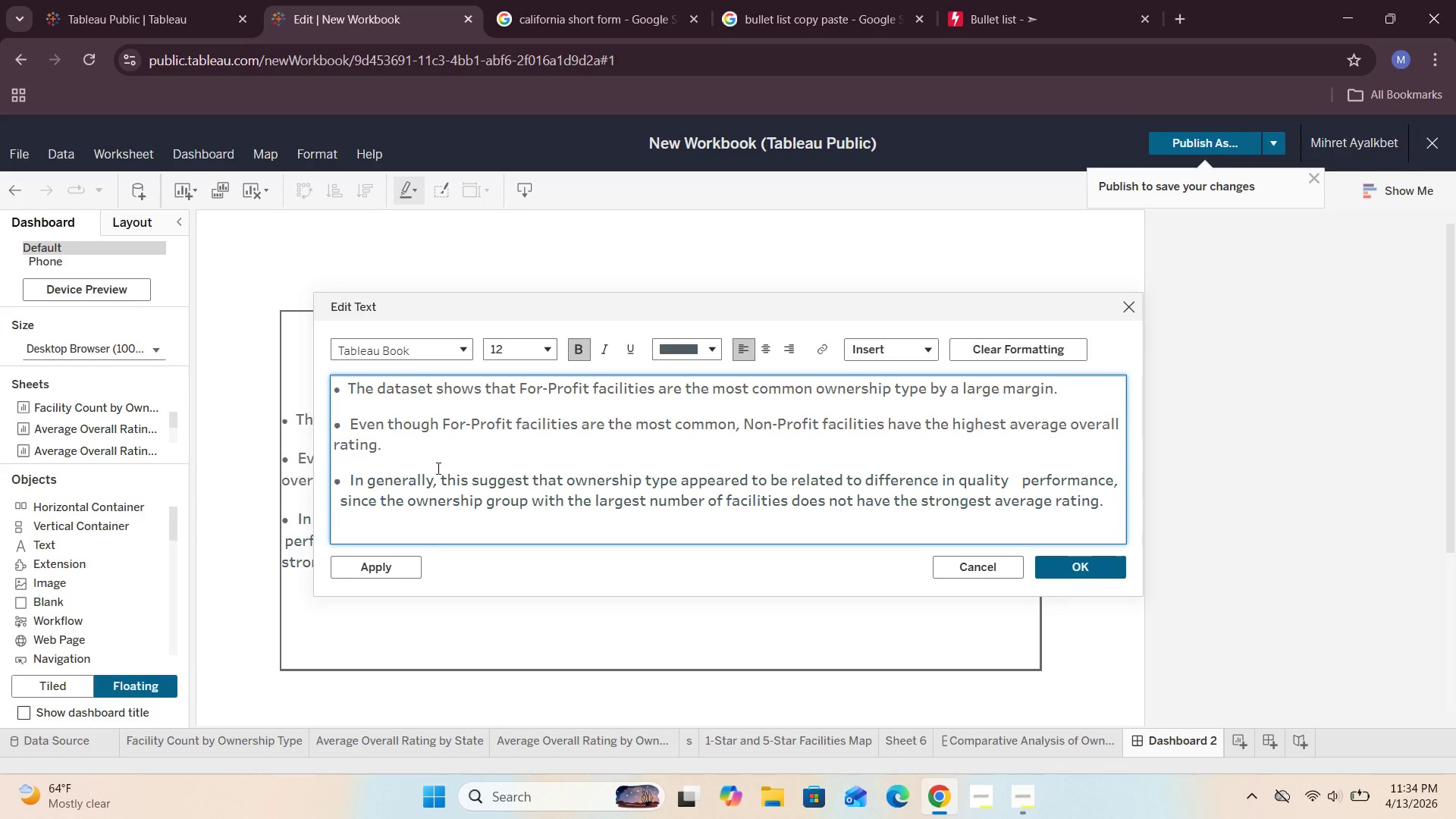 
left_click_drag(start_coordinate=[394, 453], to_coordinate=[348, 419])
 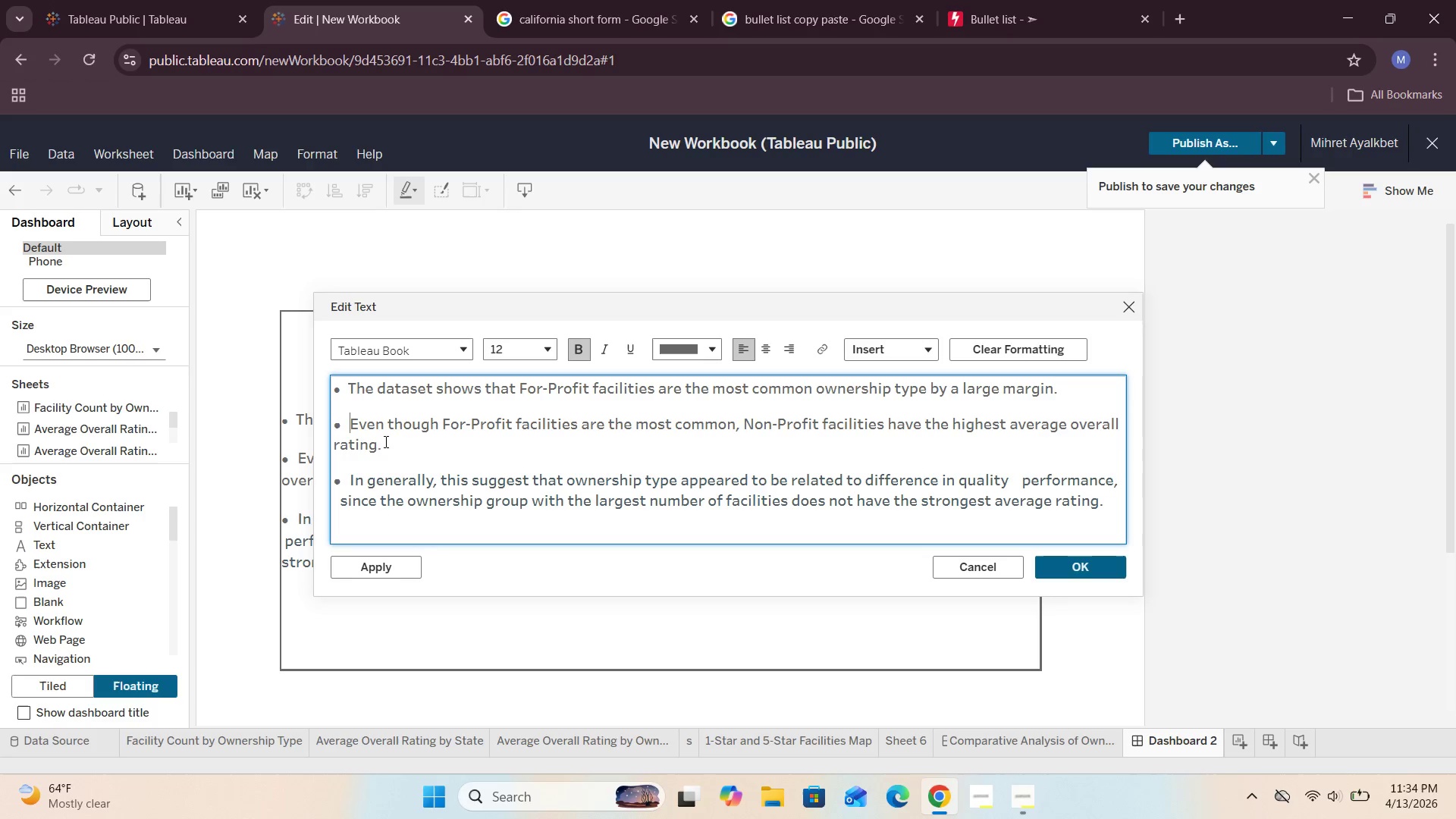 
left_click_drag(start_coordinate=[384, 449], to_coordinate=[353, 419])
 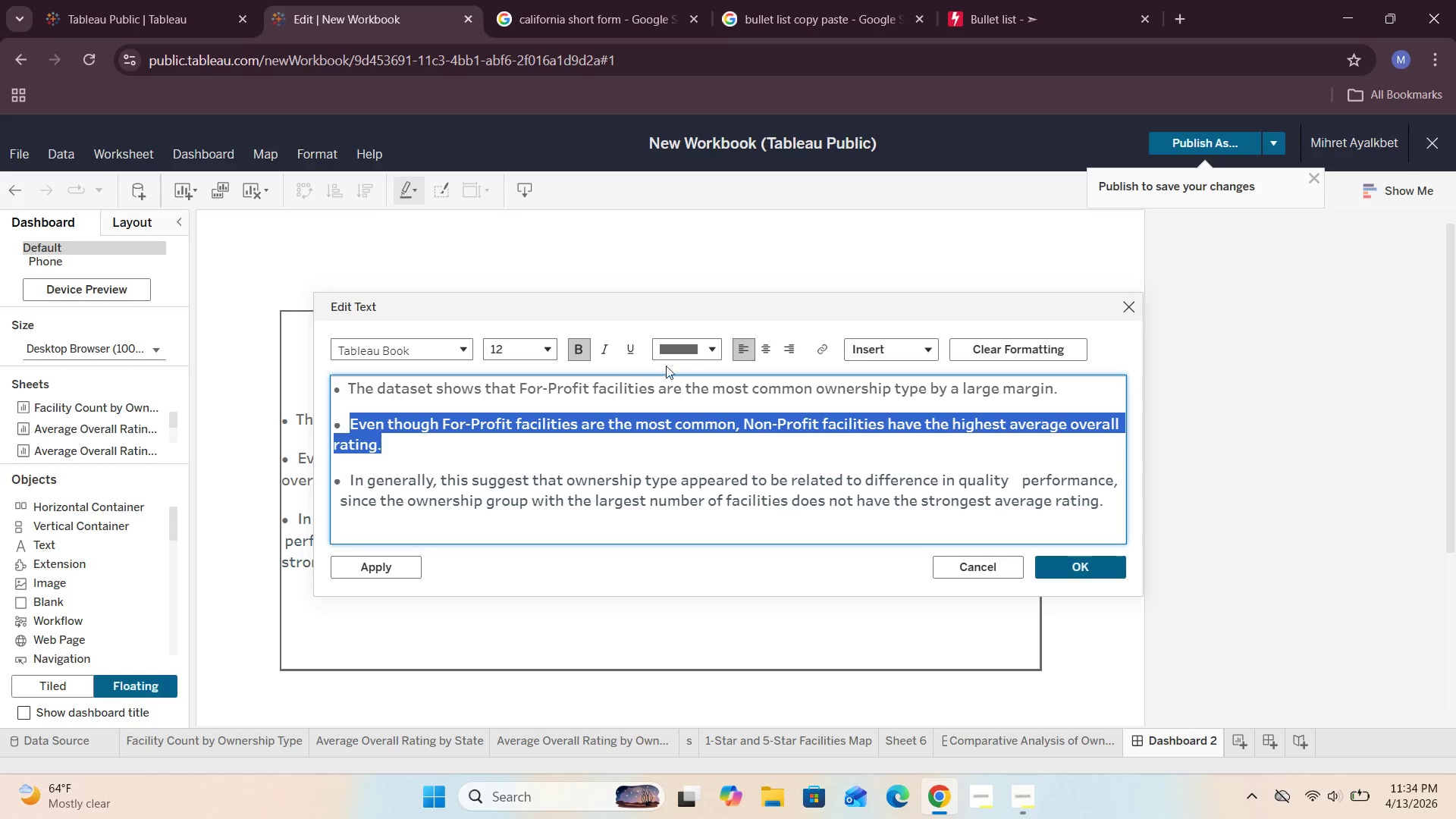 
left_click([721, 350])
 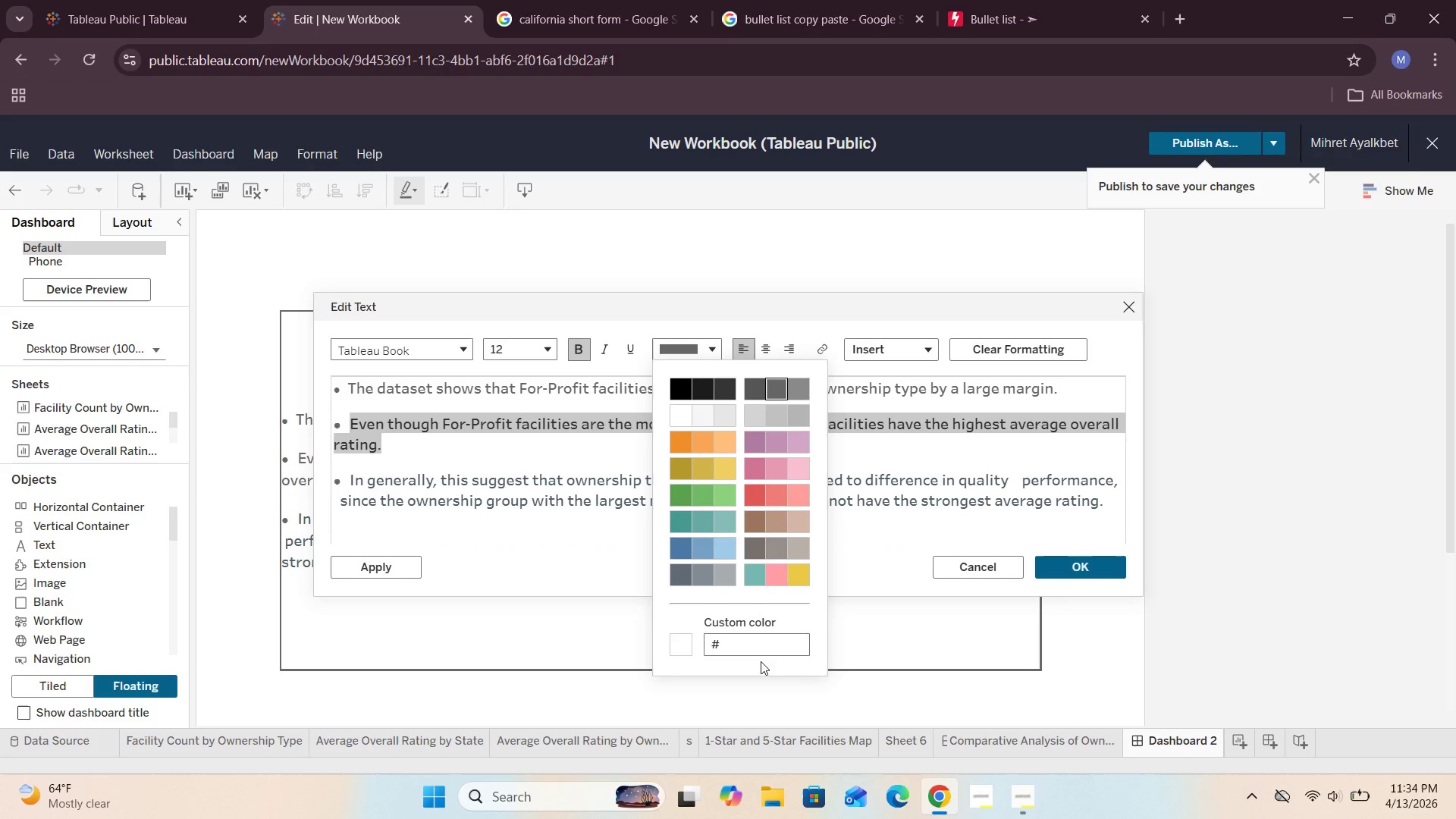 
left_click([759, 648])
 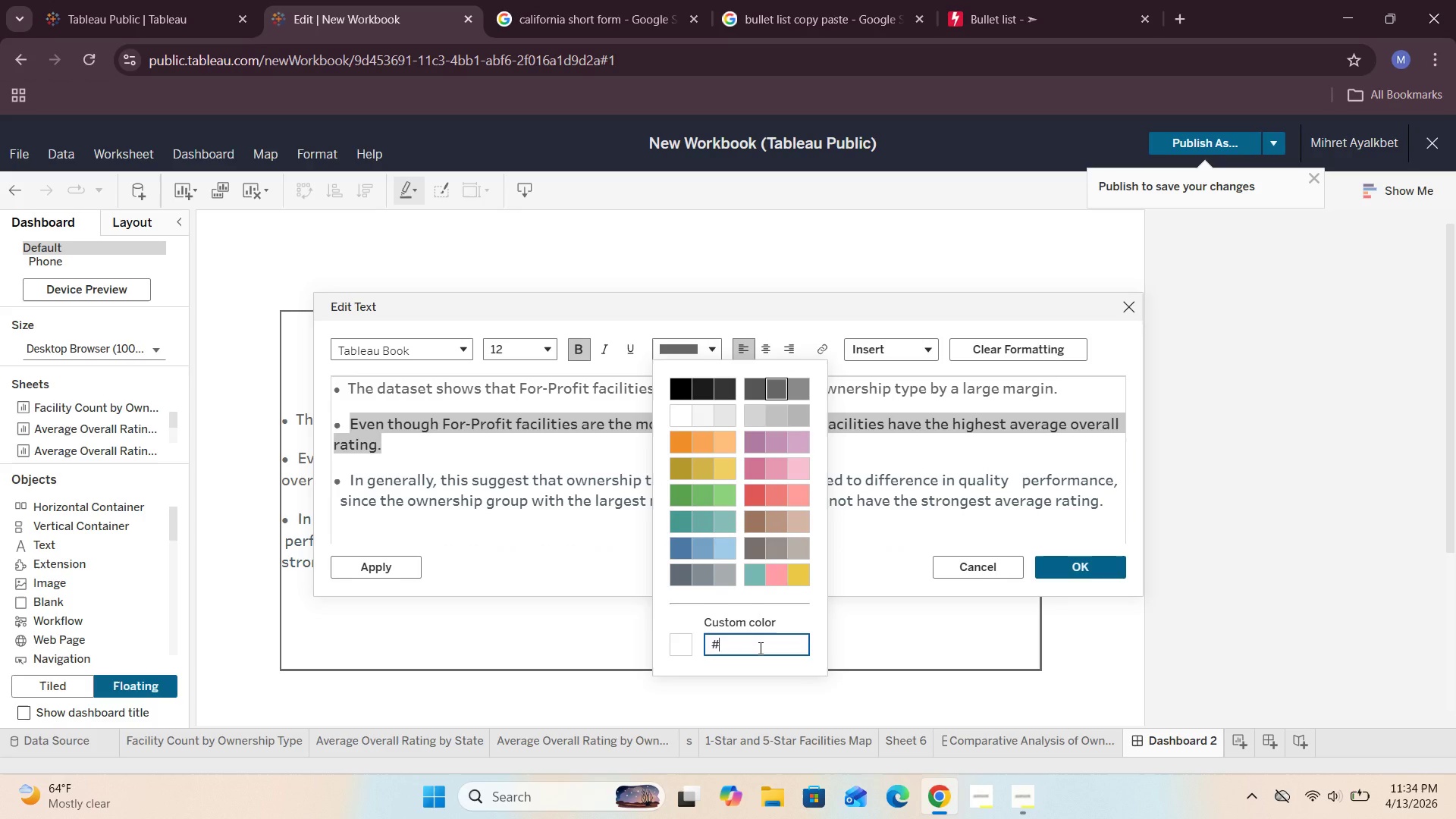 
type(4f5d67)
 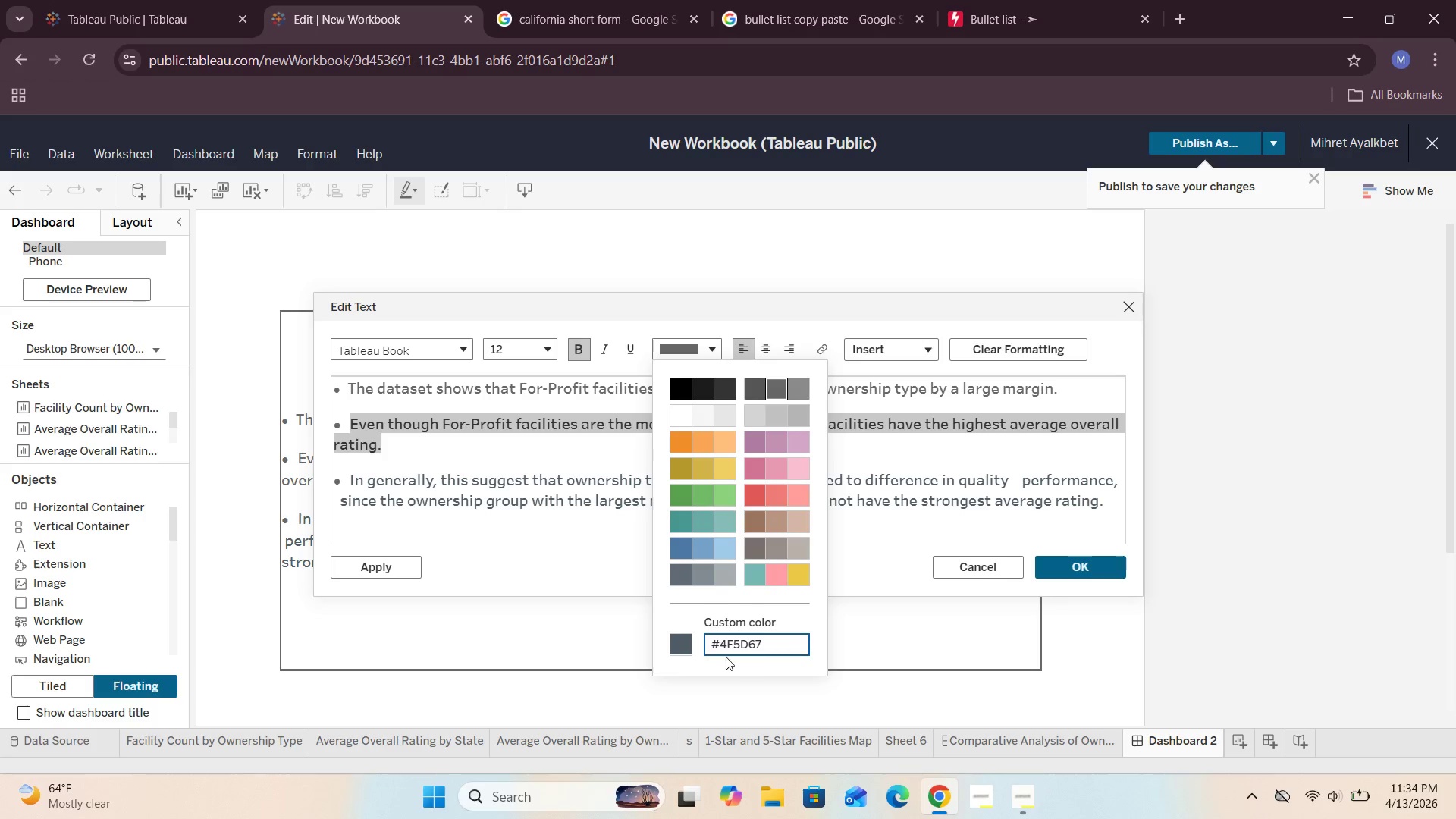 
left_click([686, 650])
 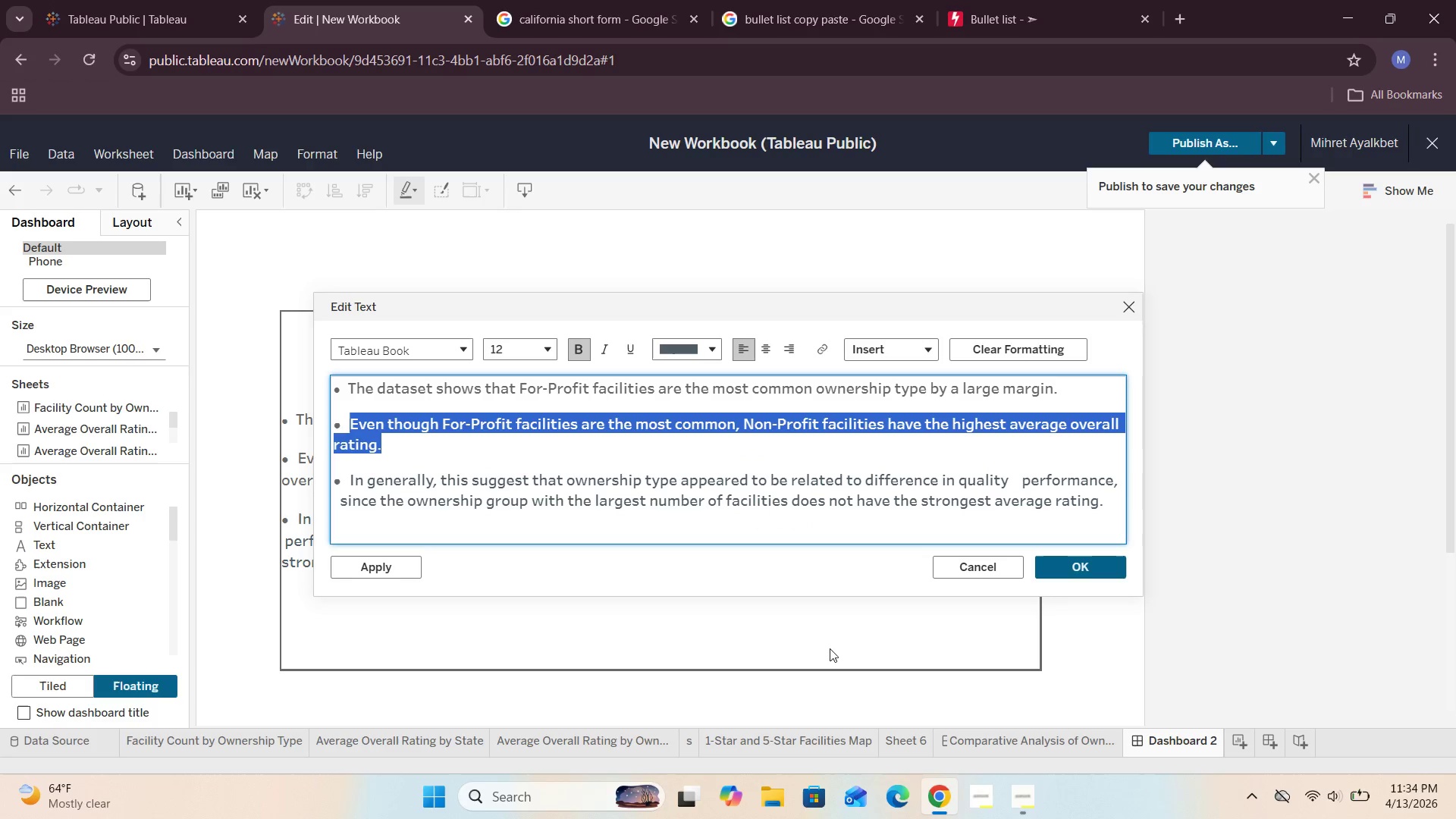 
mouse_move([1050, 560])
 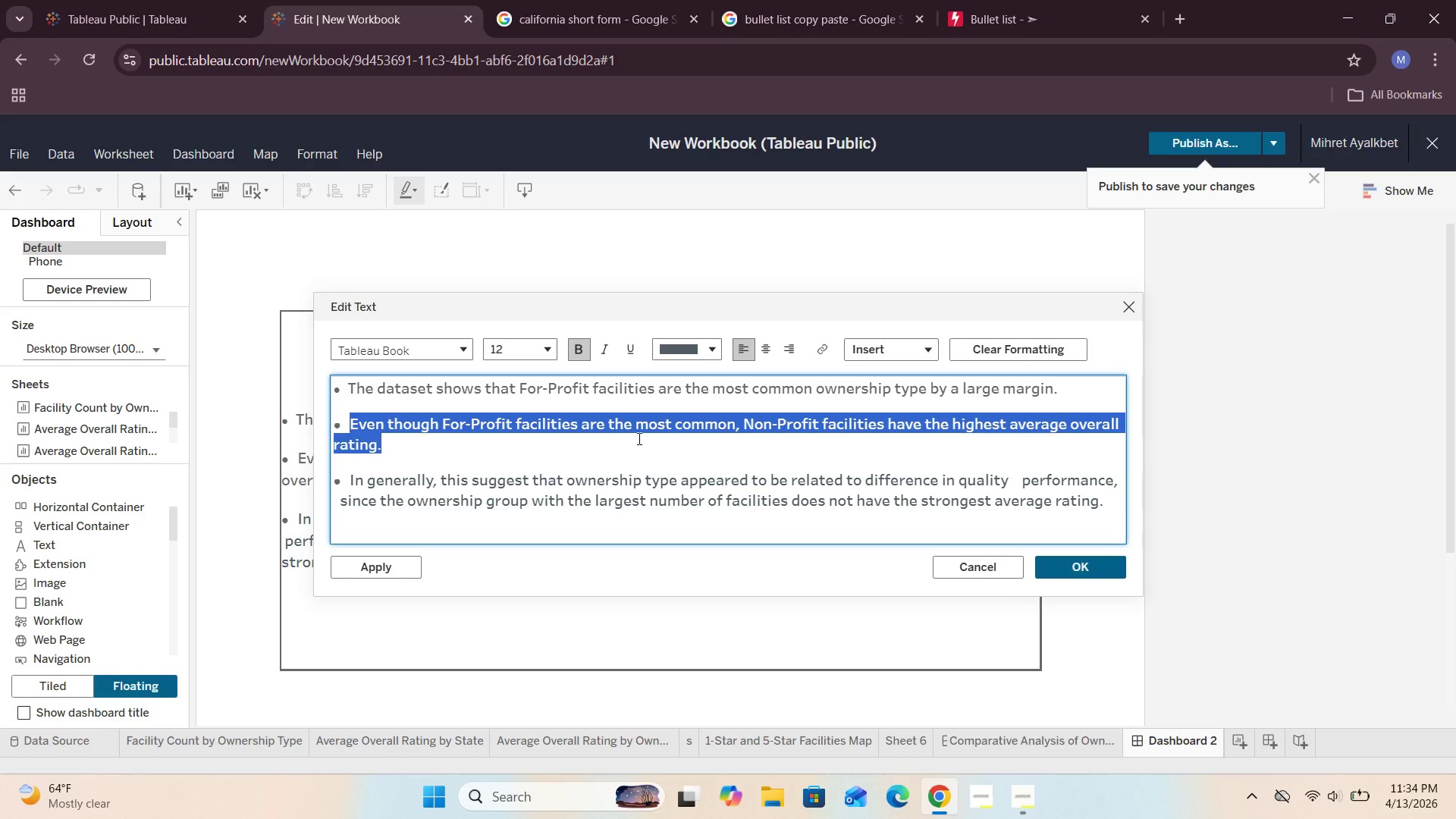 
left_click([620, 438])
 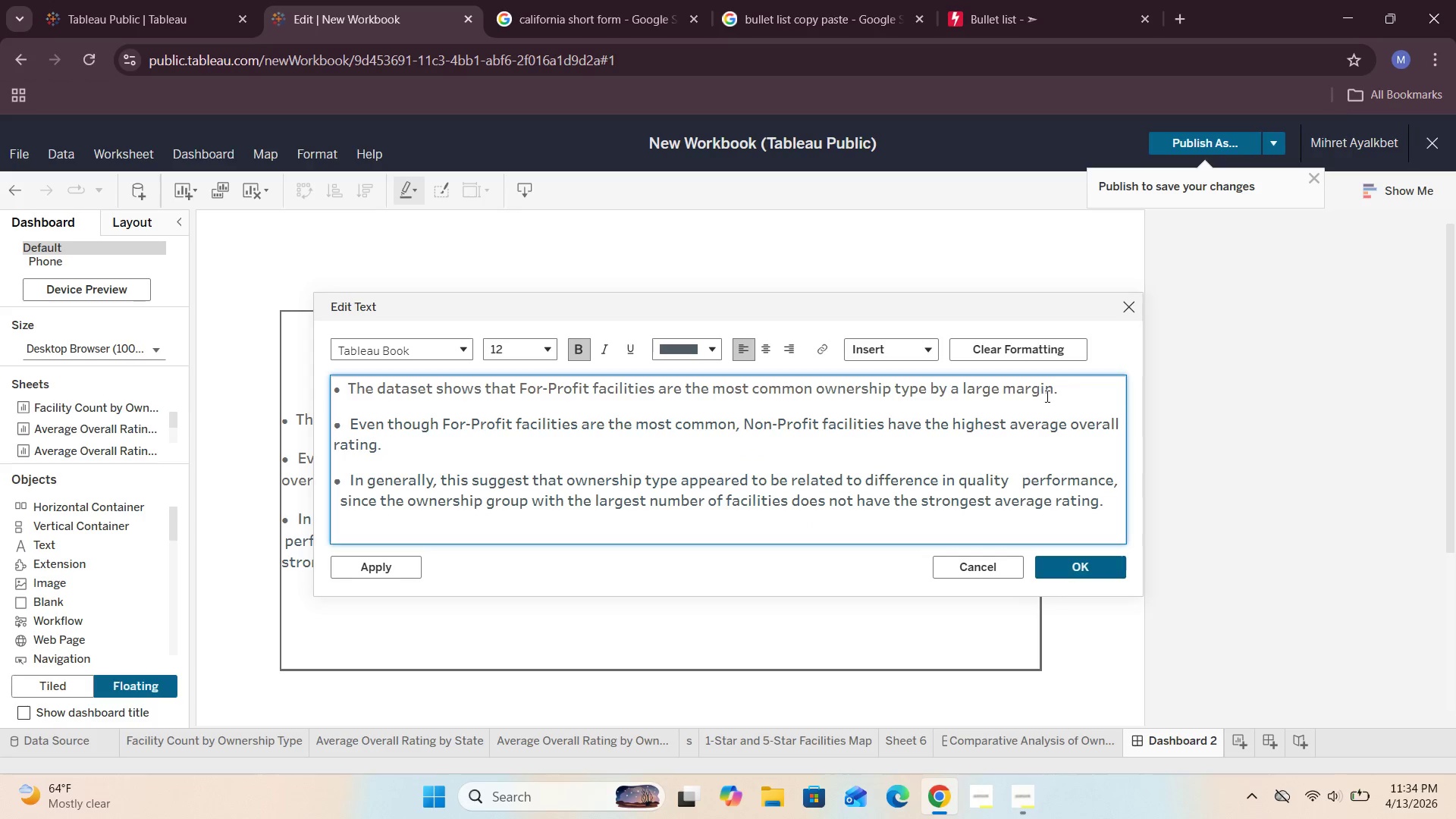 
left_click_drag(start_coordinate=[1065, 390], to_coordinate=[345, 394])
 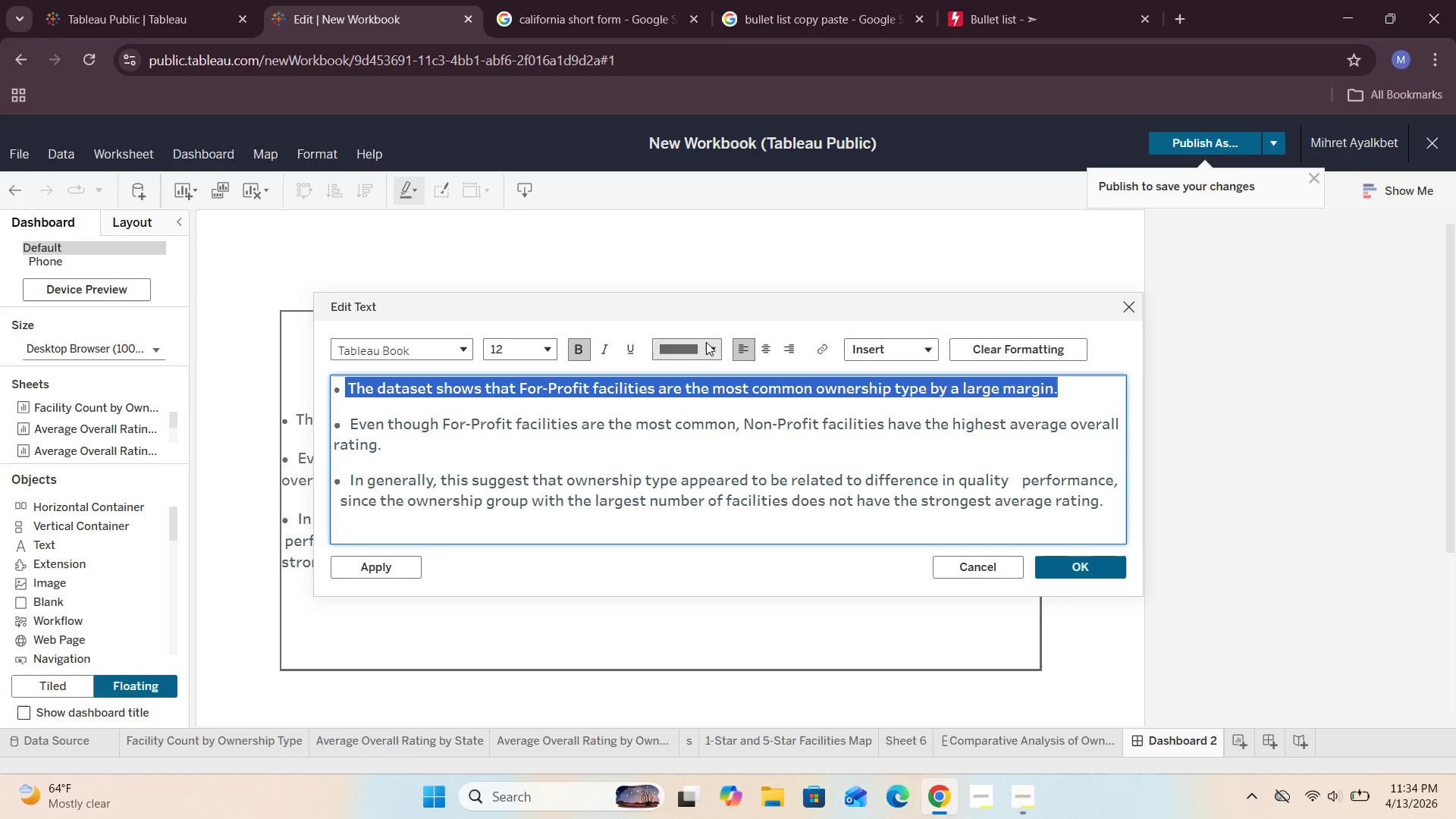 
left_click([712, 345])
 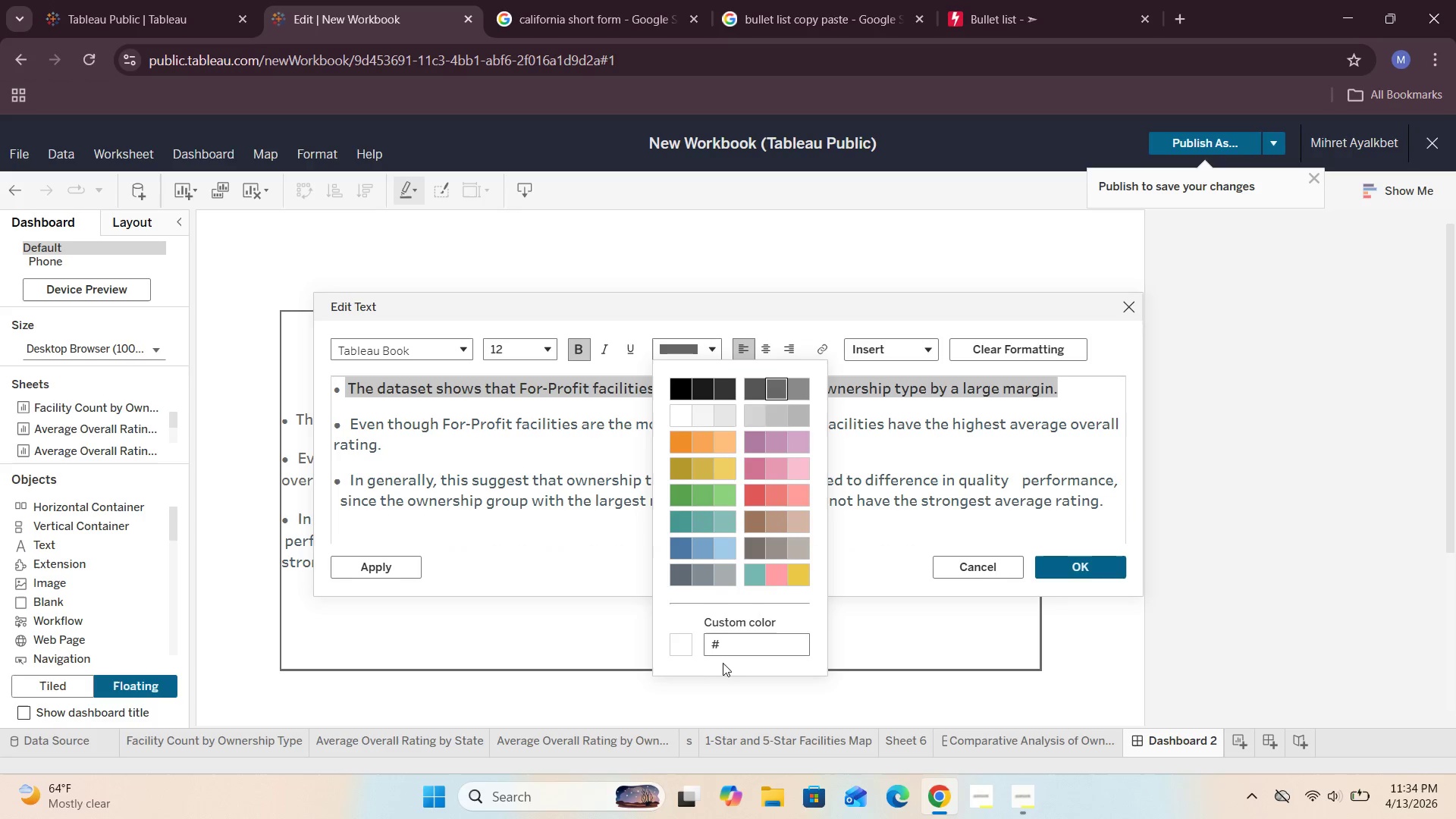 
left_click([734, 643])
 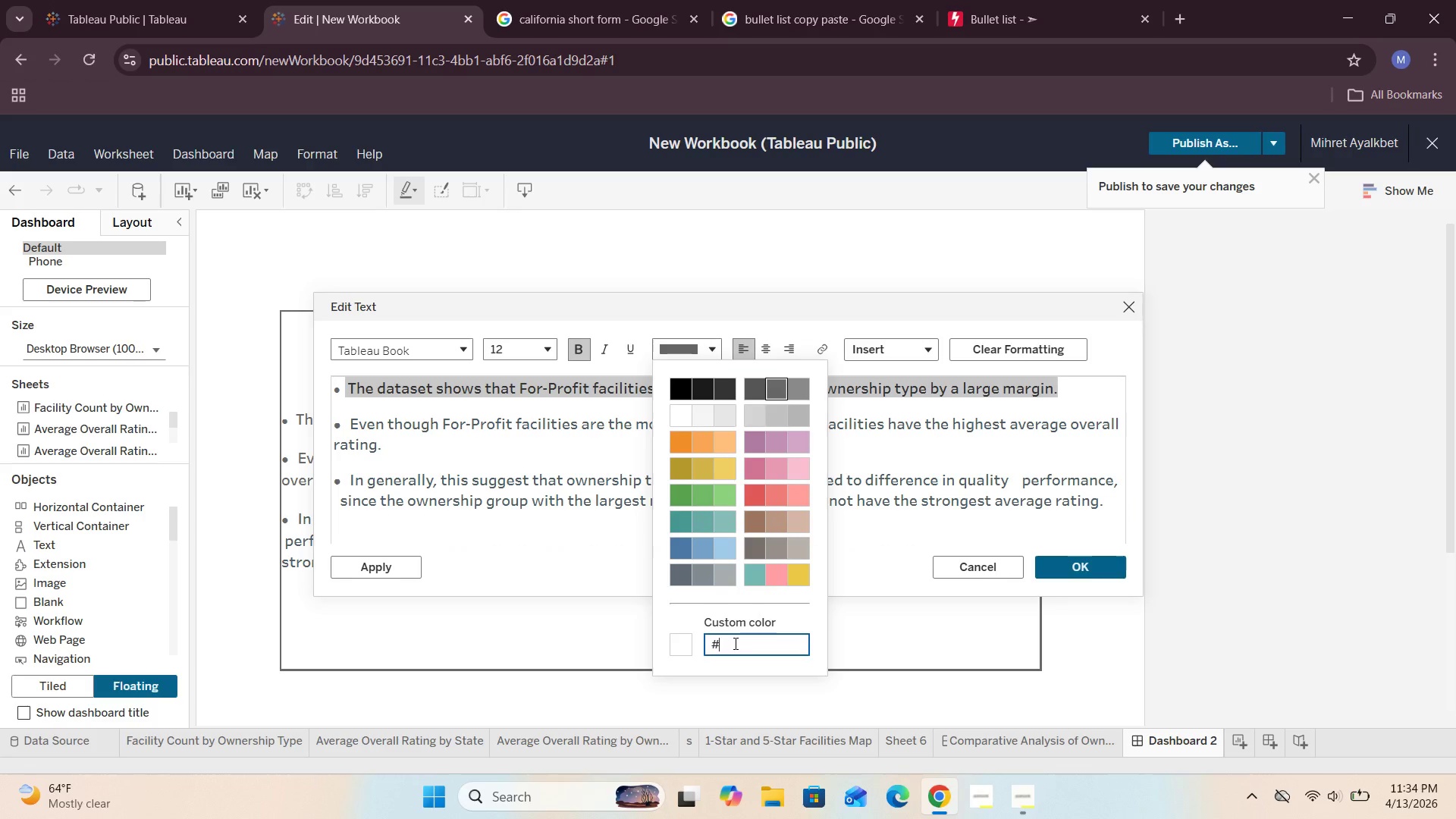 
type(4f5d67)
 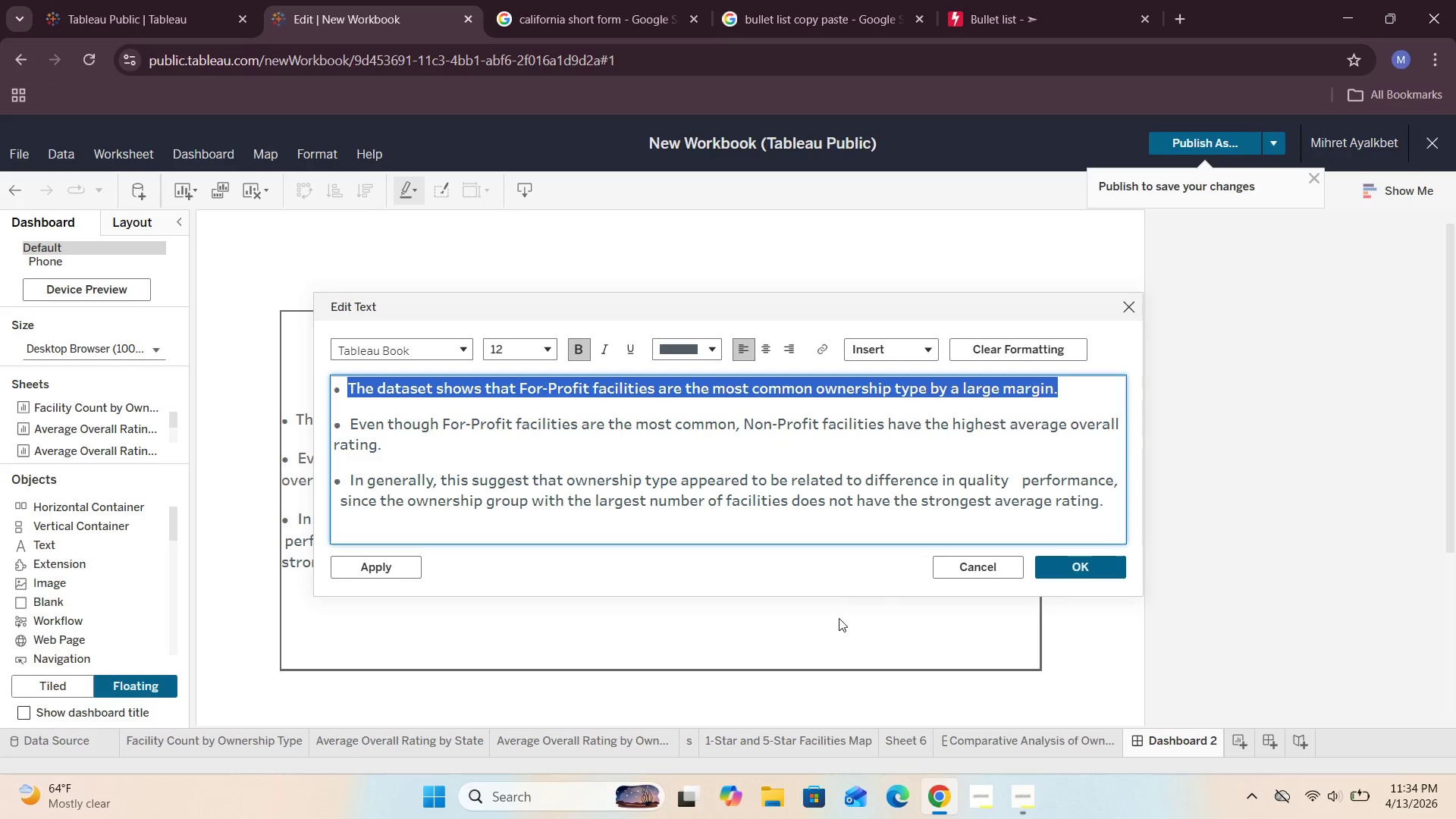 
left_click([1097, 569])
 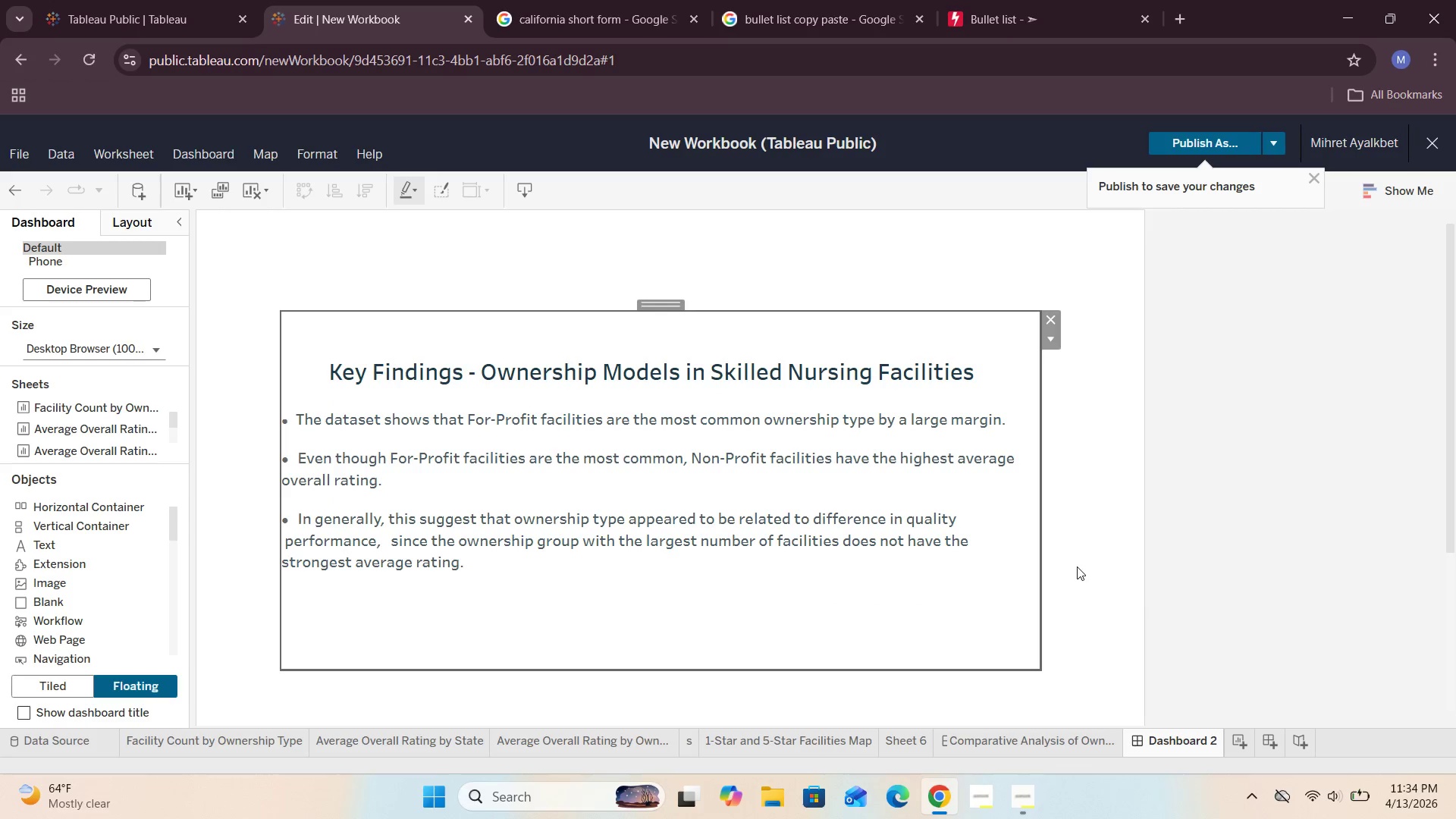 
left_click([1084, 560])
 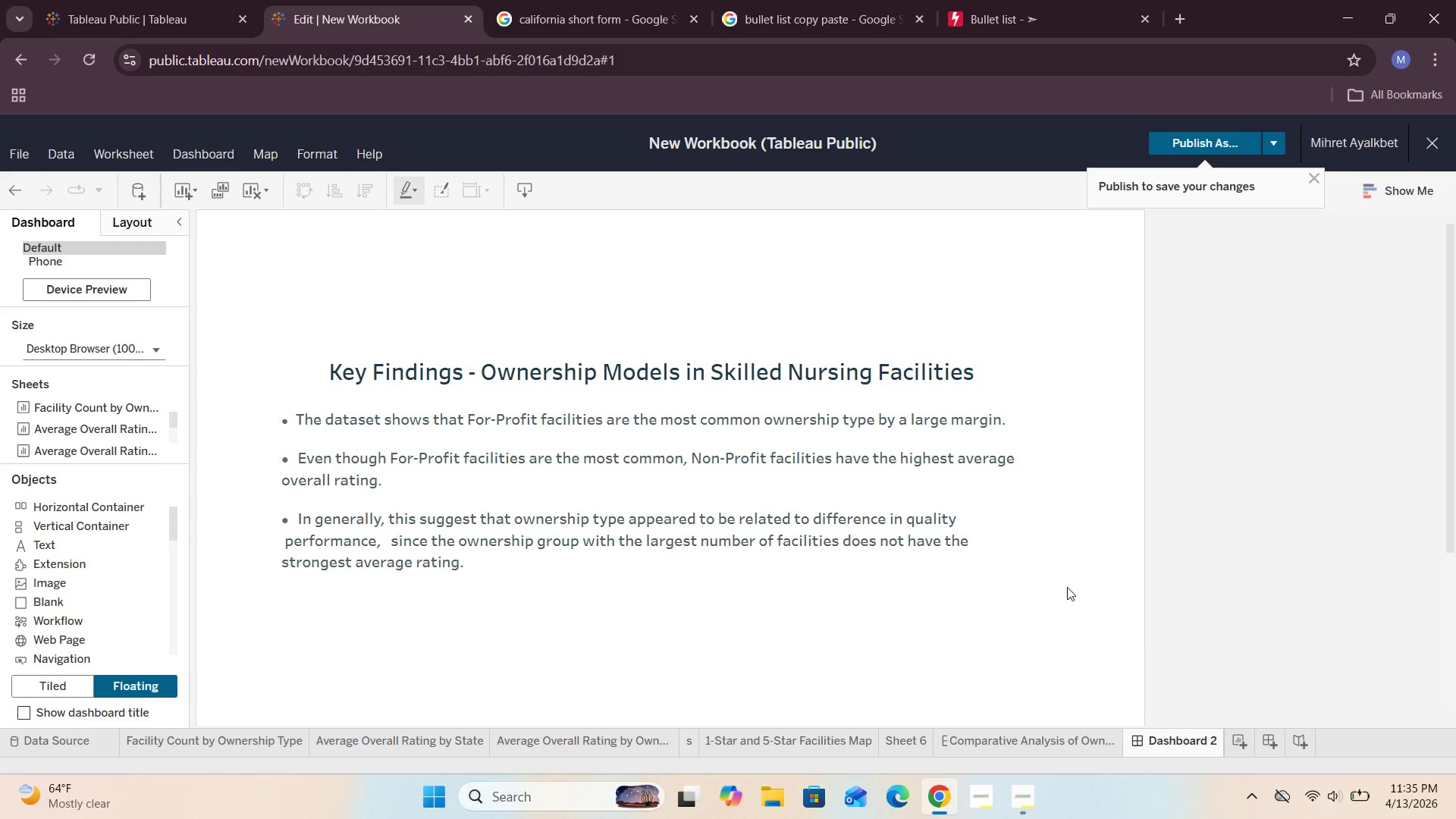 
left_click([1184, 557])
 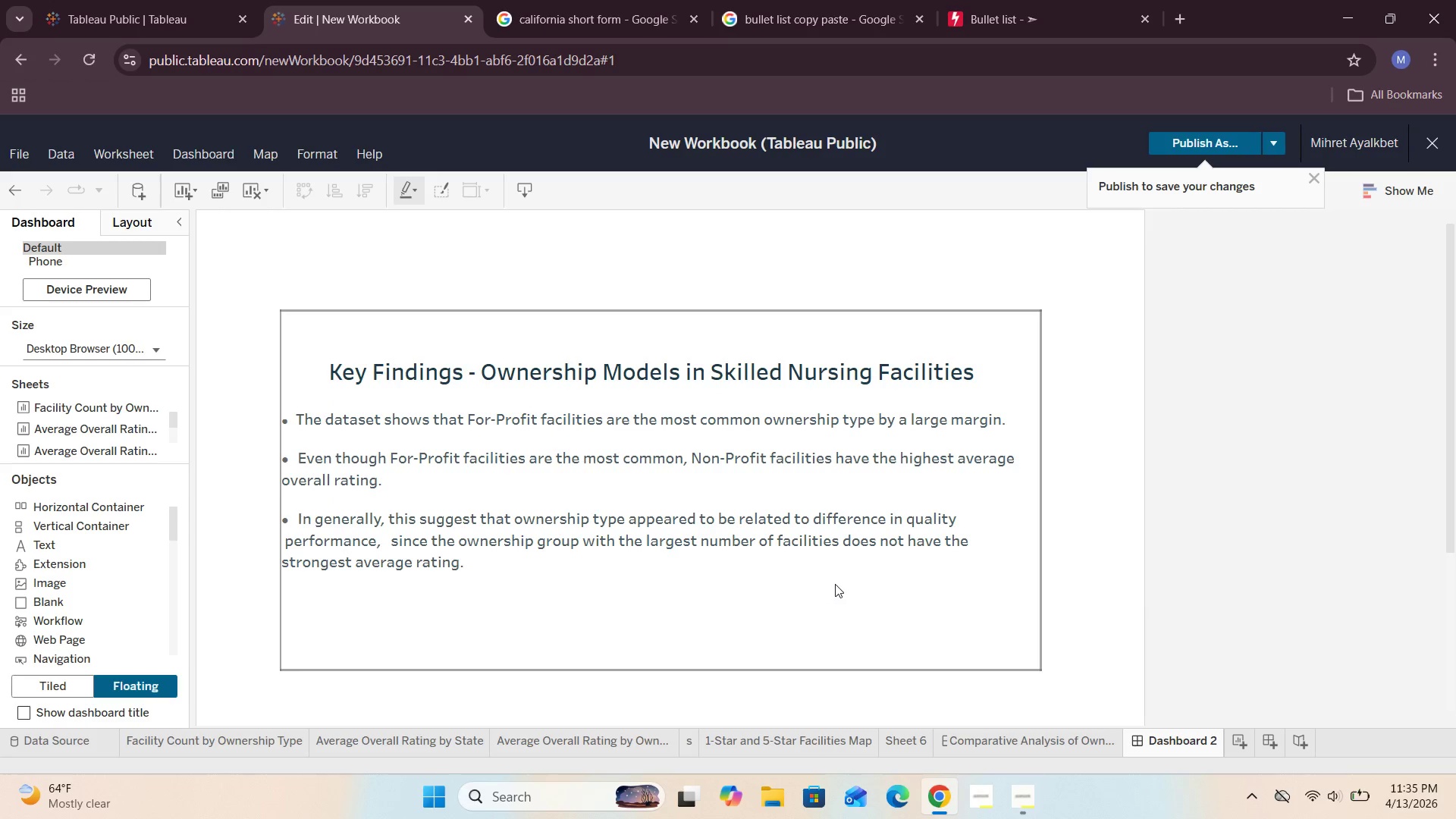 
left_click([826, 579])
 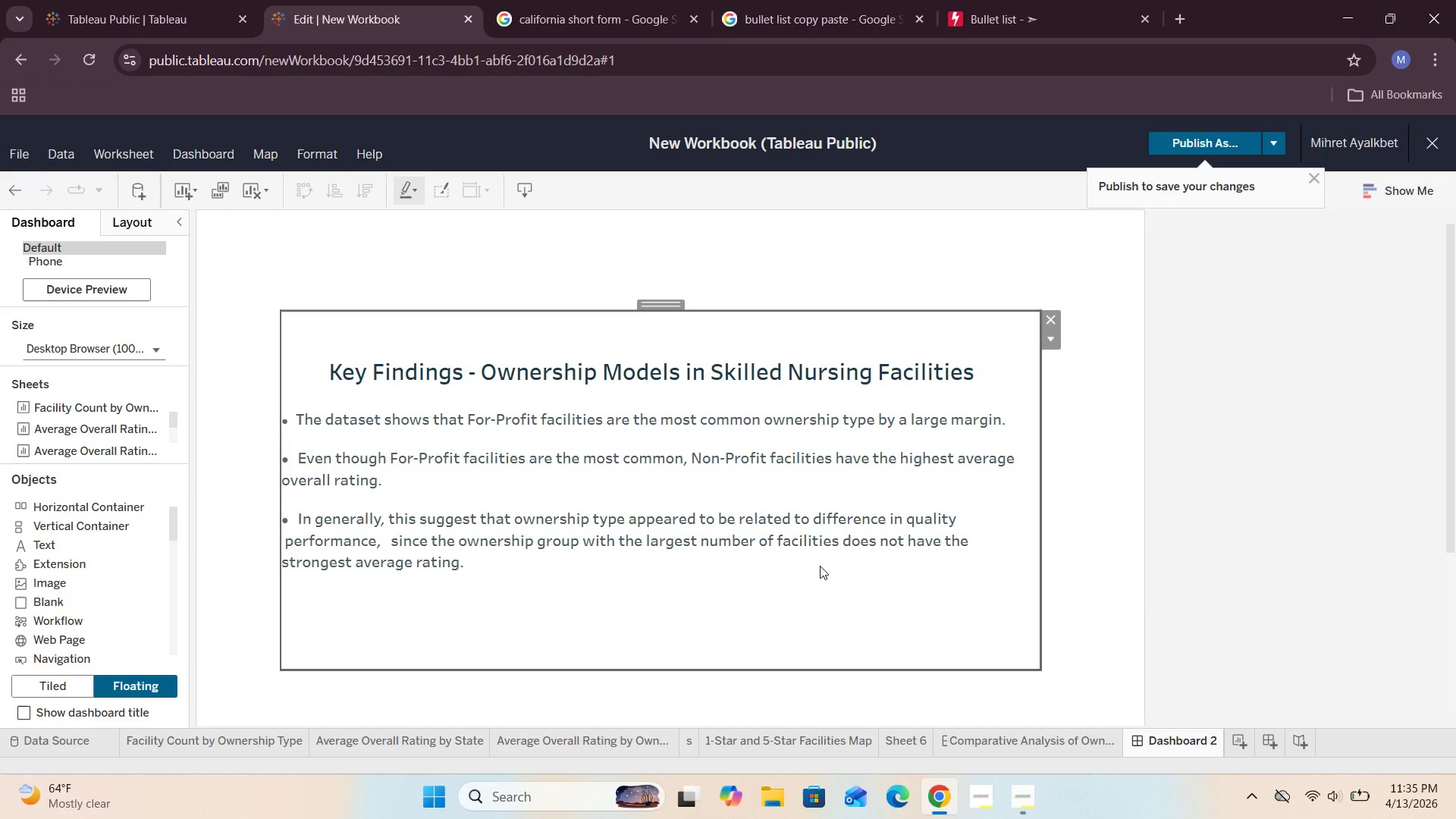 
double_click([820, 566])
 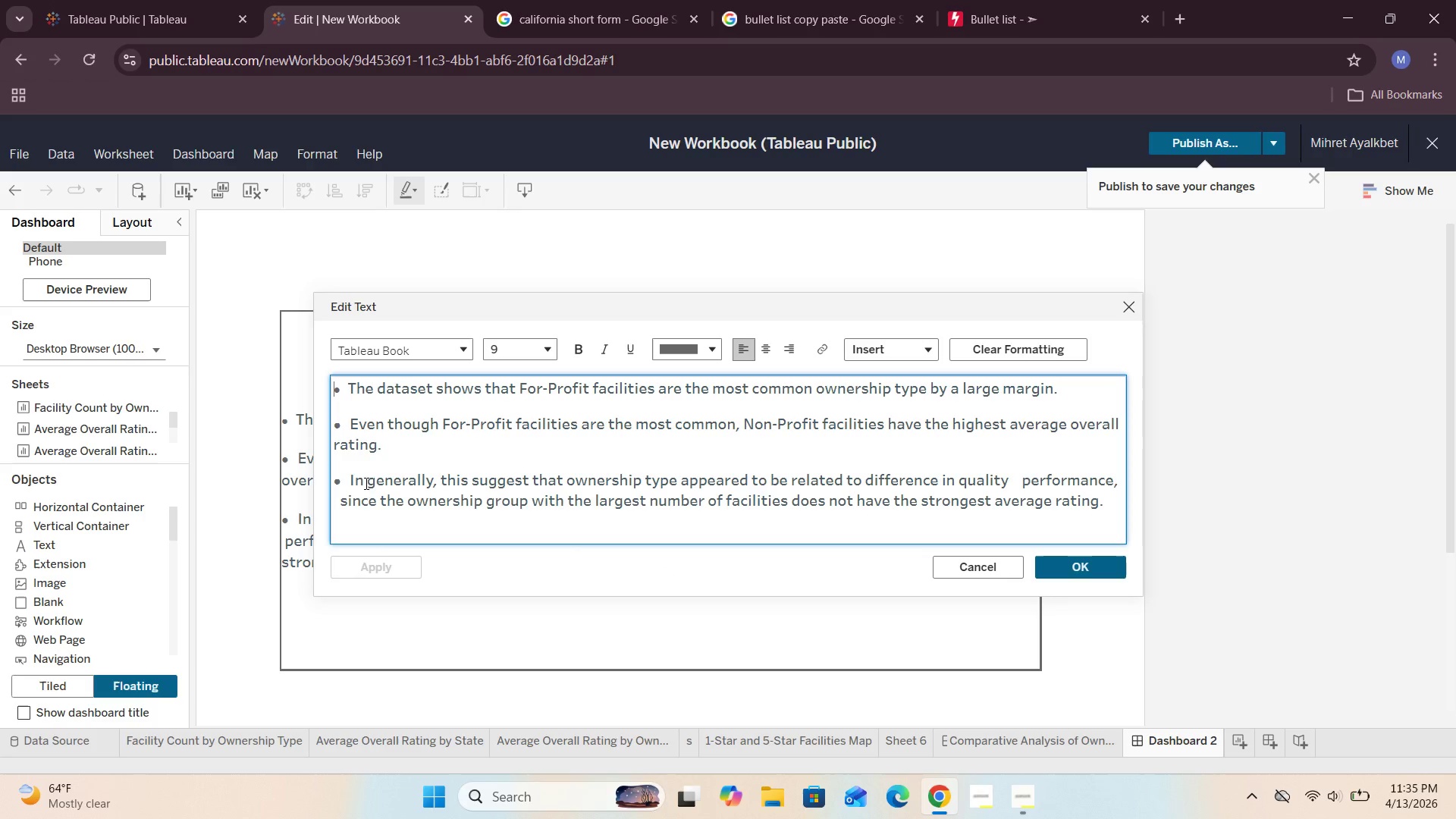 
left_click([333, 480])
 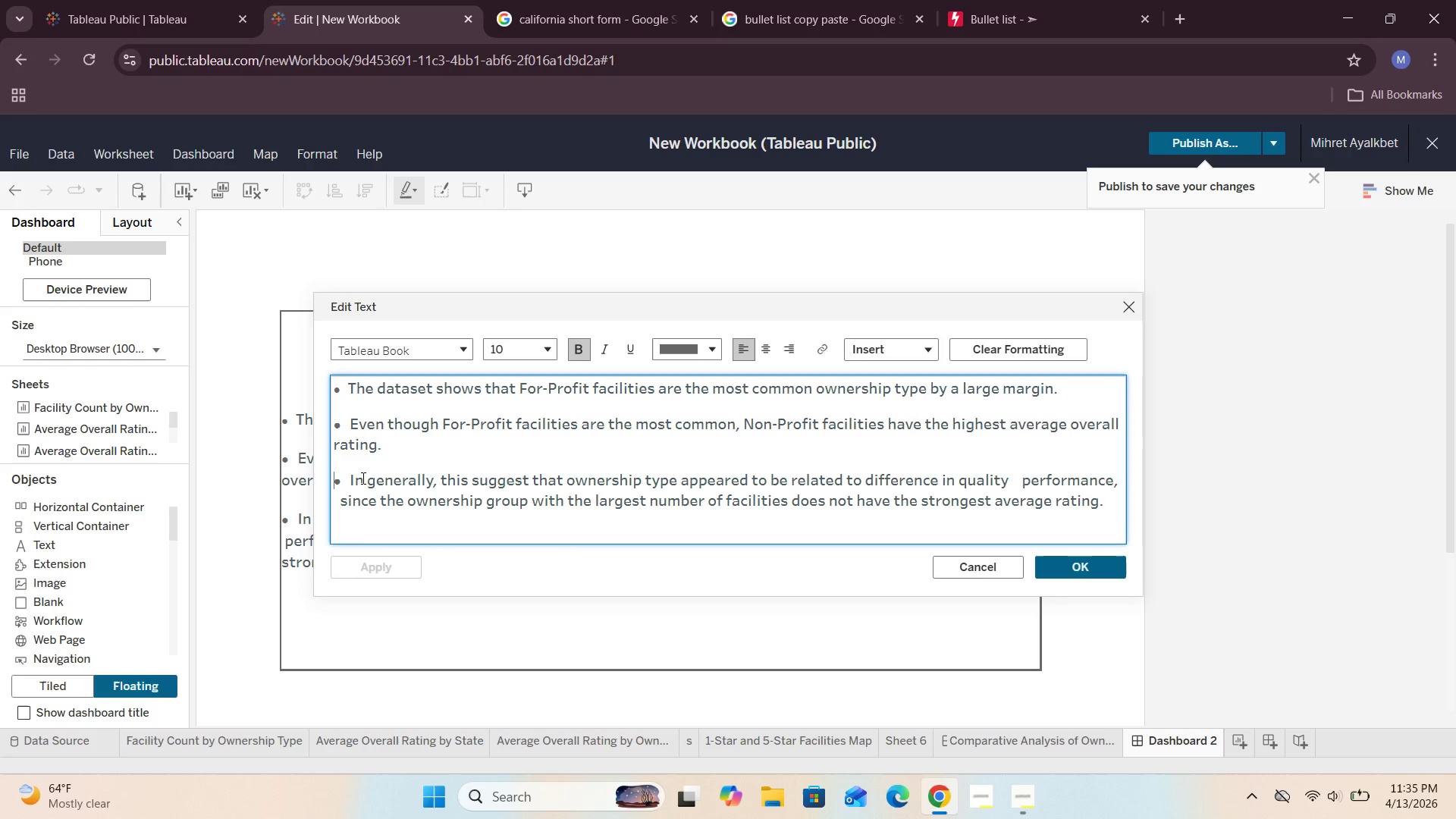 
key(Backspace)
 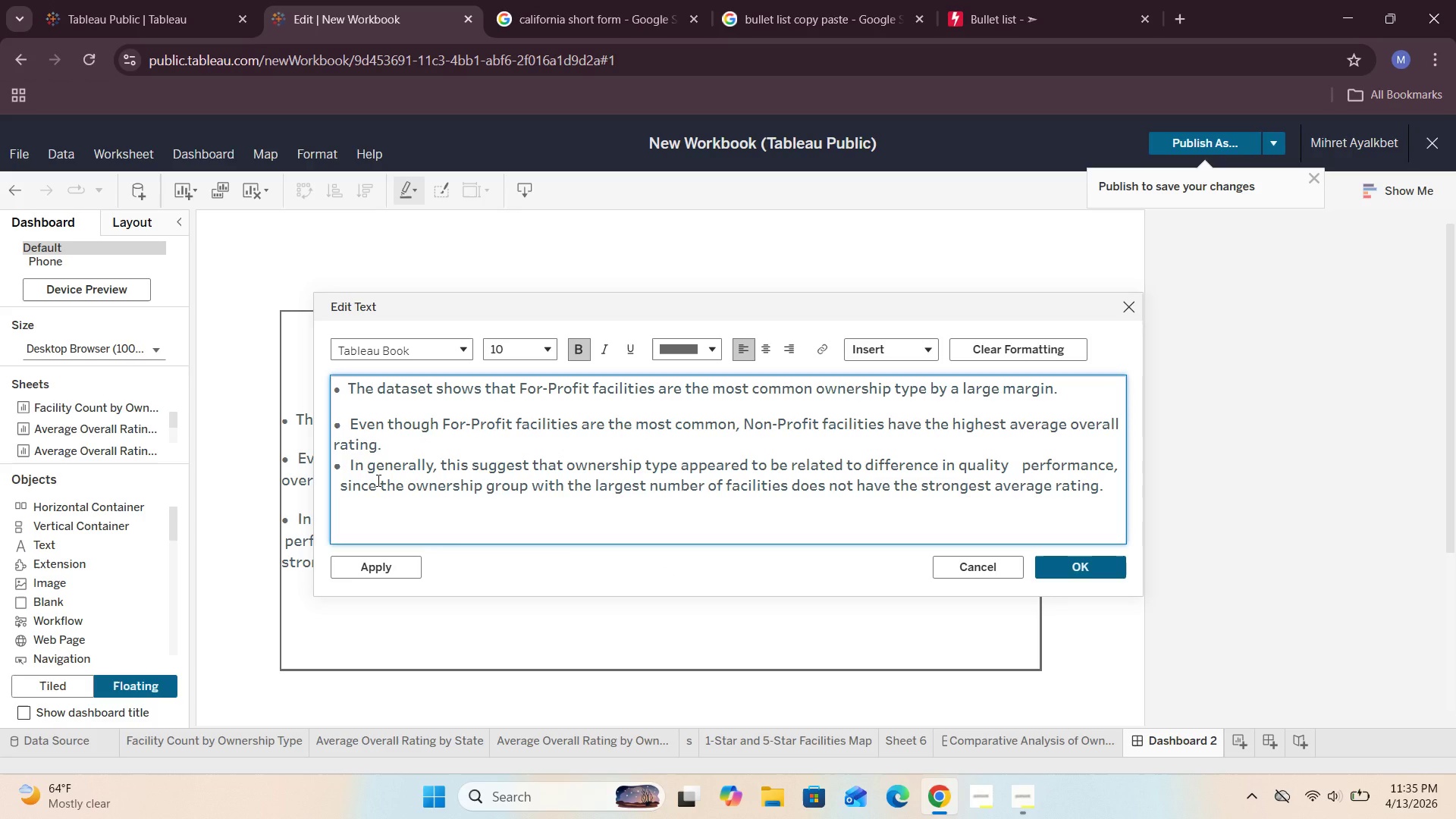 
scroll: coordinate [377, 480], scroll_direction: up, amount: 1.0
 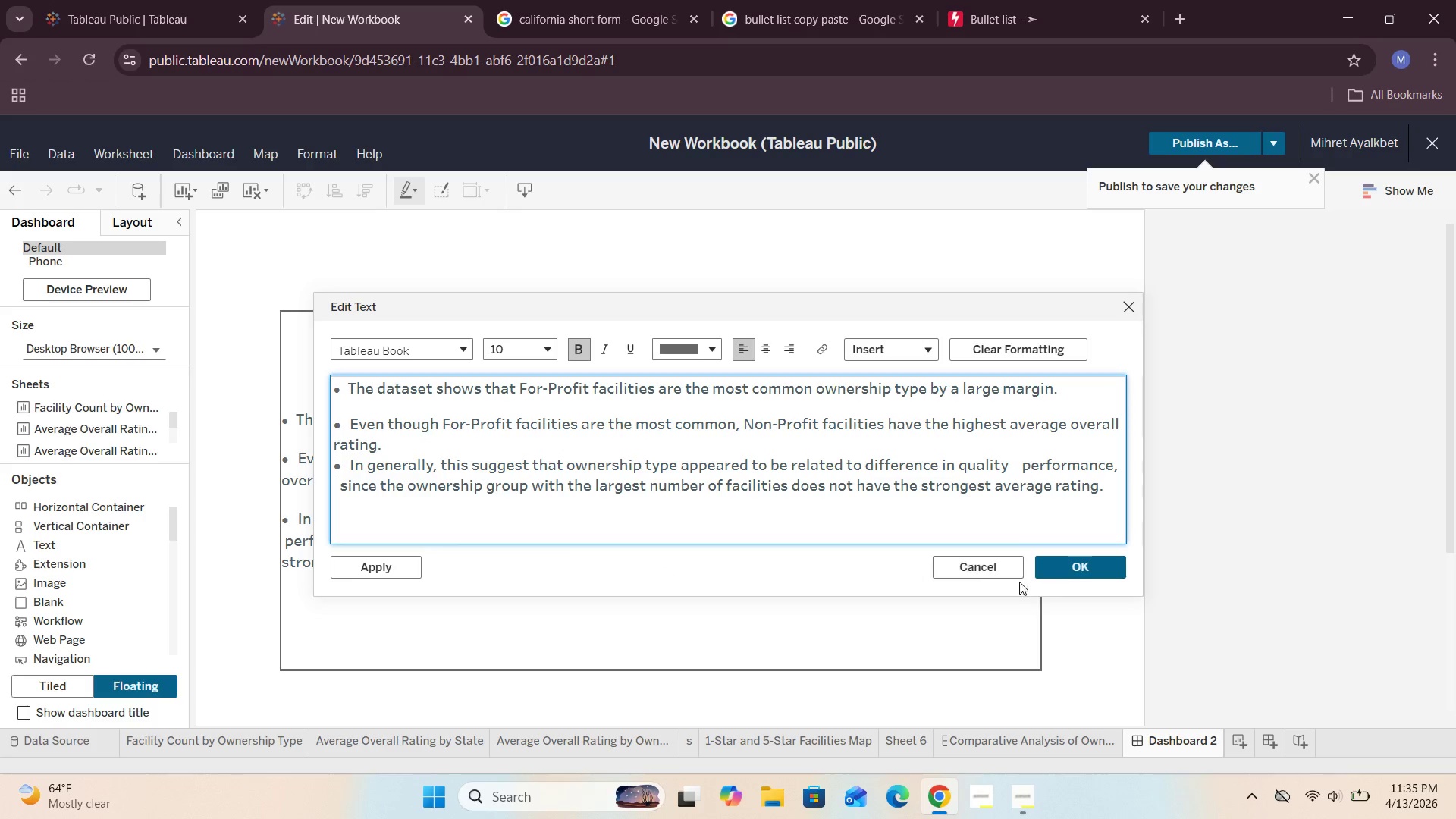 
left_click([1094, 572])
 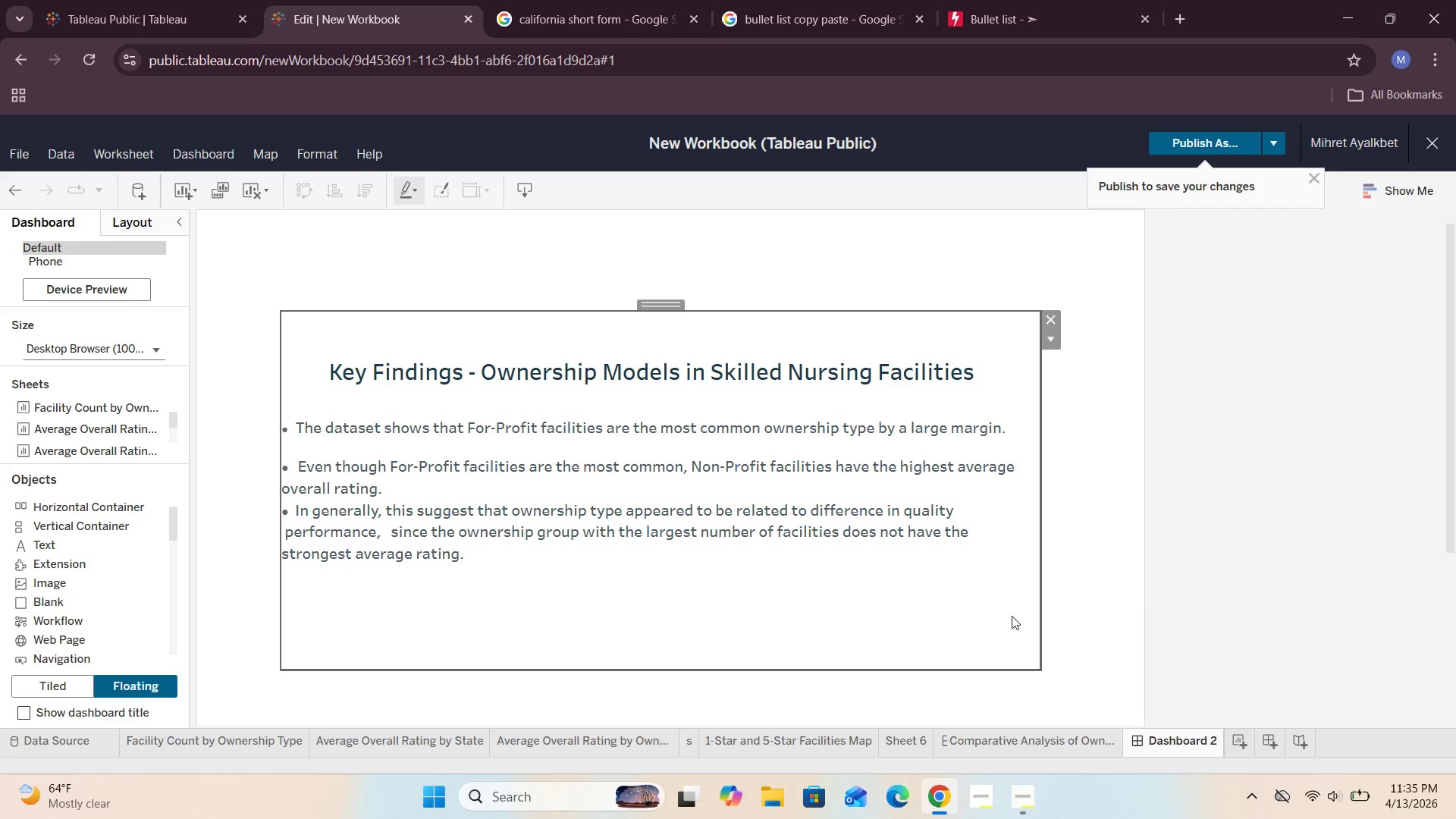 
double_click([860, 617])
 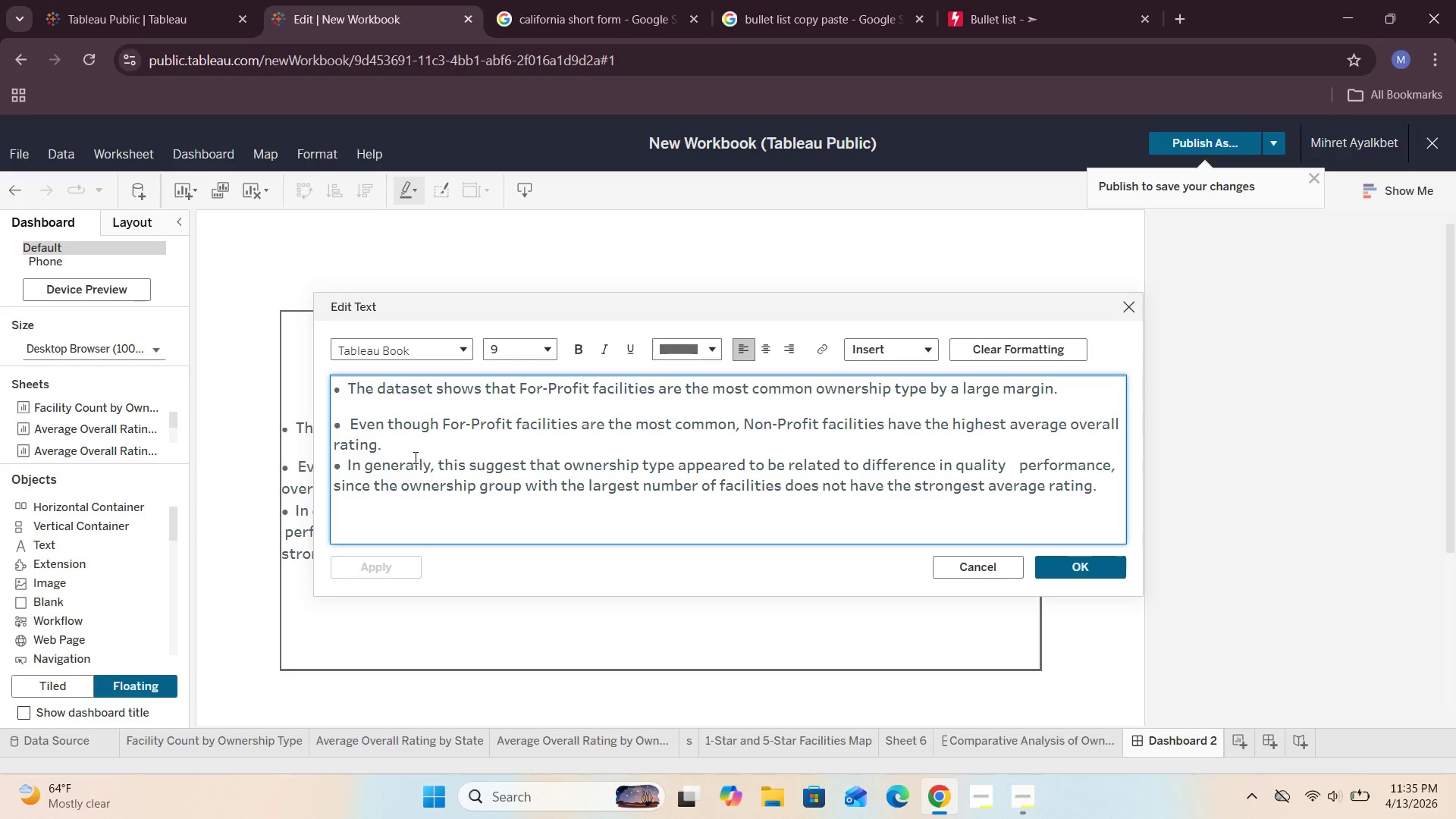 
left_click([386, 444])
 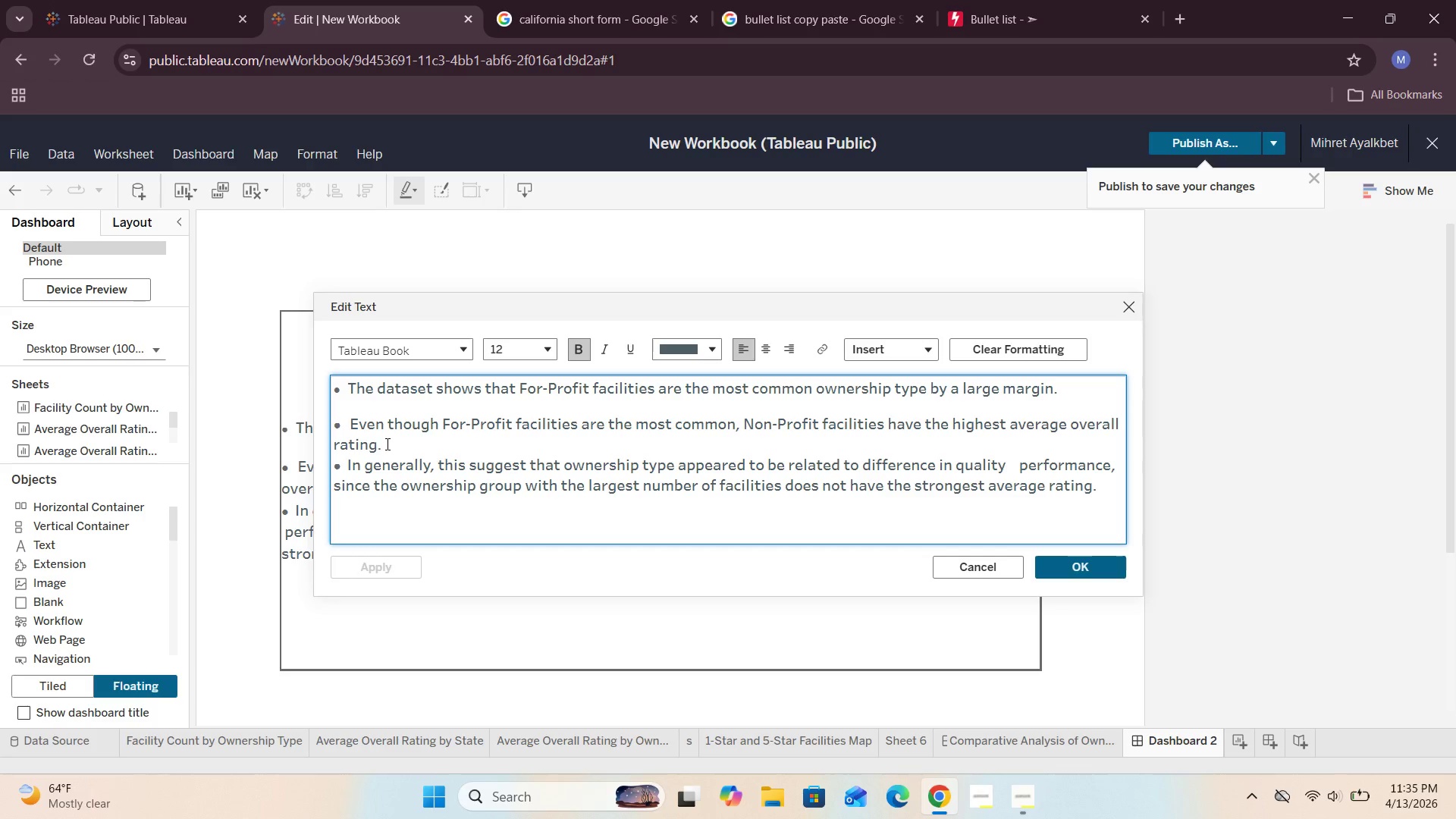 
key(Enter)
 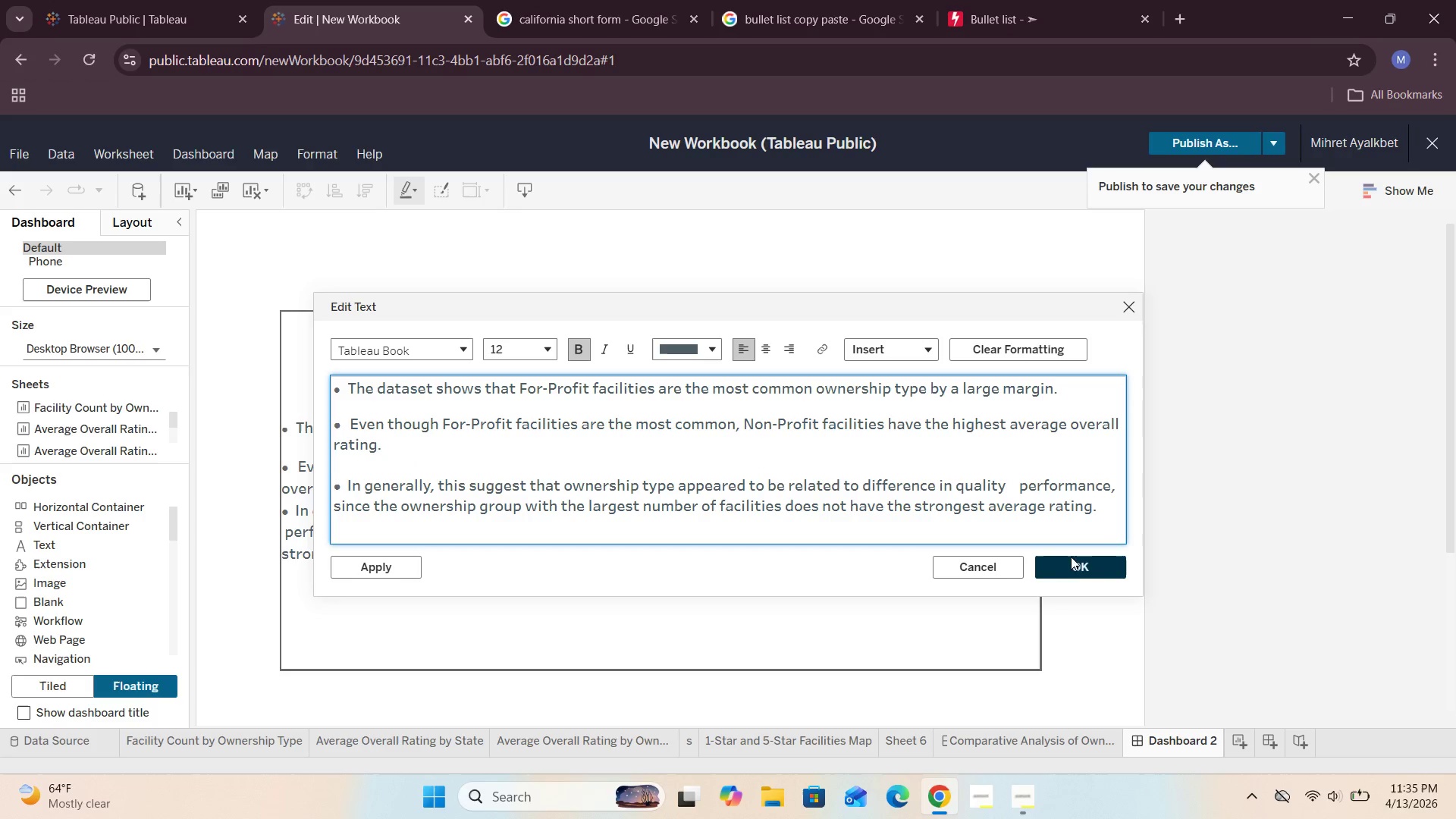 
left_click([1092, 570])
 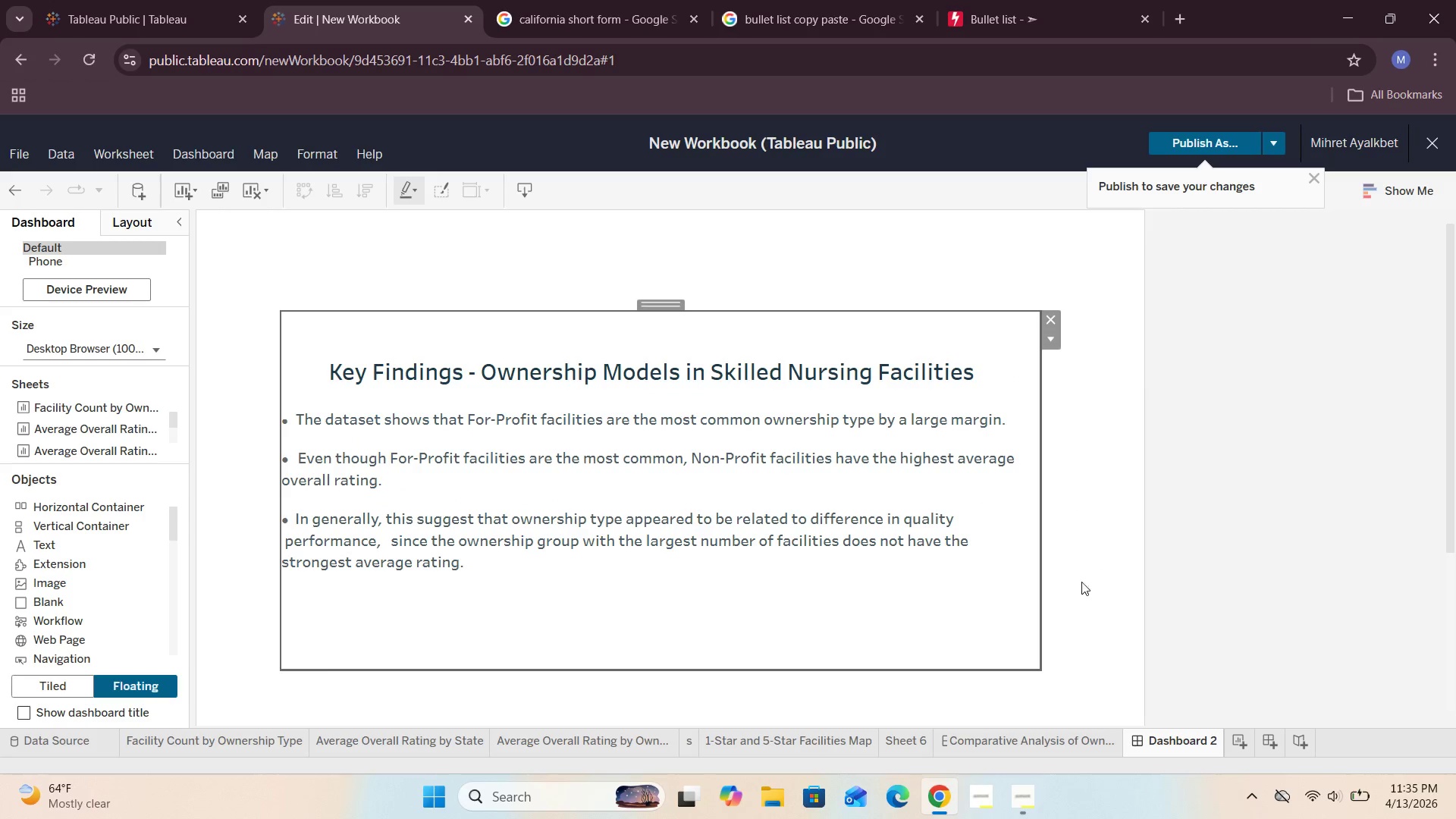 
left_click([1094, 554])
 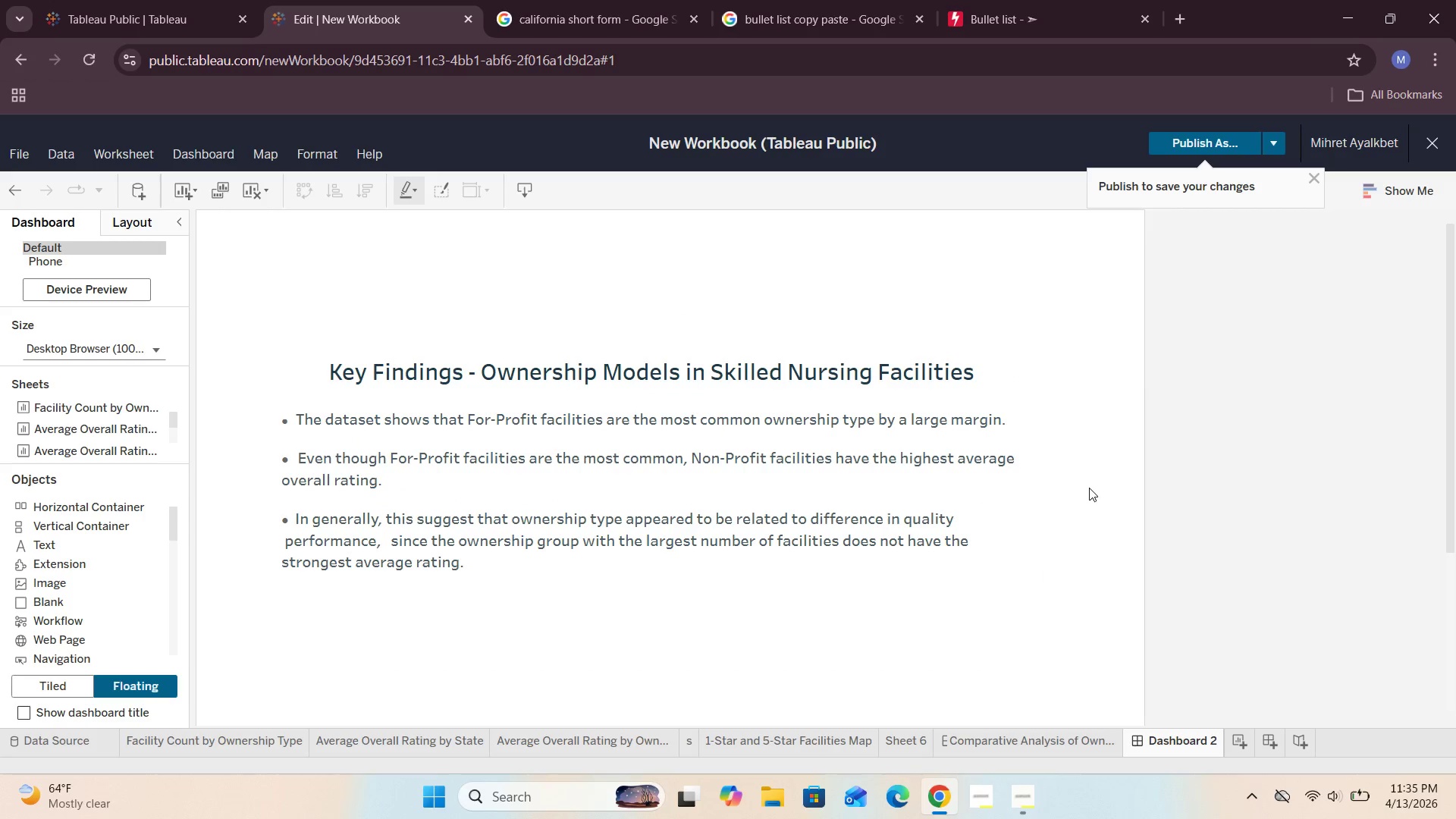 
scroll: coordinate [1081, 514], scroll_direction: up, amount: 1.0
 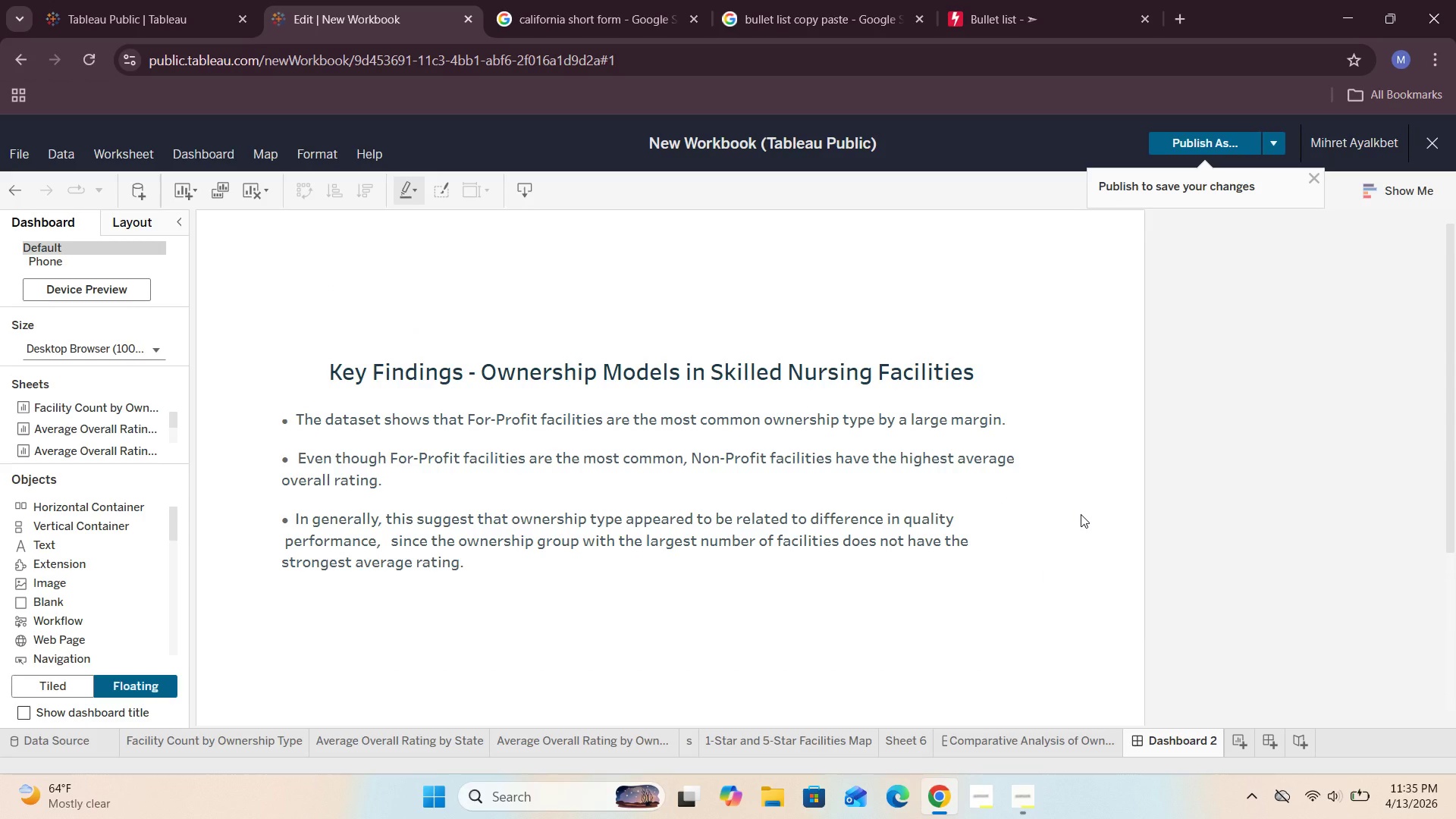 
scroll: coordinate [1081, 514], scroll_direction: down, amount: 6.0
 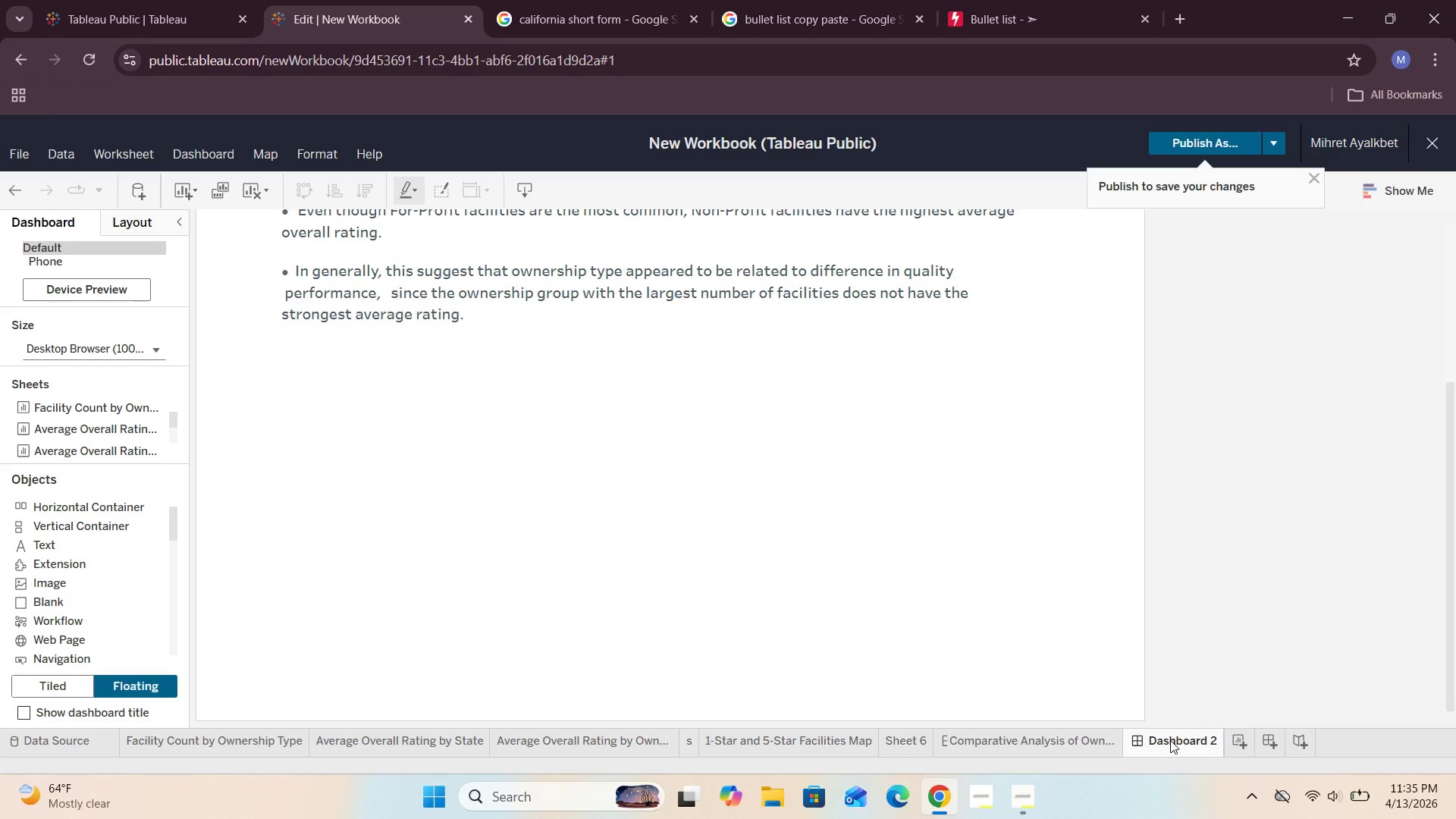 
double_click([1170, 740])
 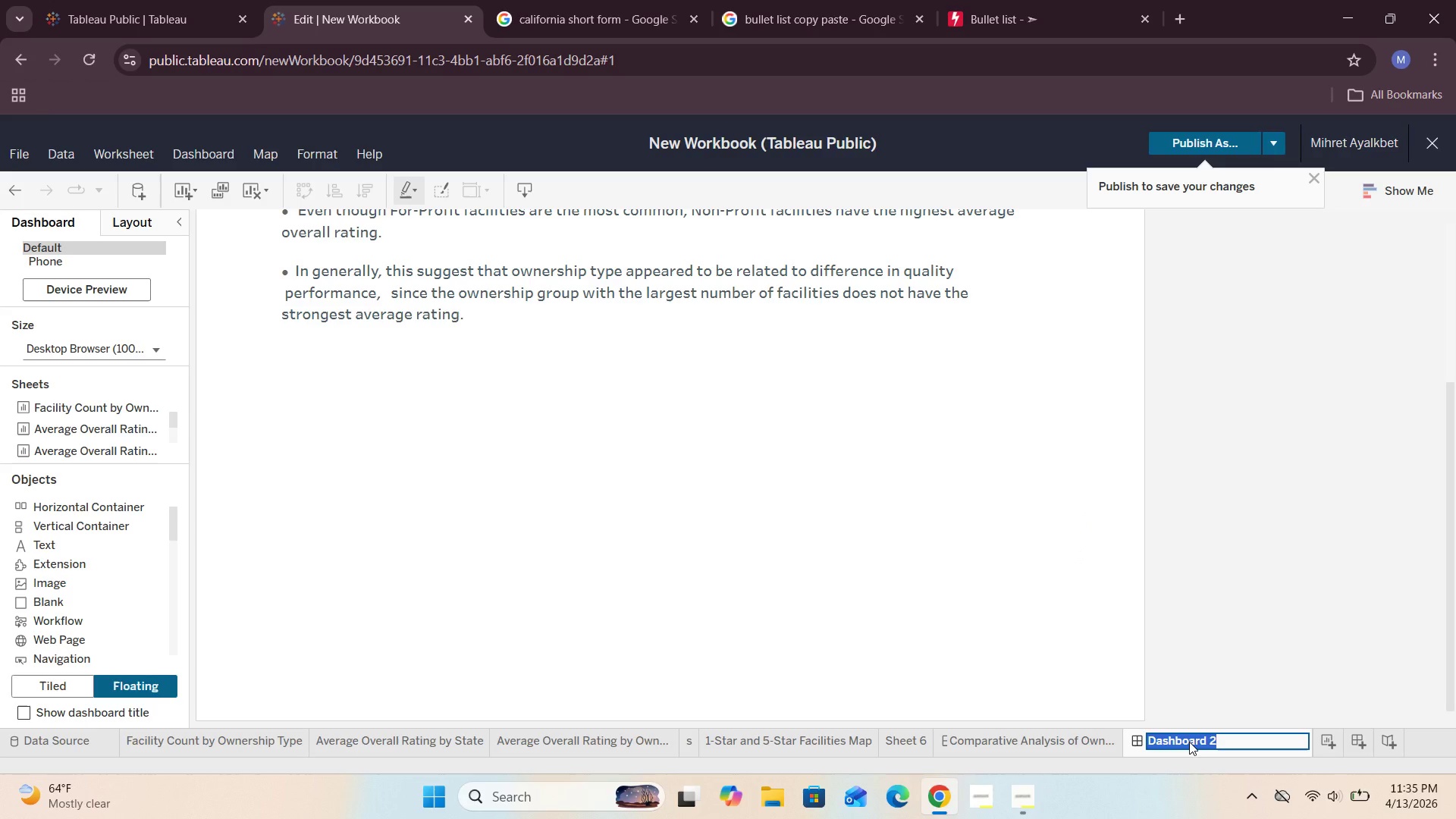 
key(Backspace)
type(Key Insights)
 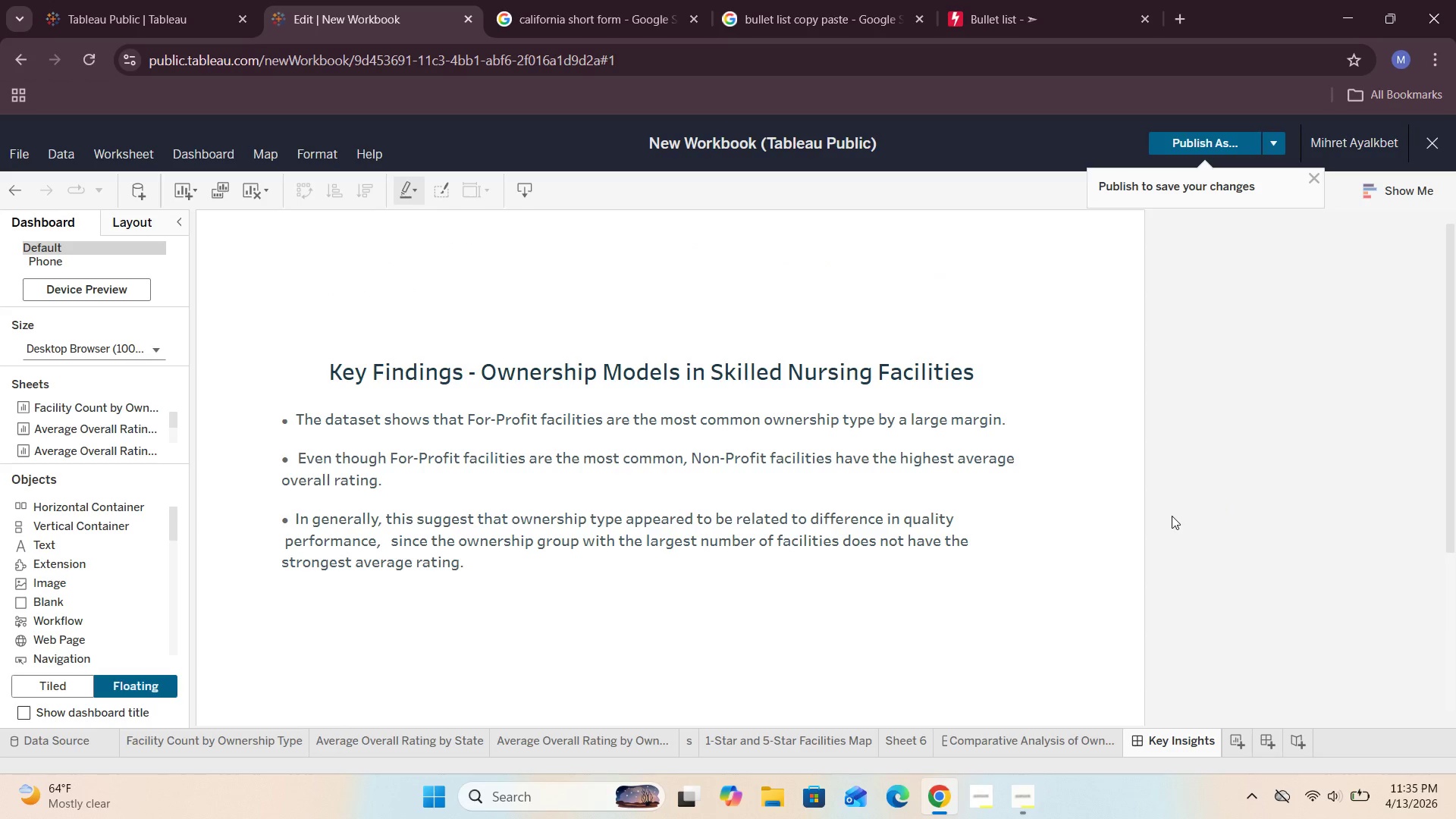 
scroll: coordinate [1119, 546], scroll_direction: up, amount: 2.0
 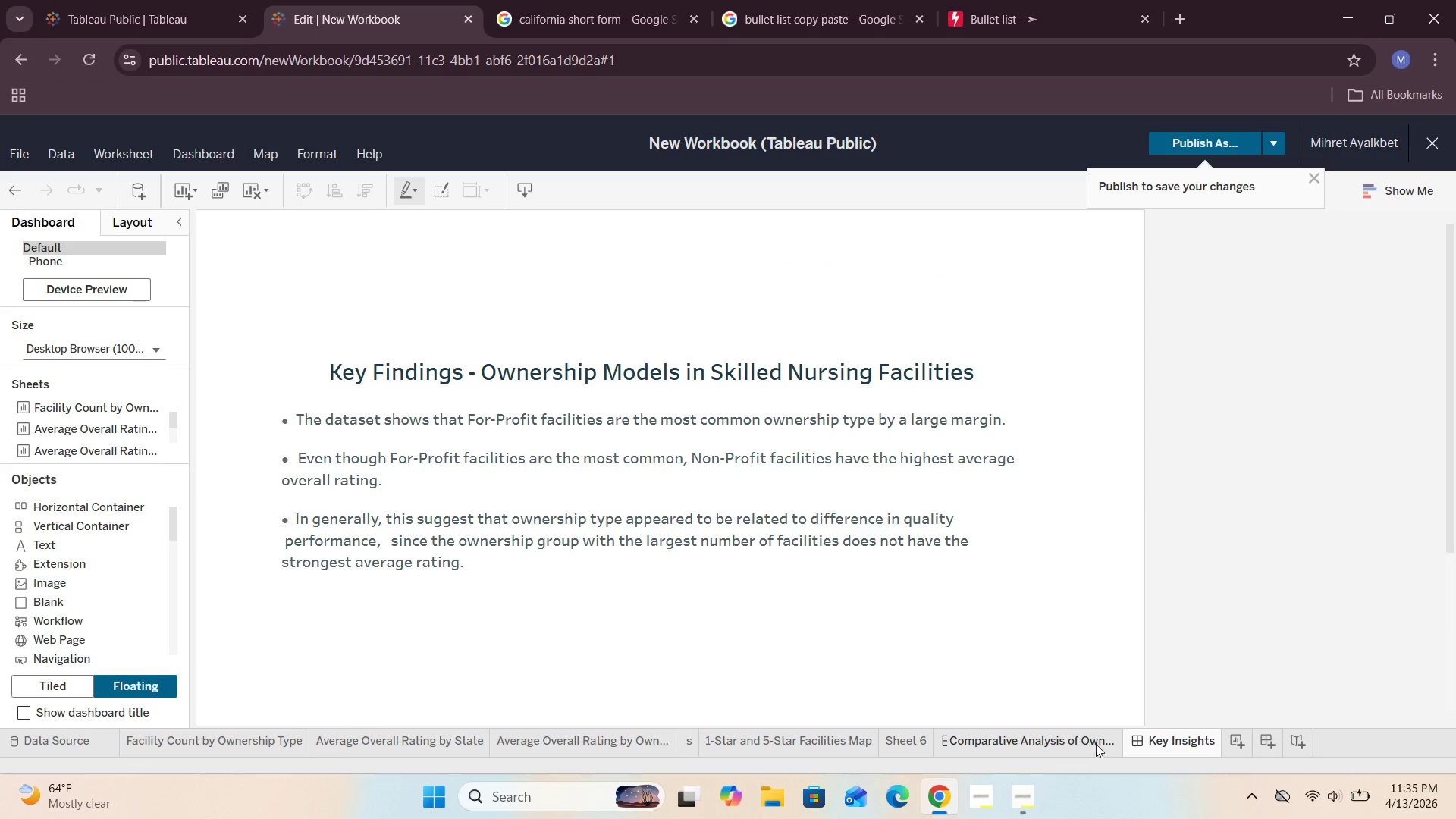 
left_click_drag(start_coordinate=[1156, 745], to_coordinate=[1094, 748])
 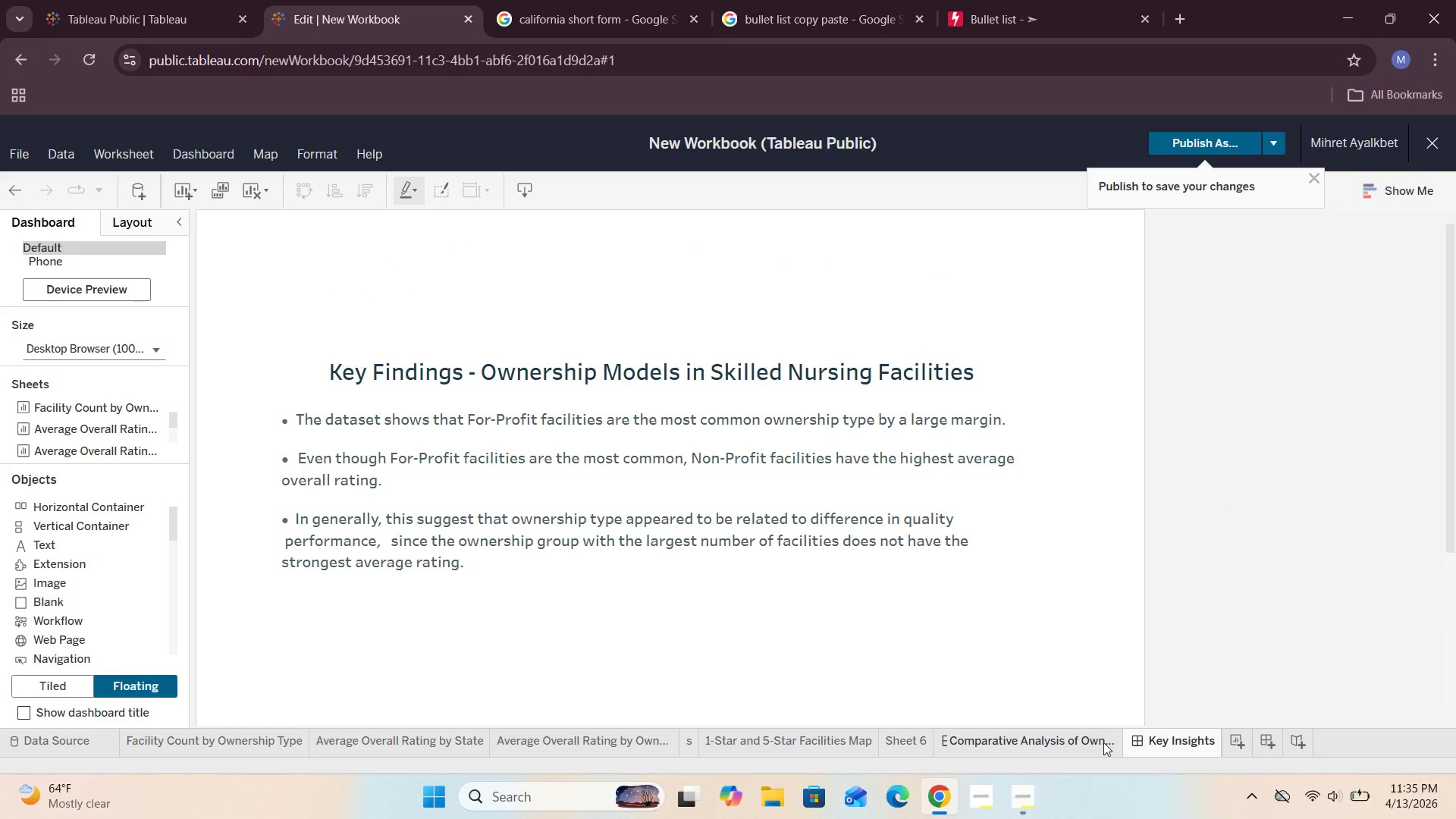 
left_click([1069, 742])
 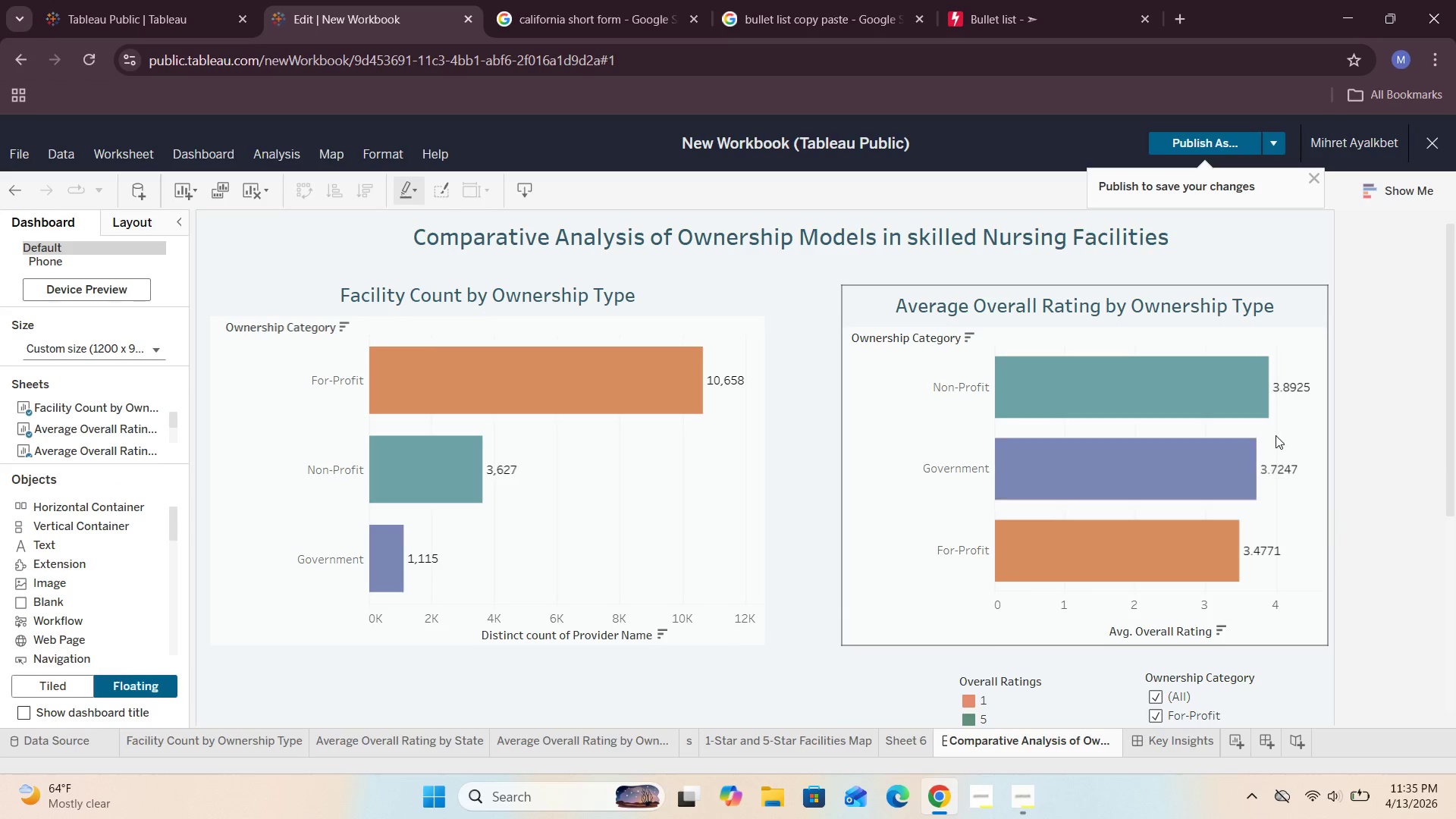 
scroll: coordinate [1384, 419], scroll_direction: down, amount: 4.0
 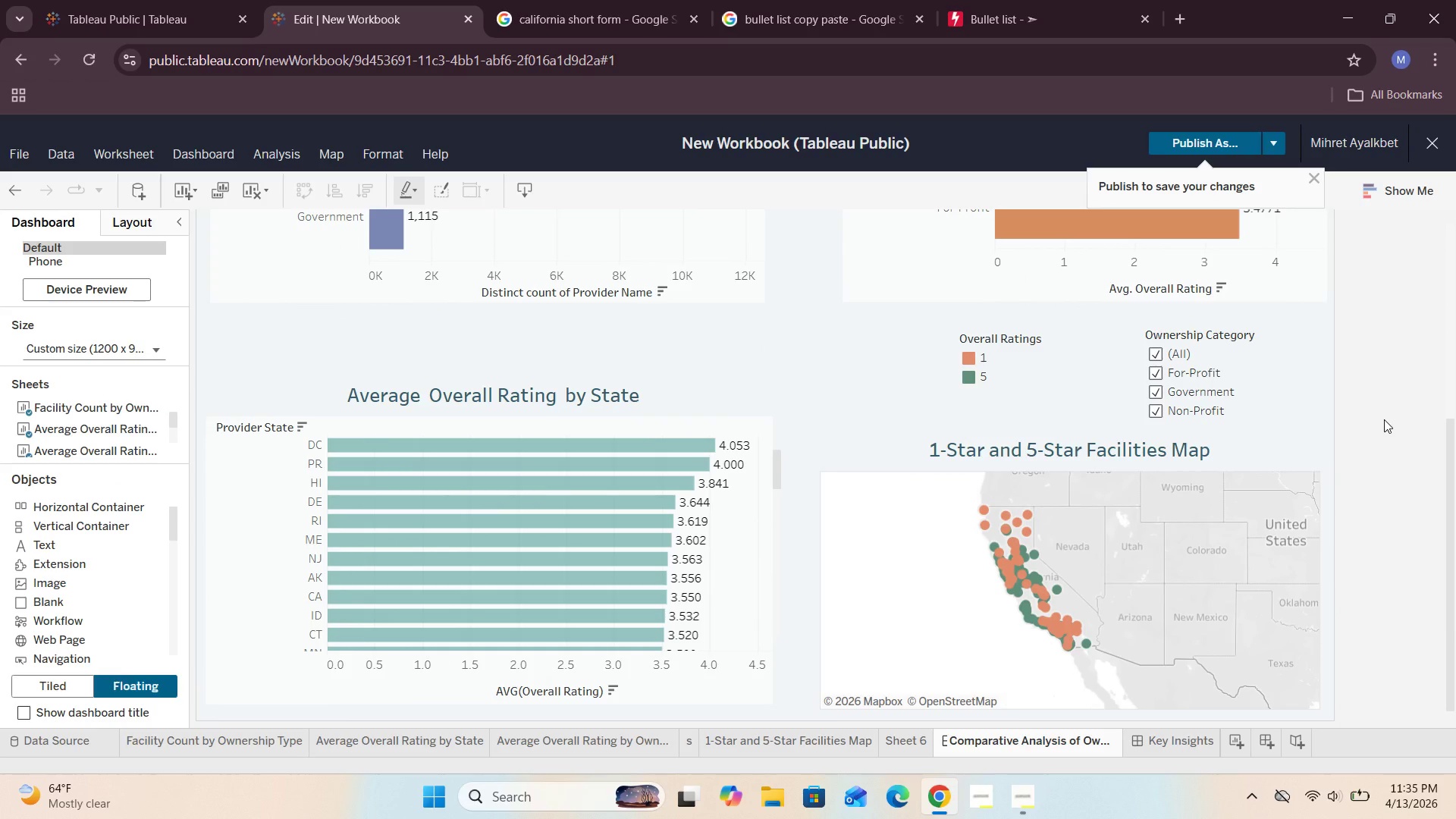 
scroll: coordinate [1384, 419], scroll_direction: up, amount: 8.0
 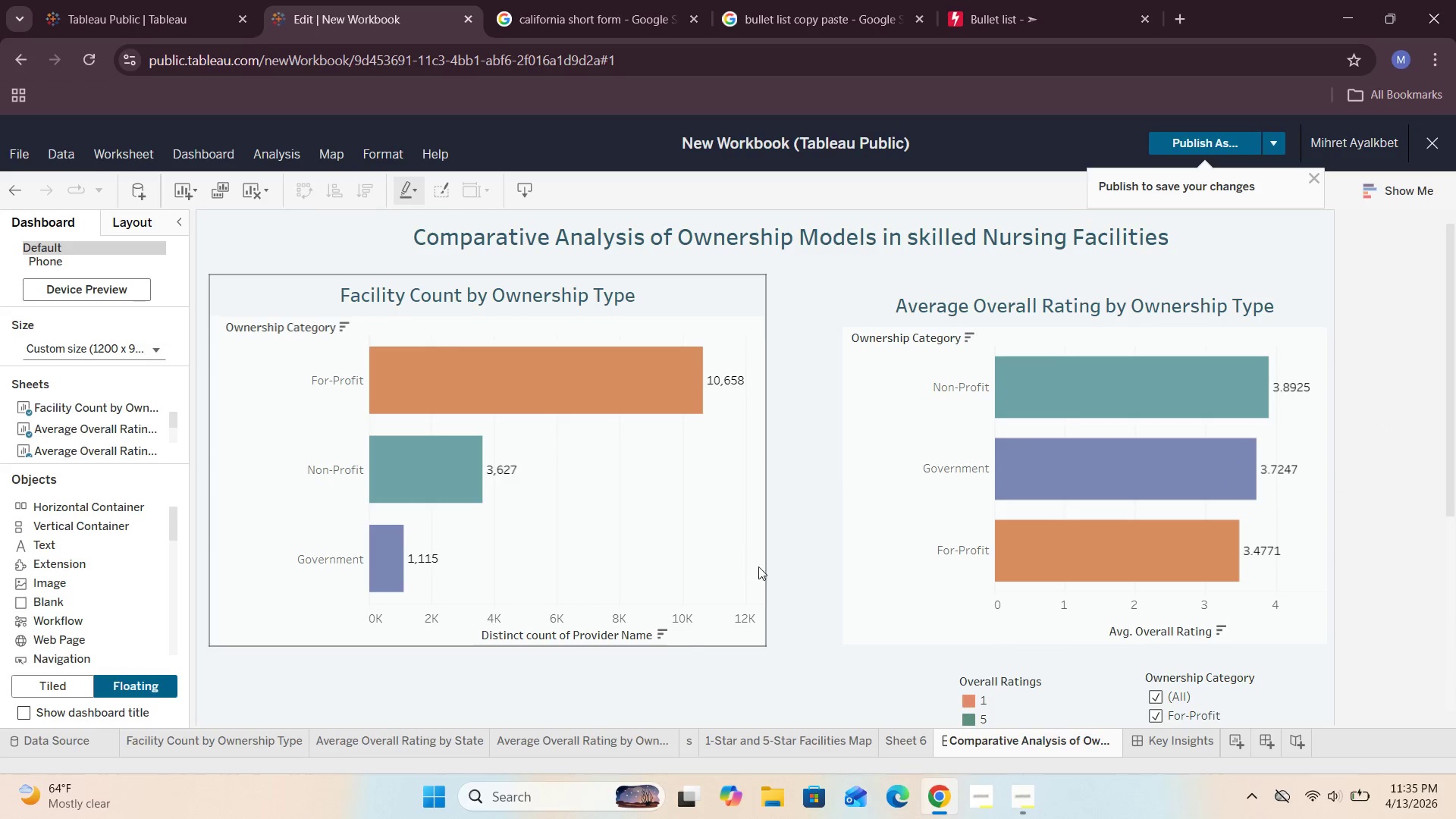 
left_click([814, 644])
 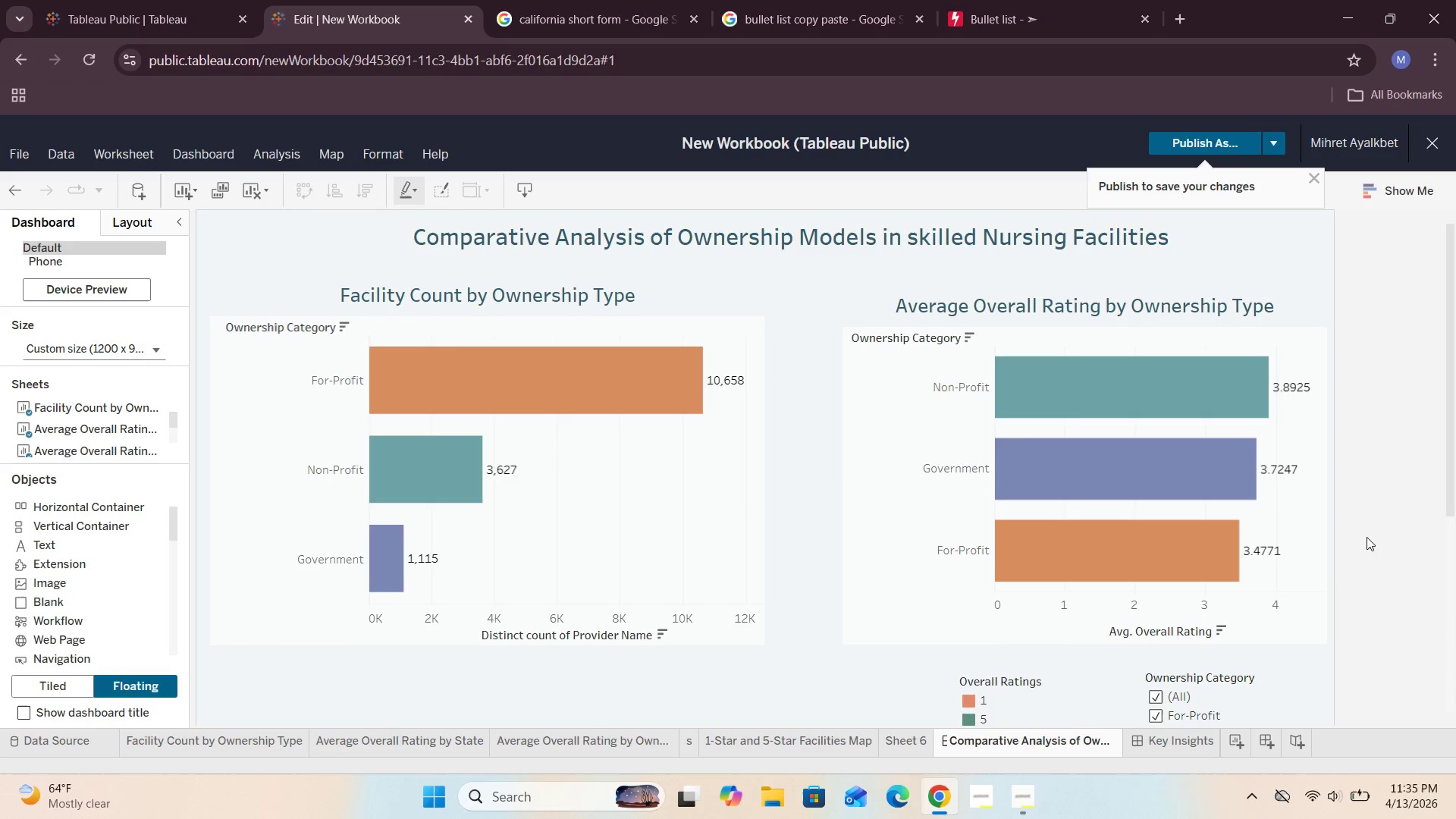 
scroll: coordinate [1392, 530], scroll_direction: down, amount: 4.0
 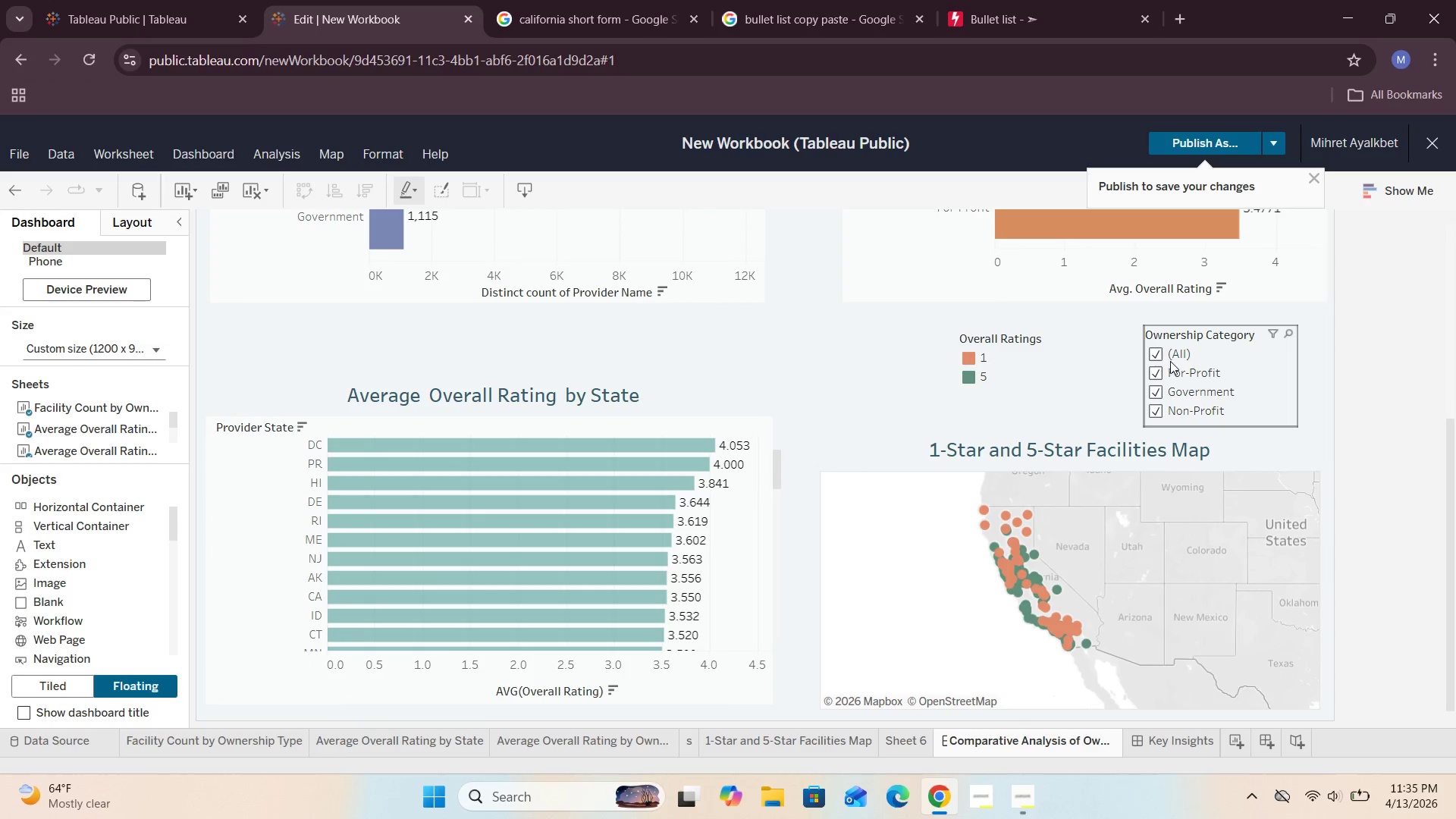 
scroll: coordinate [1357, 384], scroll_direction: up, amount: 6.0
 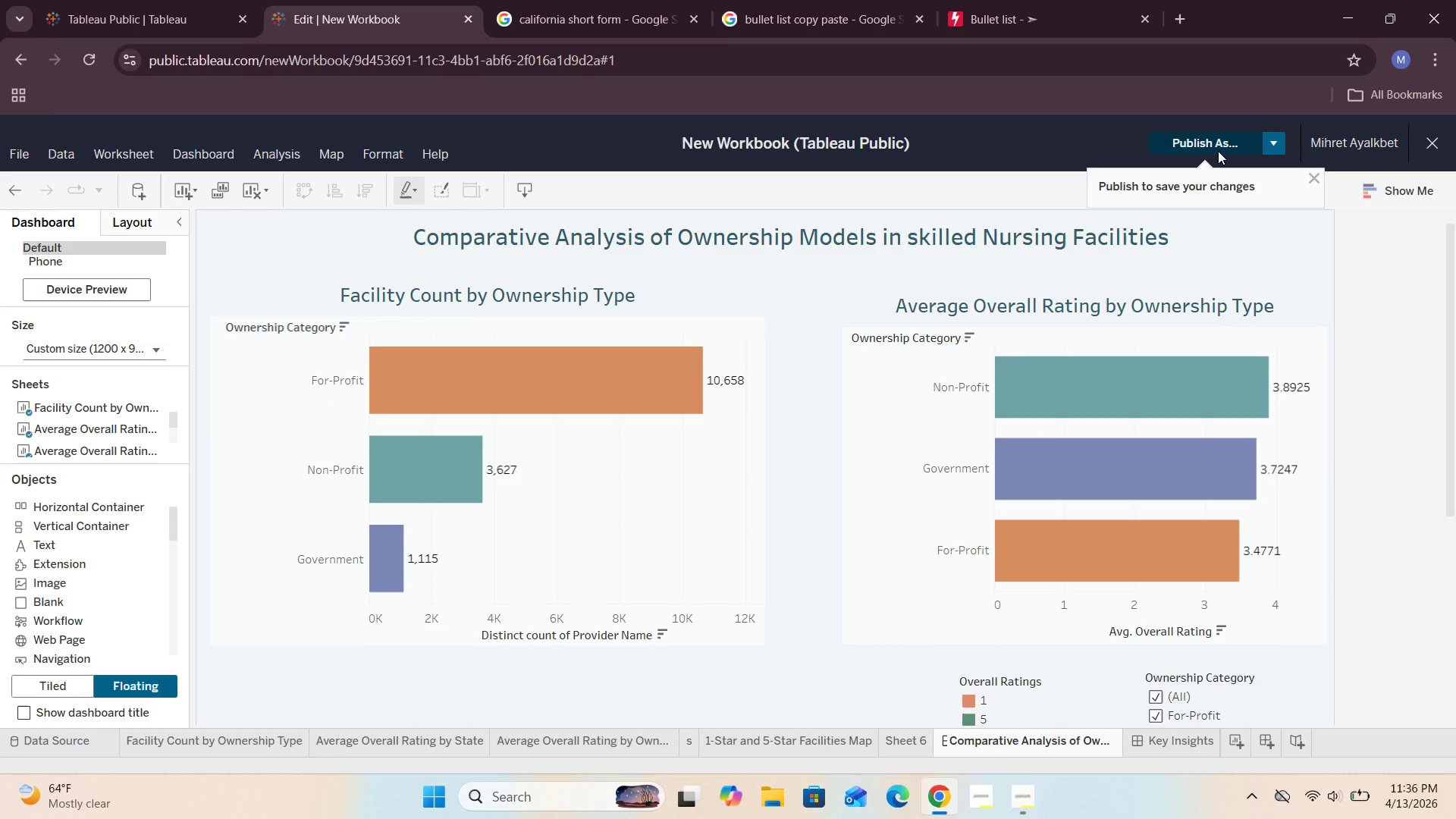 
wait(8.88)
 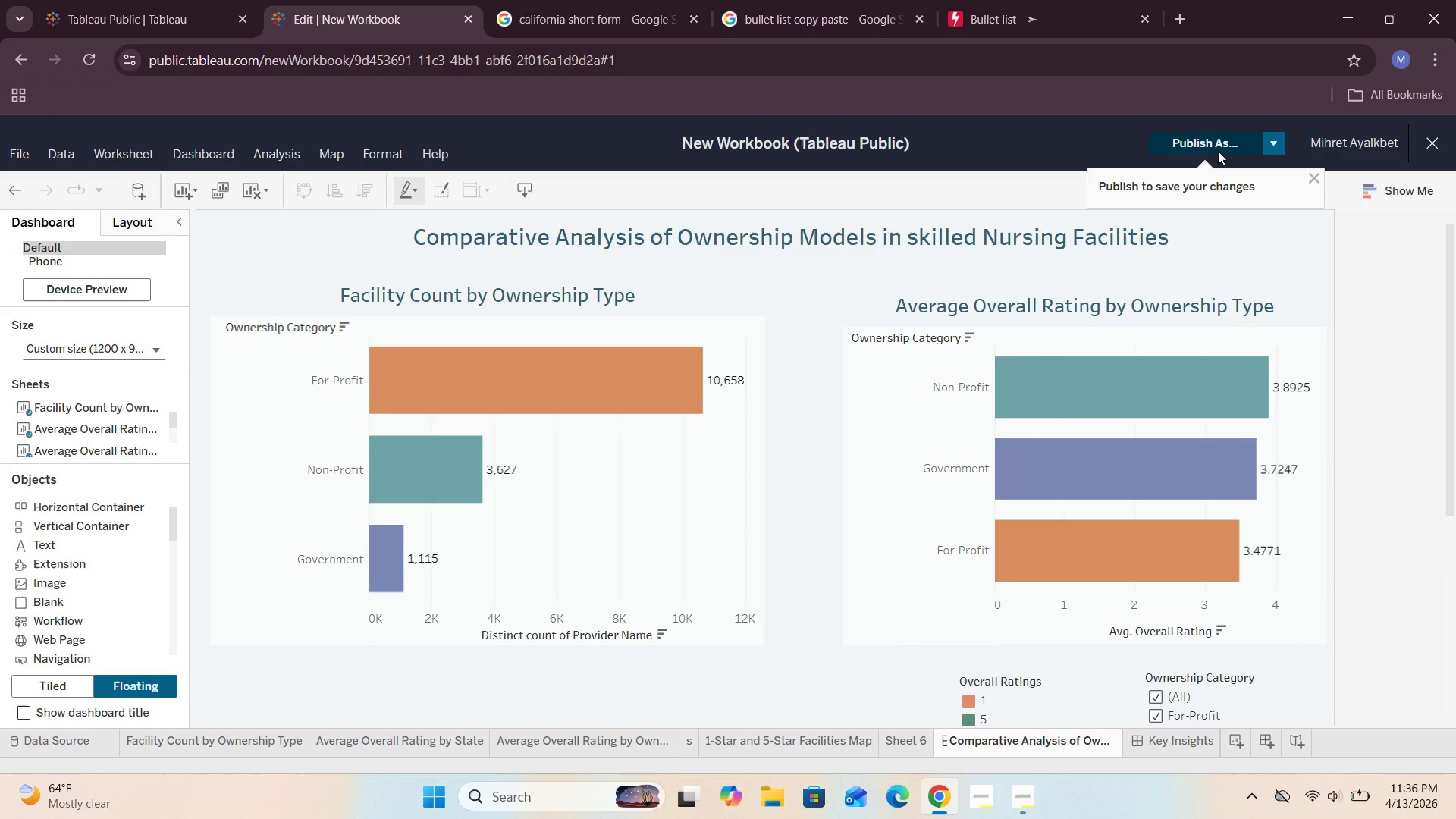 
left_click([815, 748])
 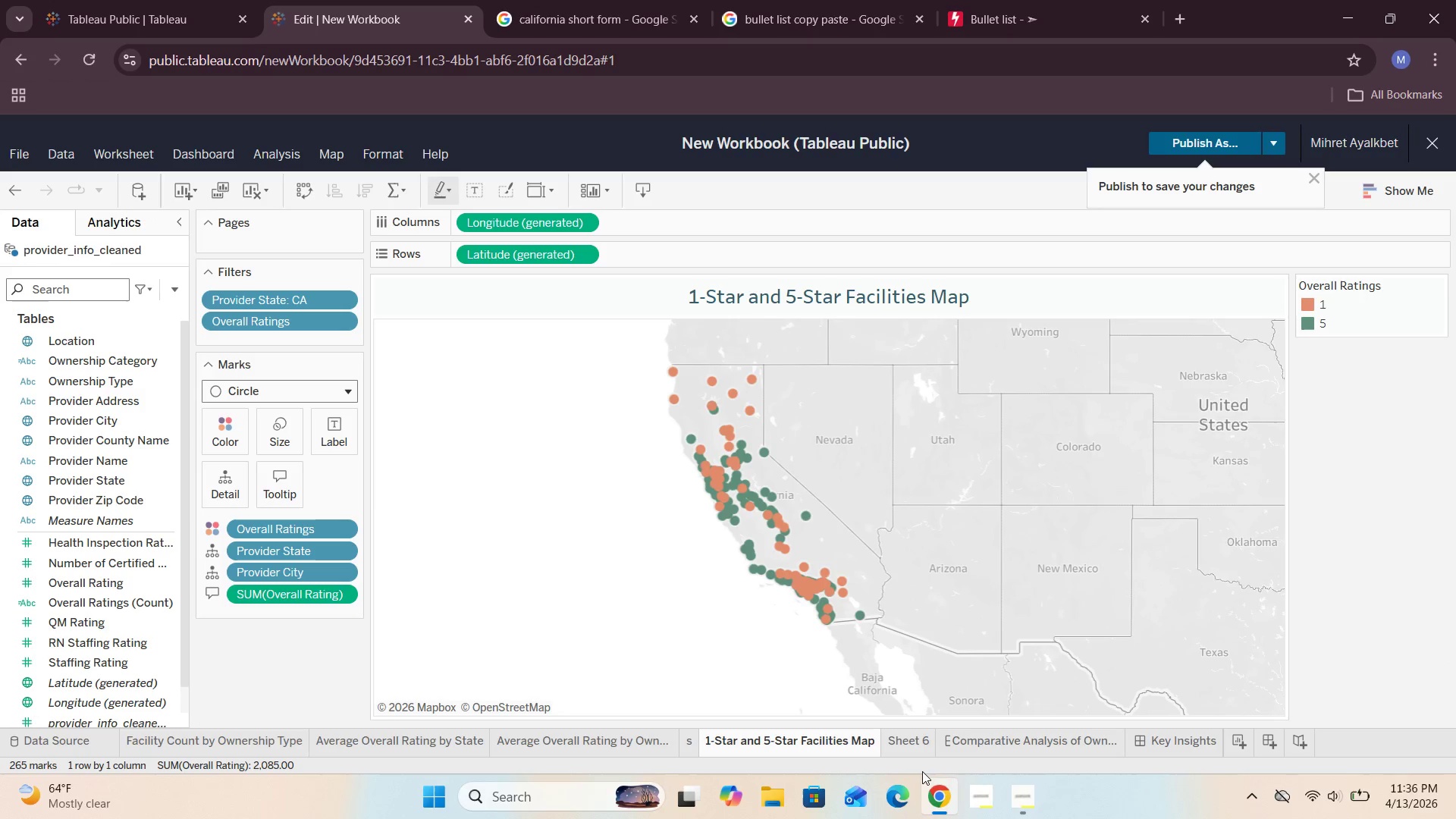 
left_click([919, 745])
 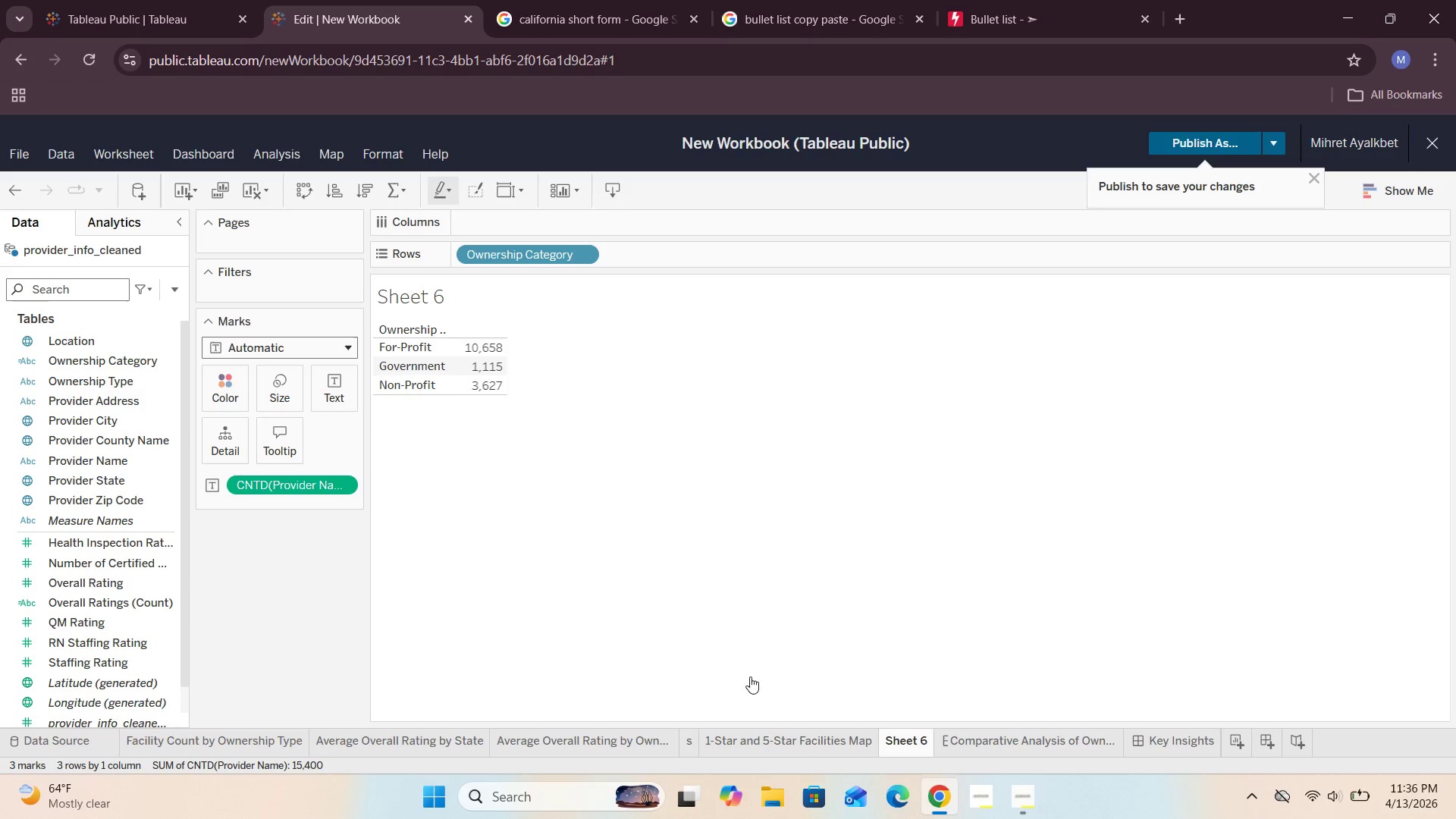 
wait(6.66)
 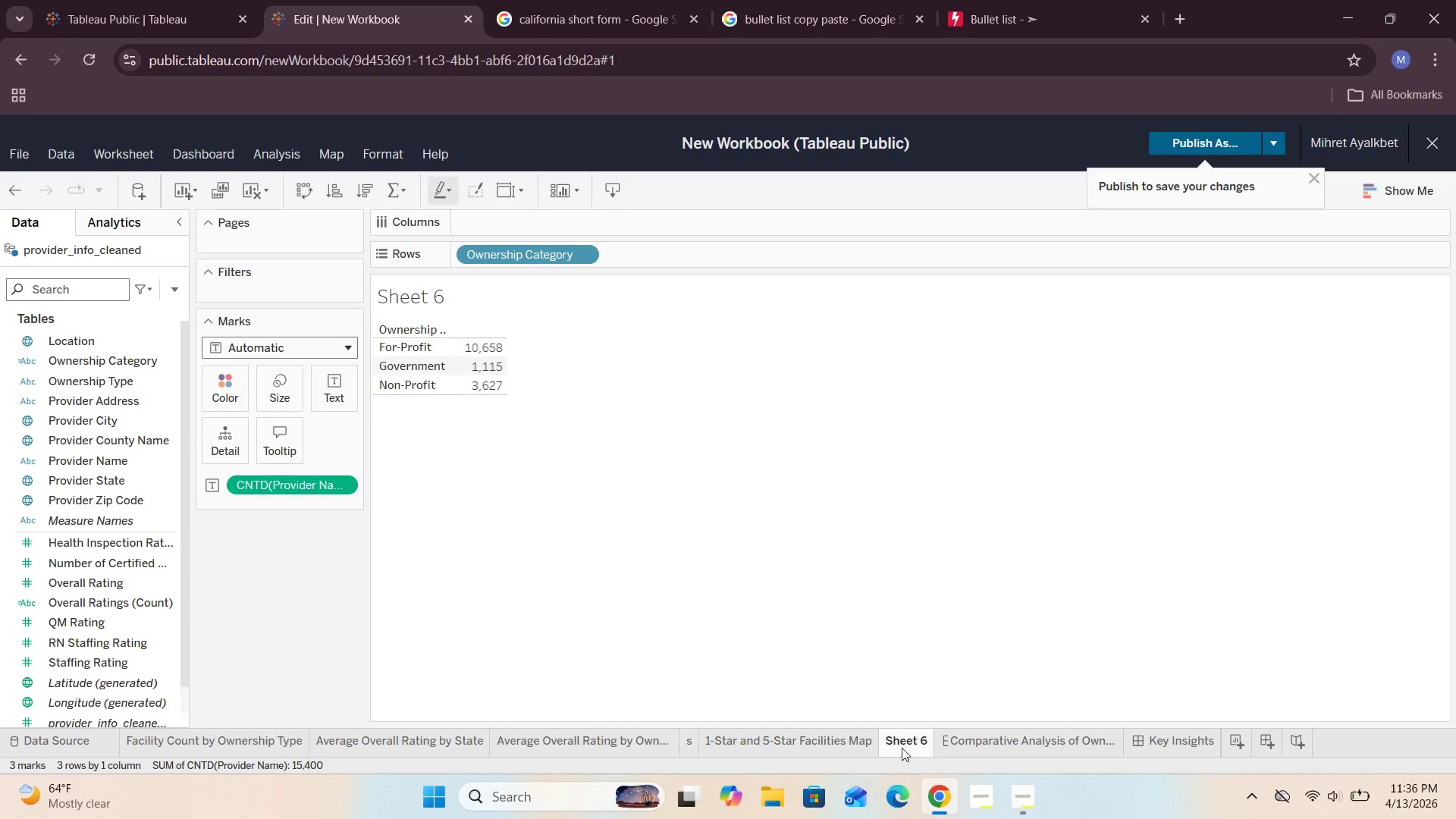 
right_click([906, 736])
 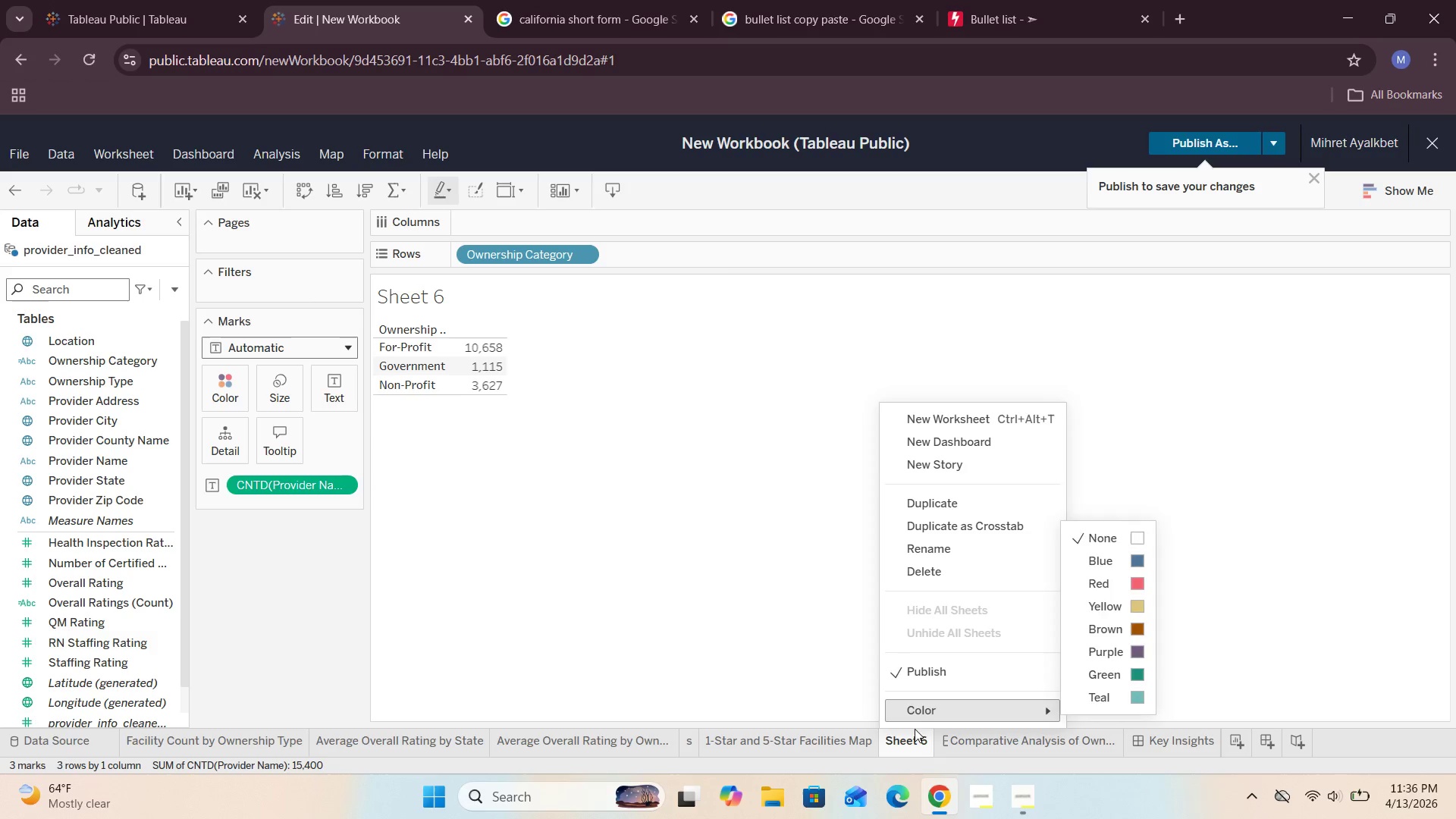 
left_click([939, 575])
 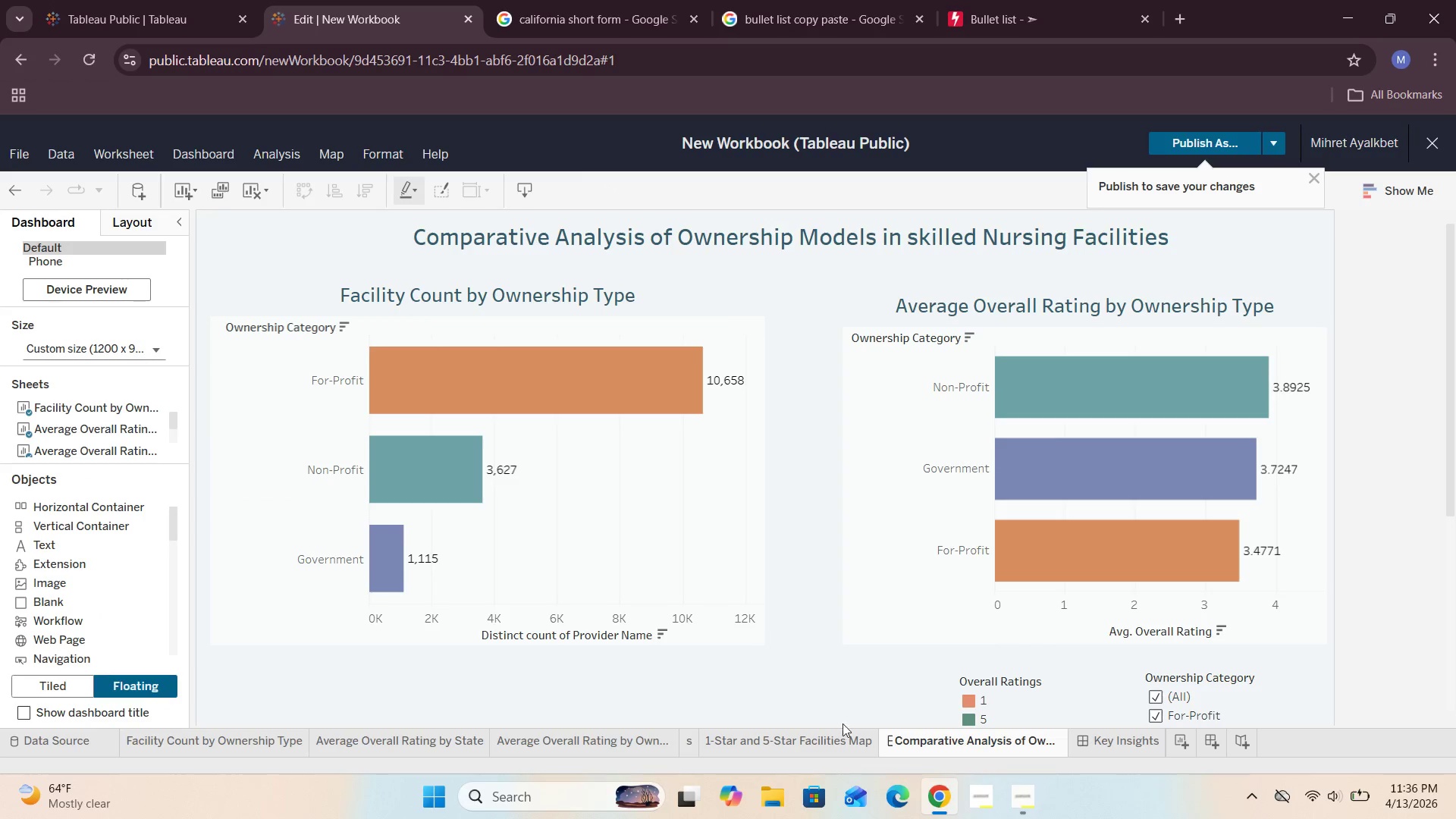 
left_click([620, 730])
 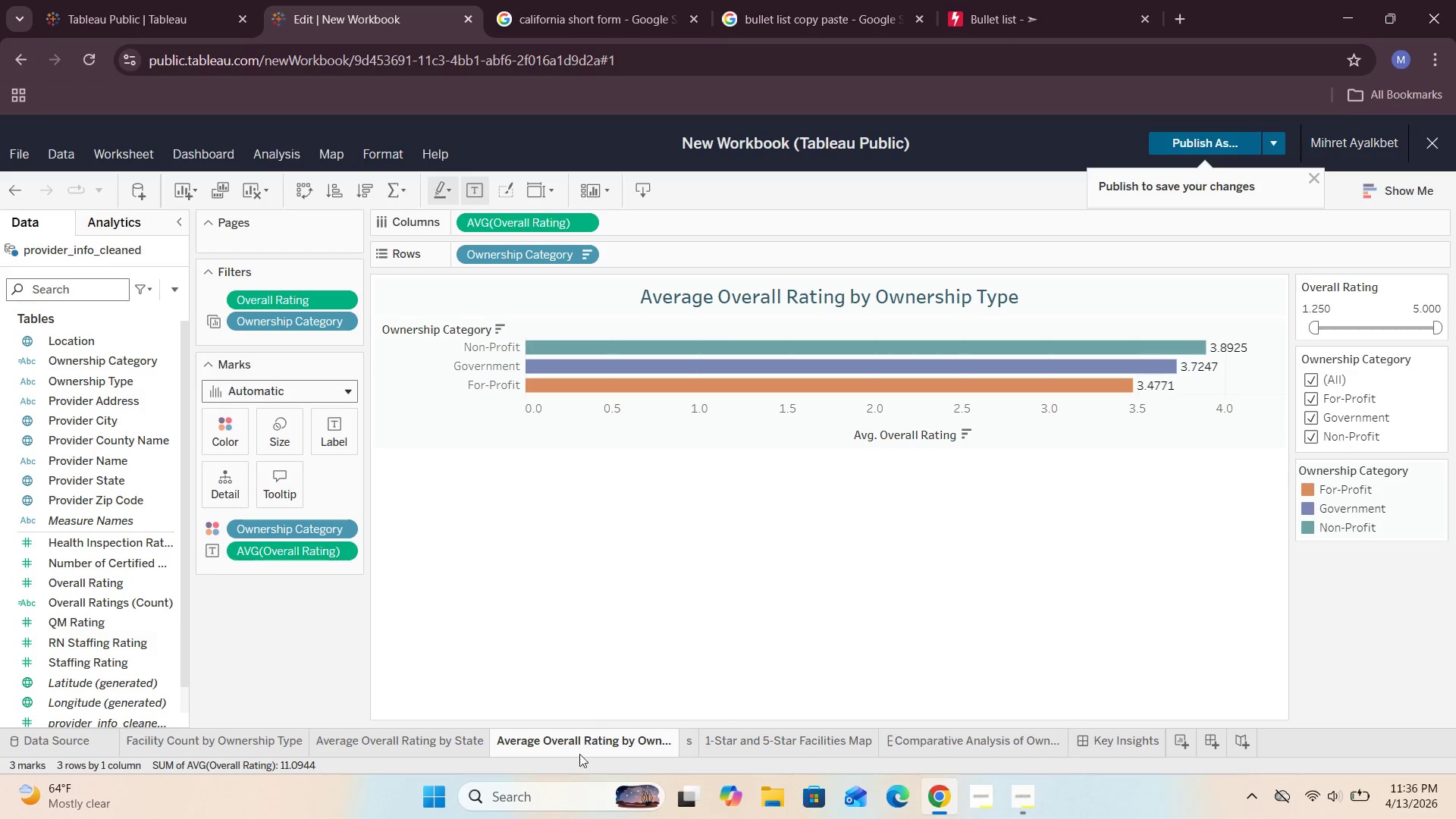 
left_click([417, 742])
 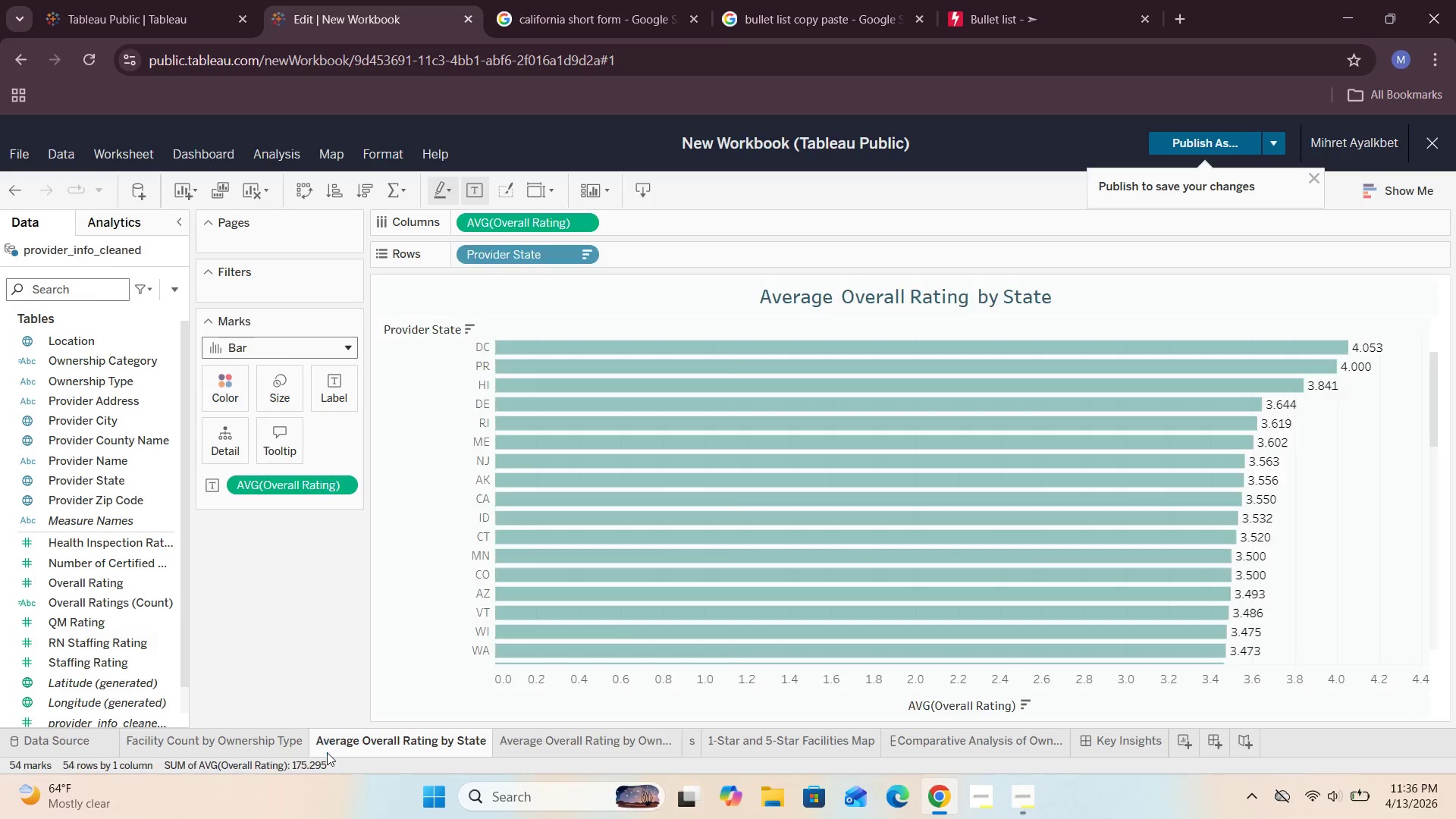 
left_click([271, 745])
 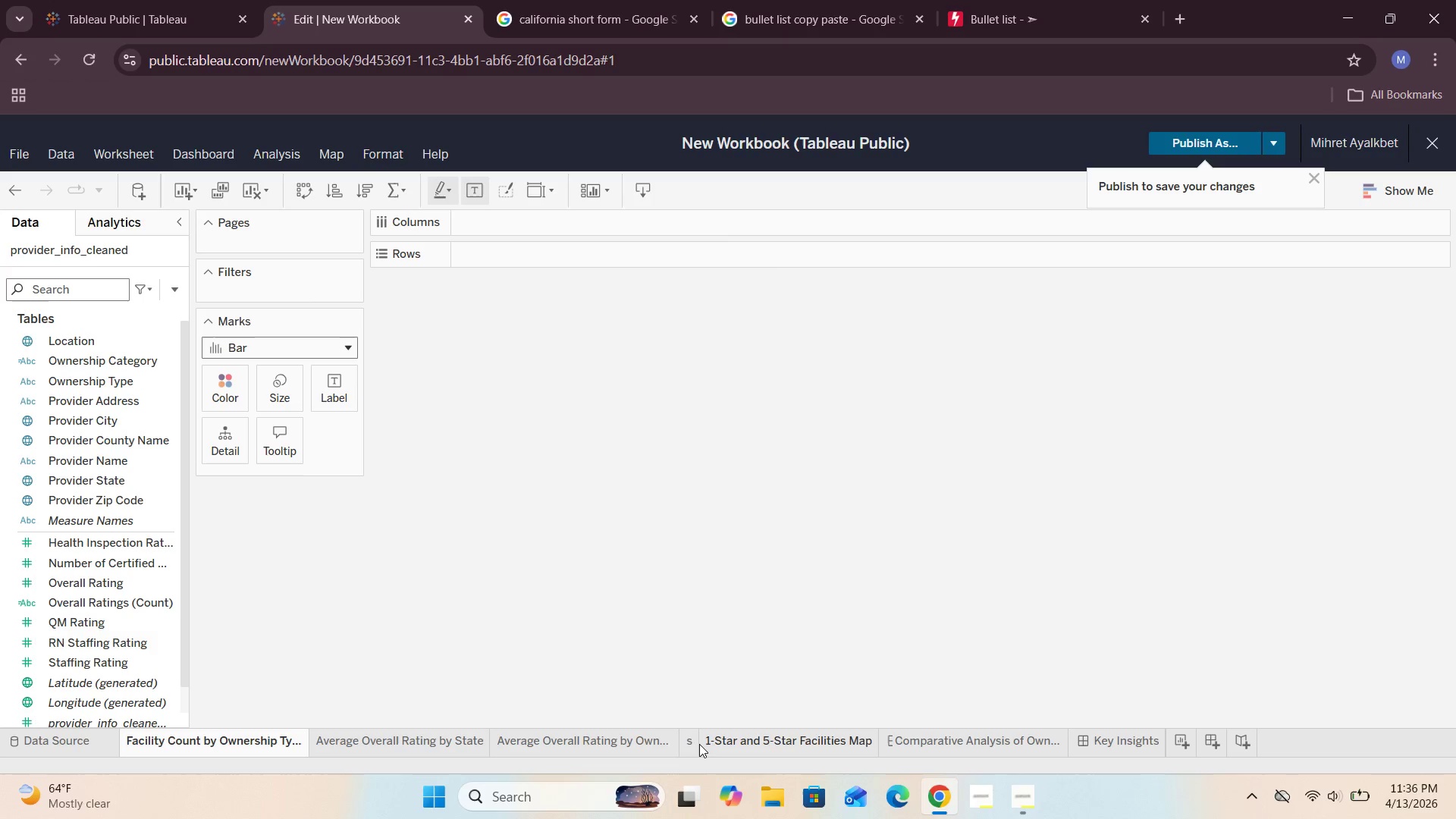 
left_click([692, 744])
 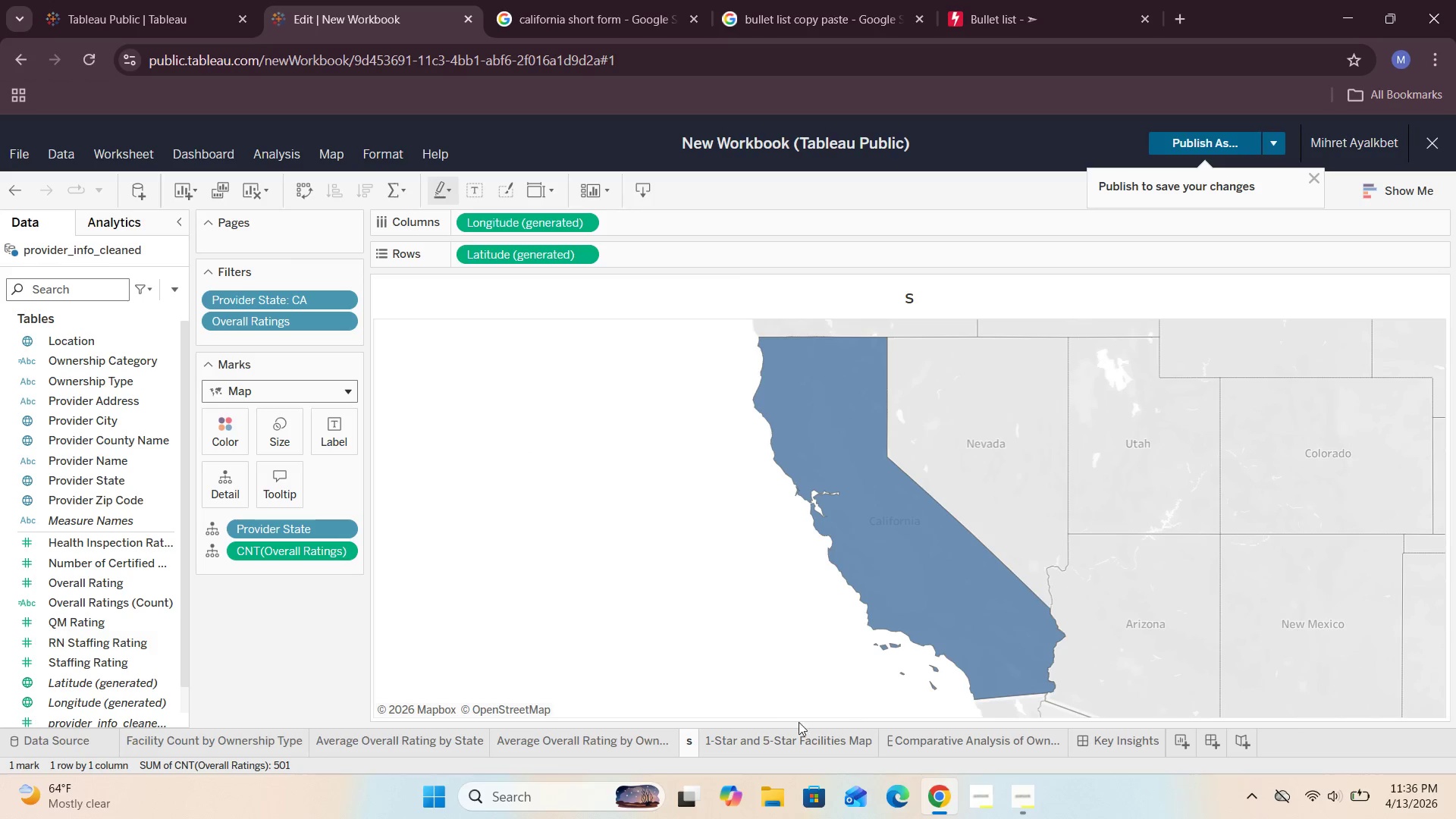 
right_click([690, 746])
 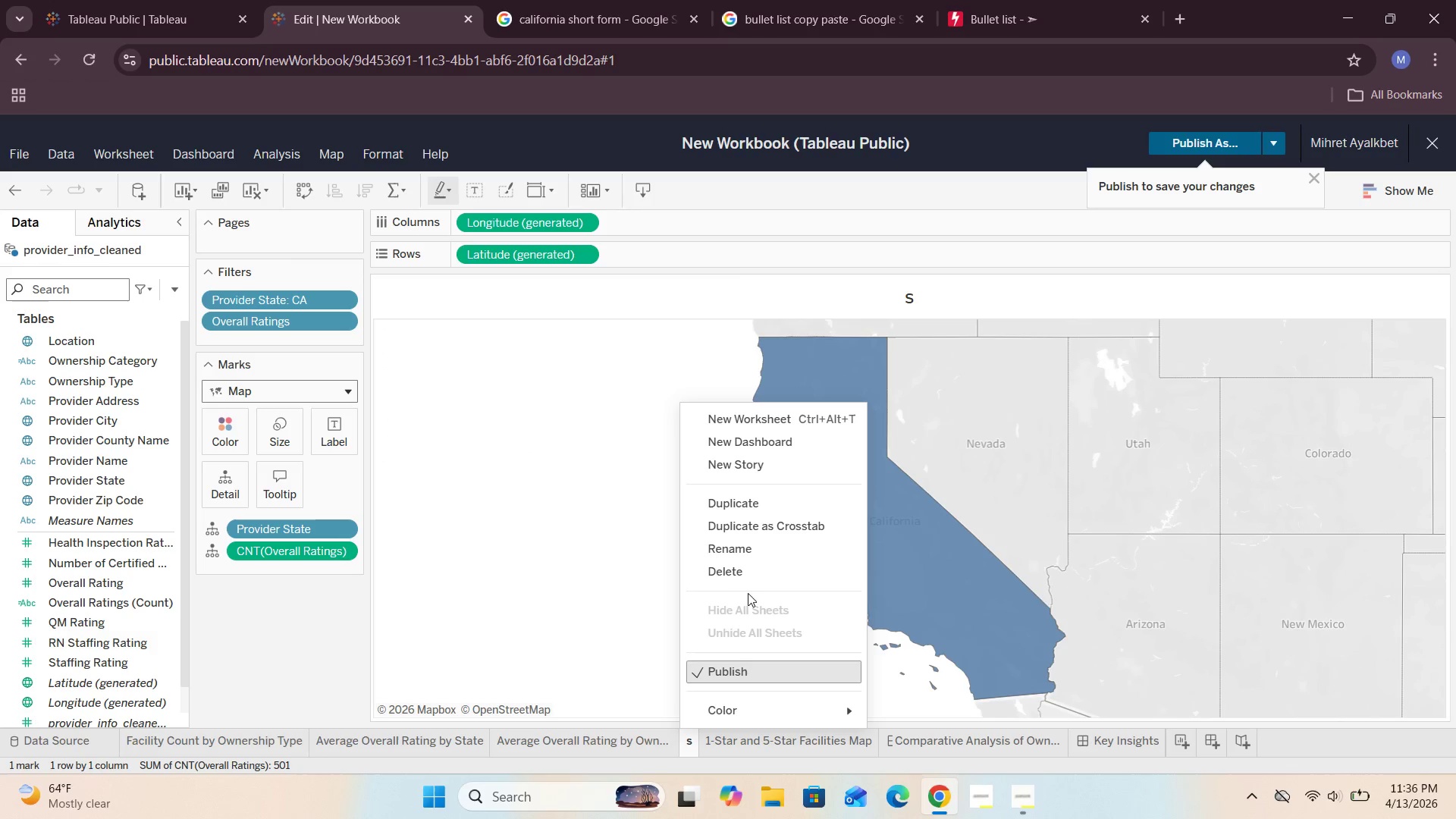 
left_click([751, 577])
 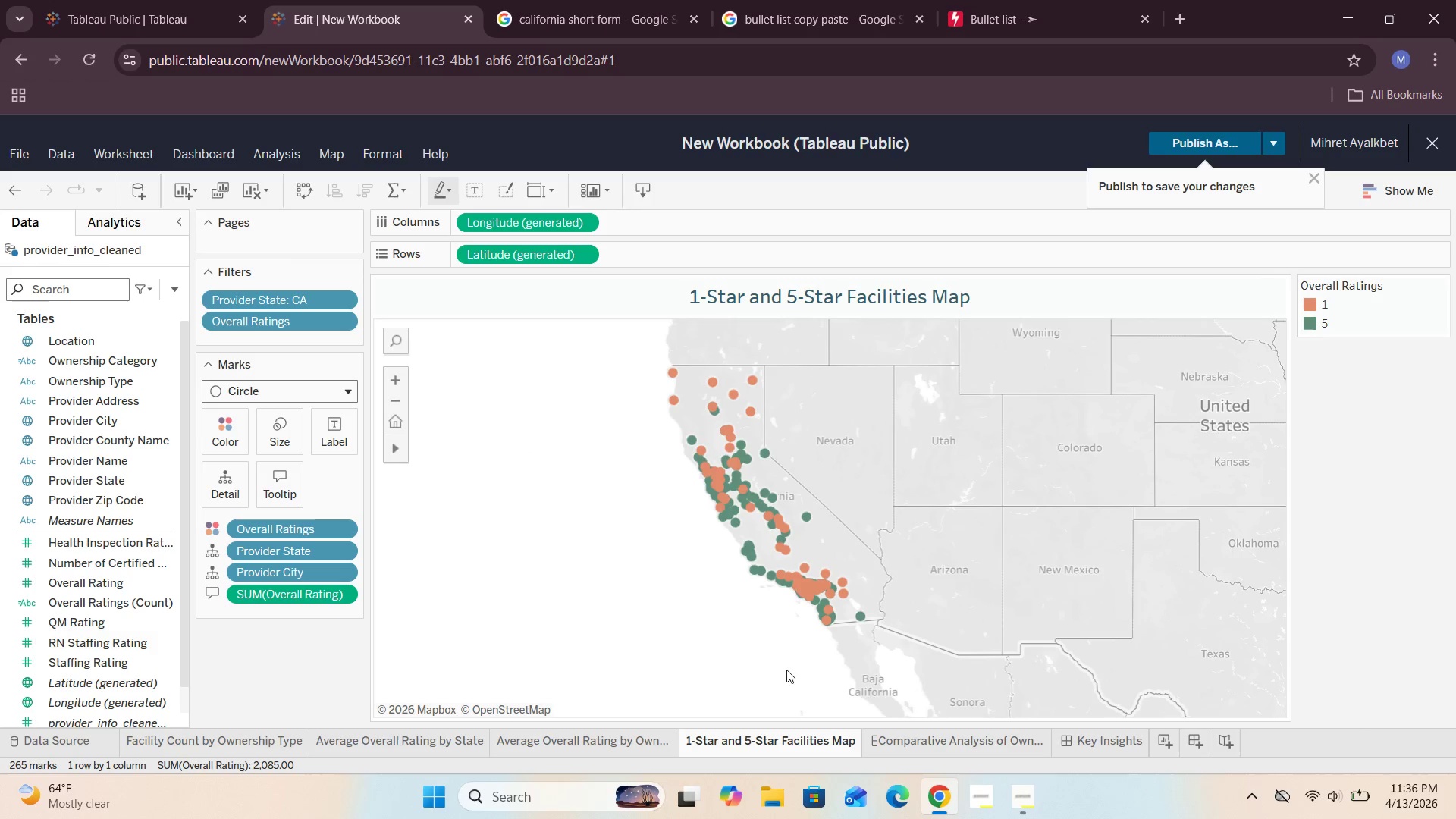 
left_click([904, 742])
 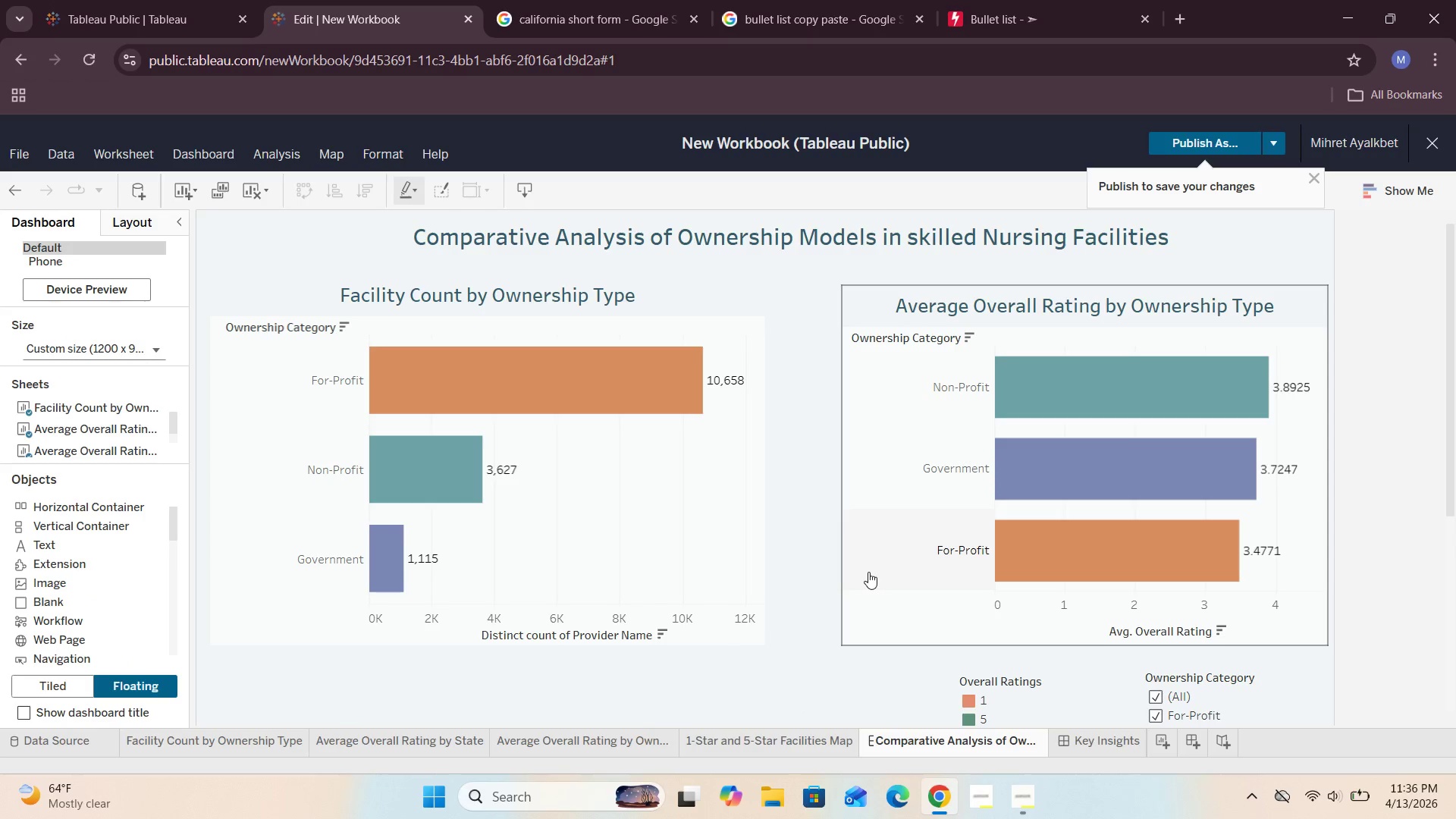 
scroll: coordinate [830, 535], scroll_direction: down, amount: 5.0
 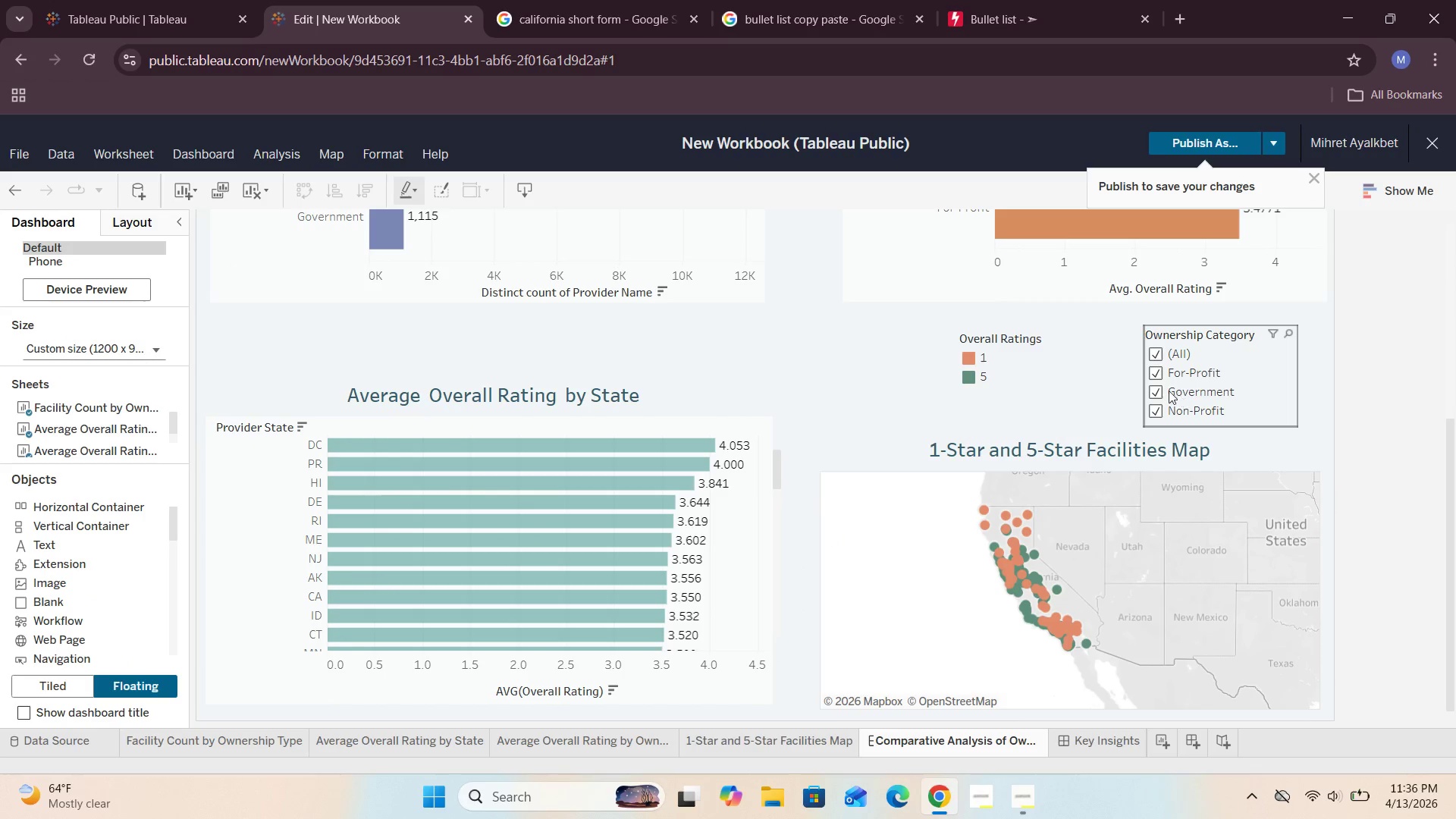 
left_click([1161, 392])
 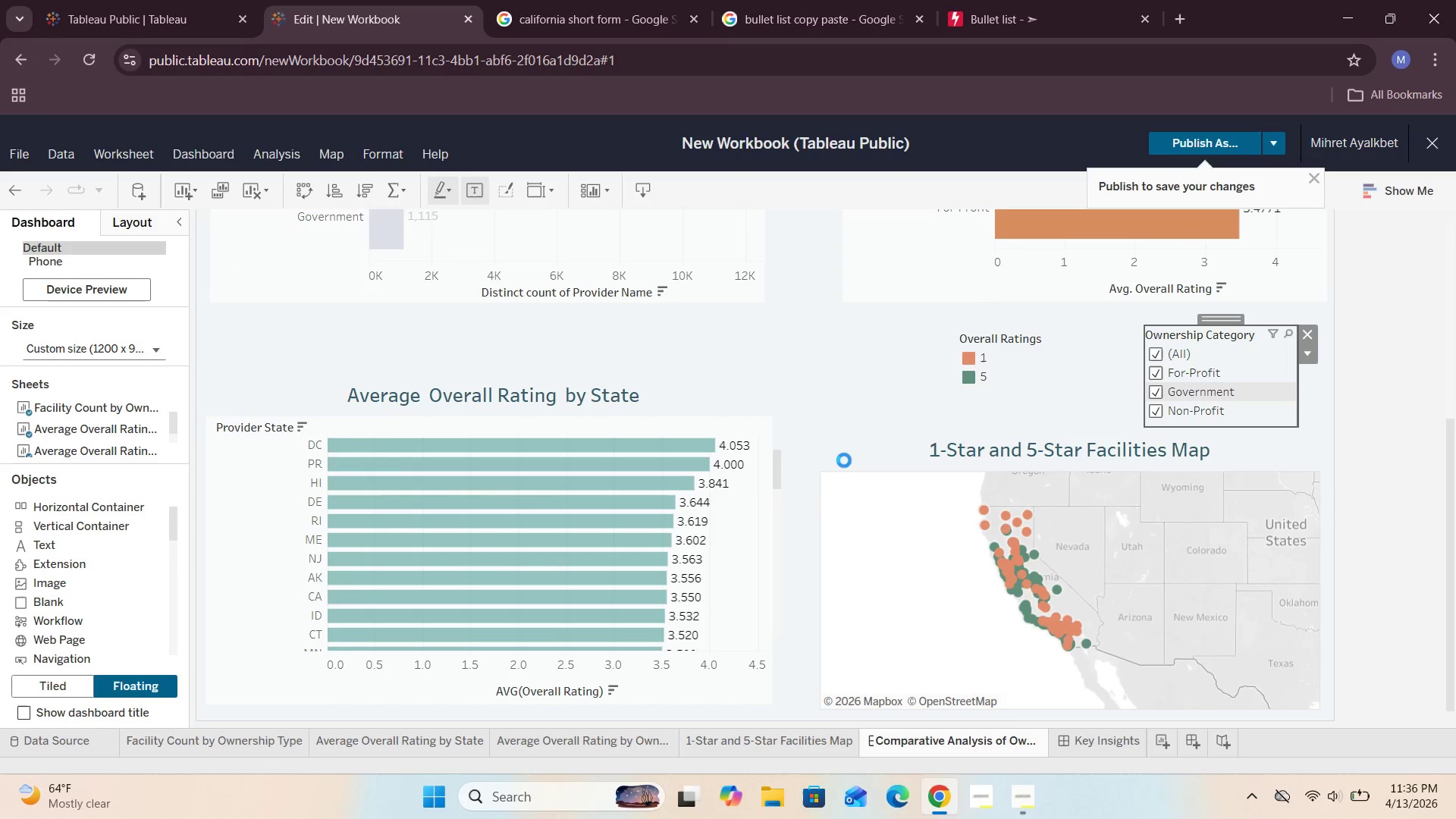 
scroll: coordinate [829, 372], scroll_direction: up, amount: 12.0
 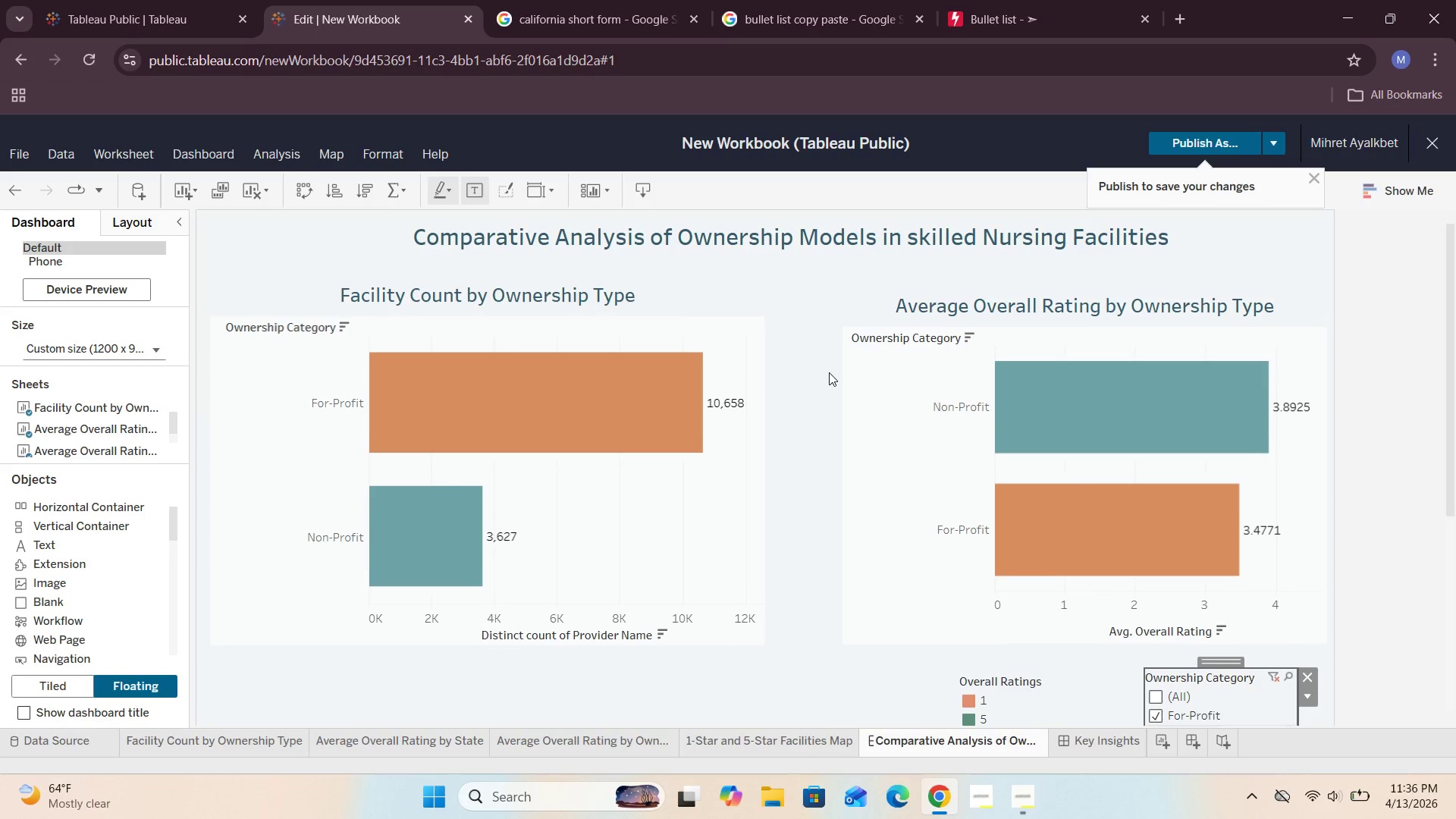 
scroll: coordinate [829, 372], scroll_direction: down, amount: 3.0
 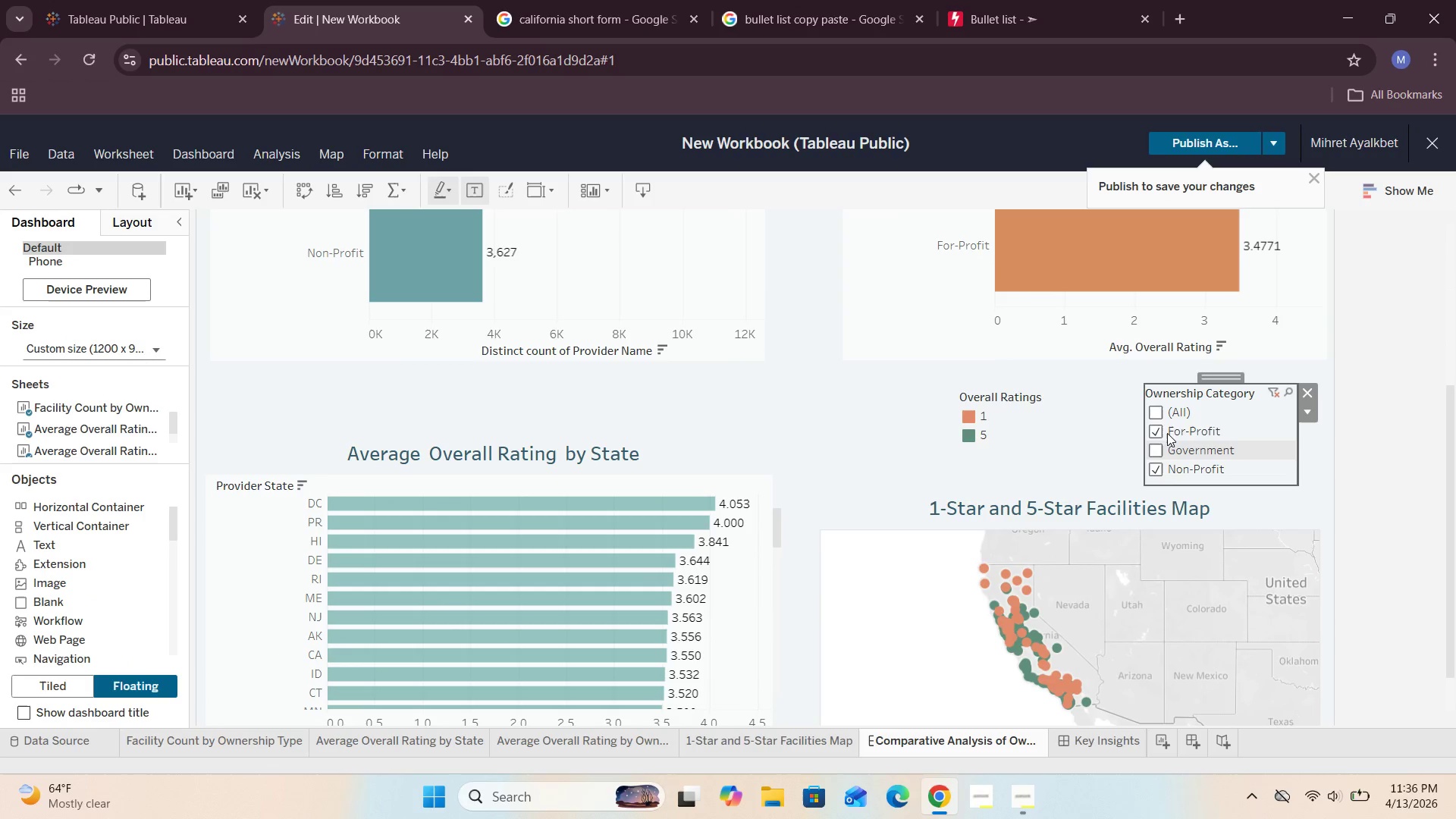 
left_click([1152, 411])
 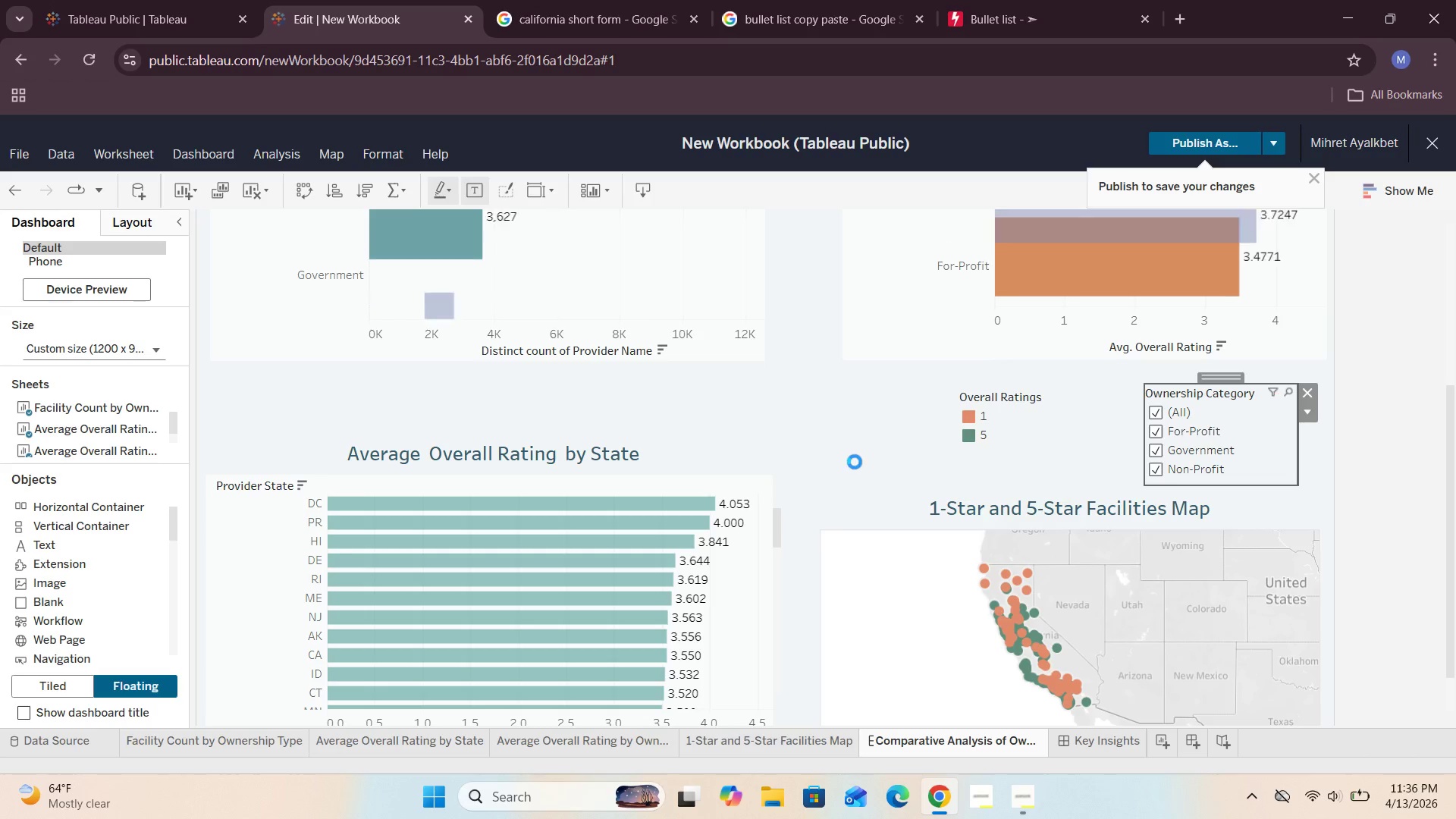 
scroll: coordinate [847, 463], scroll_direction: down, amount: 2.0
 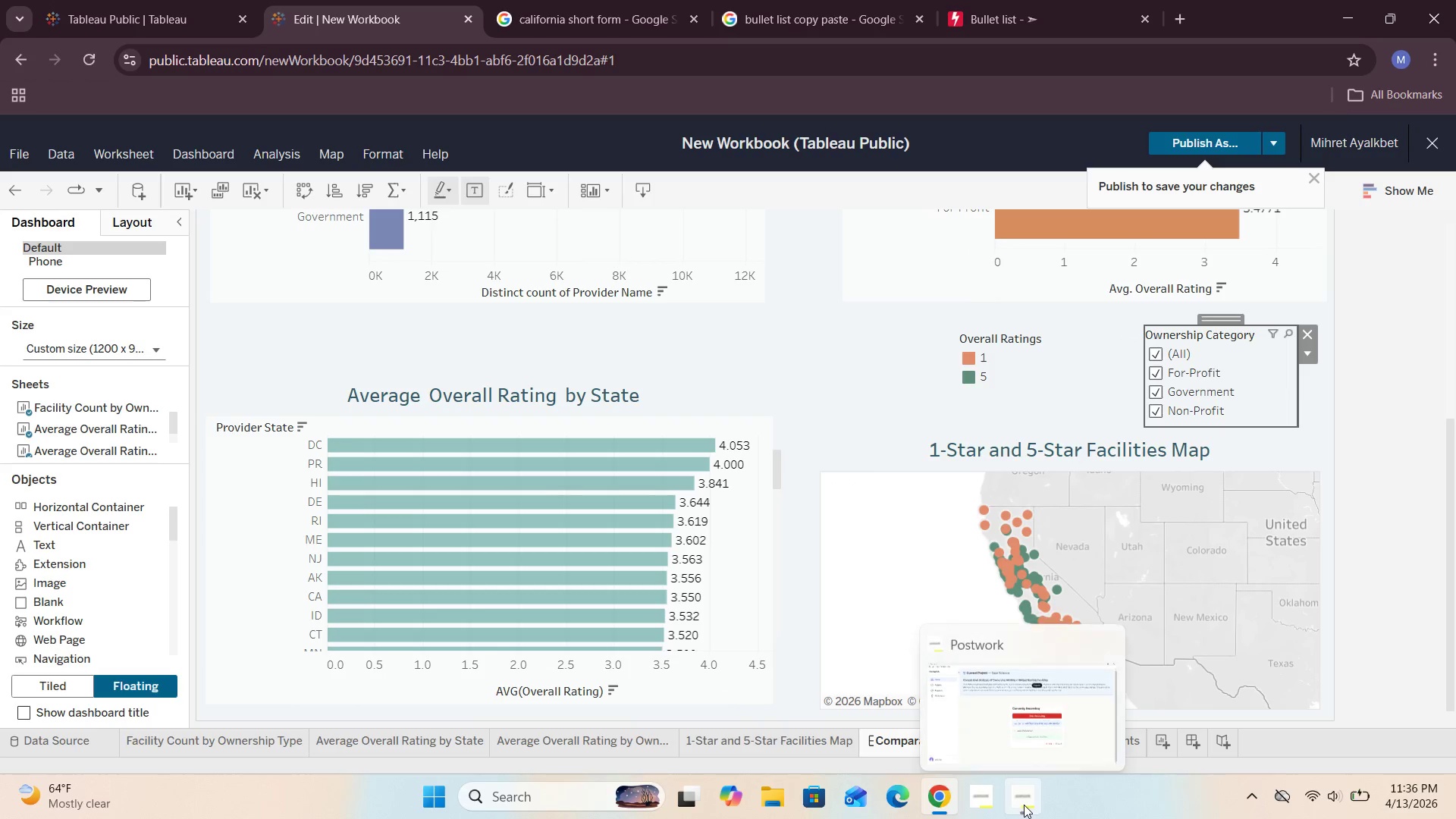 
left_click([1046, 690])